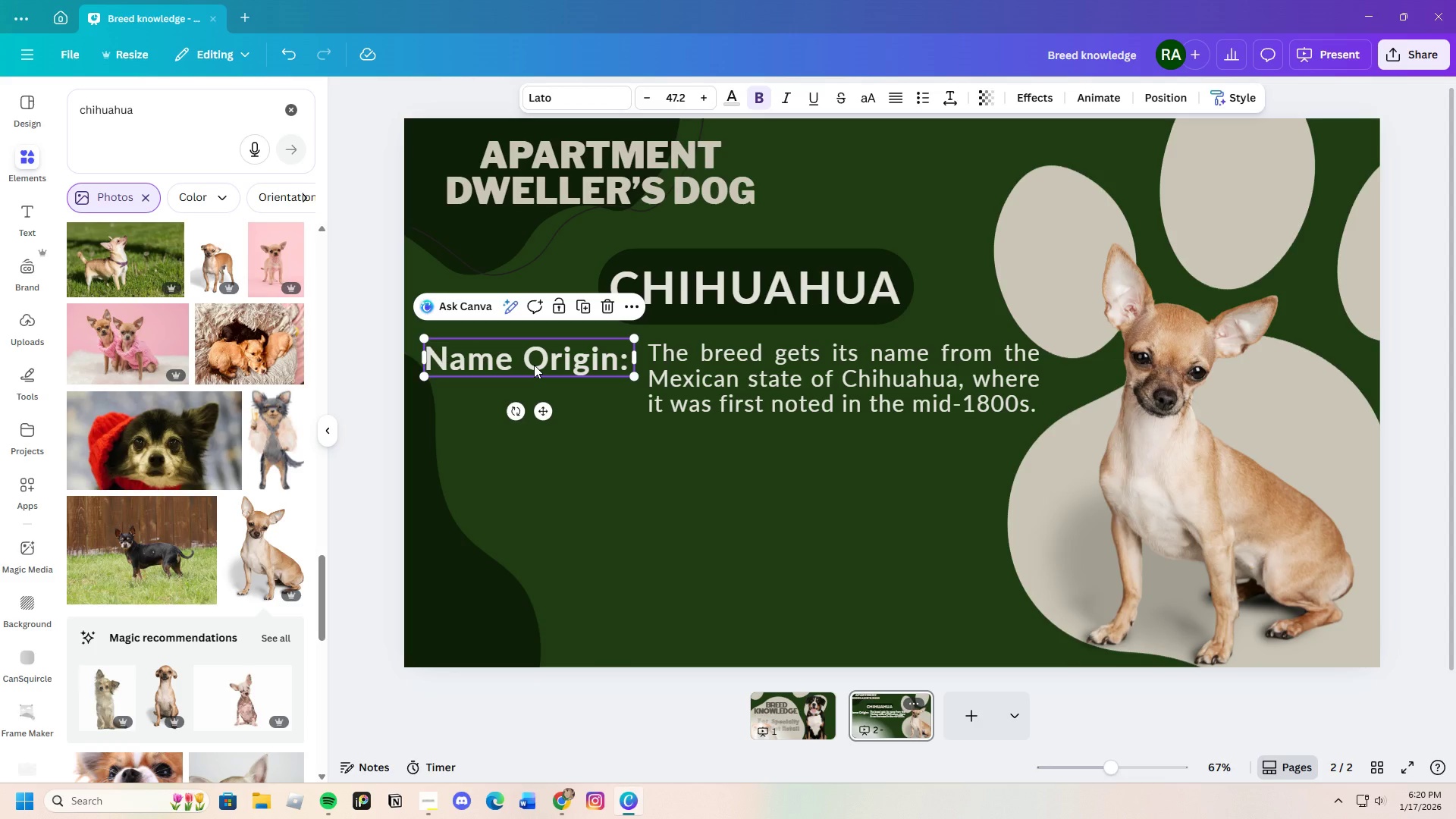 
key(Control+C)
 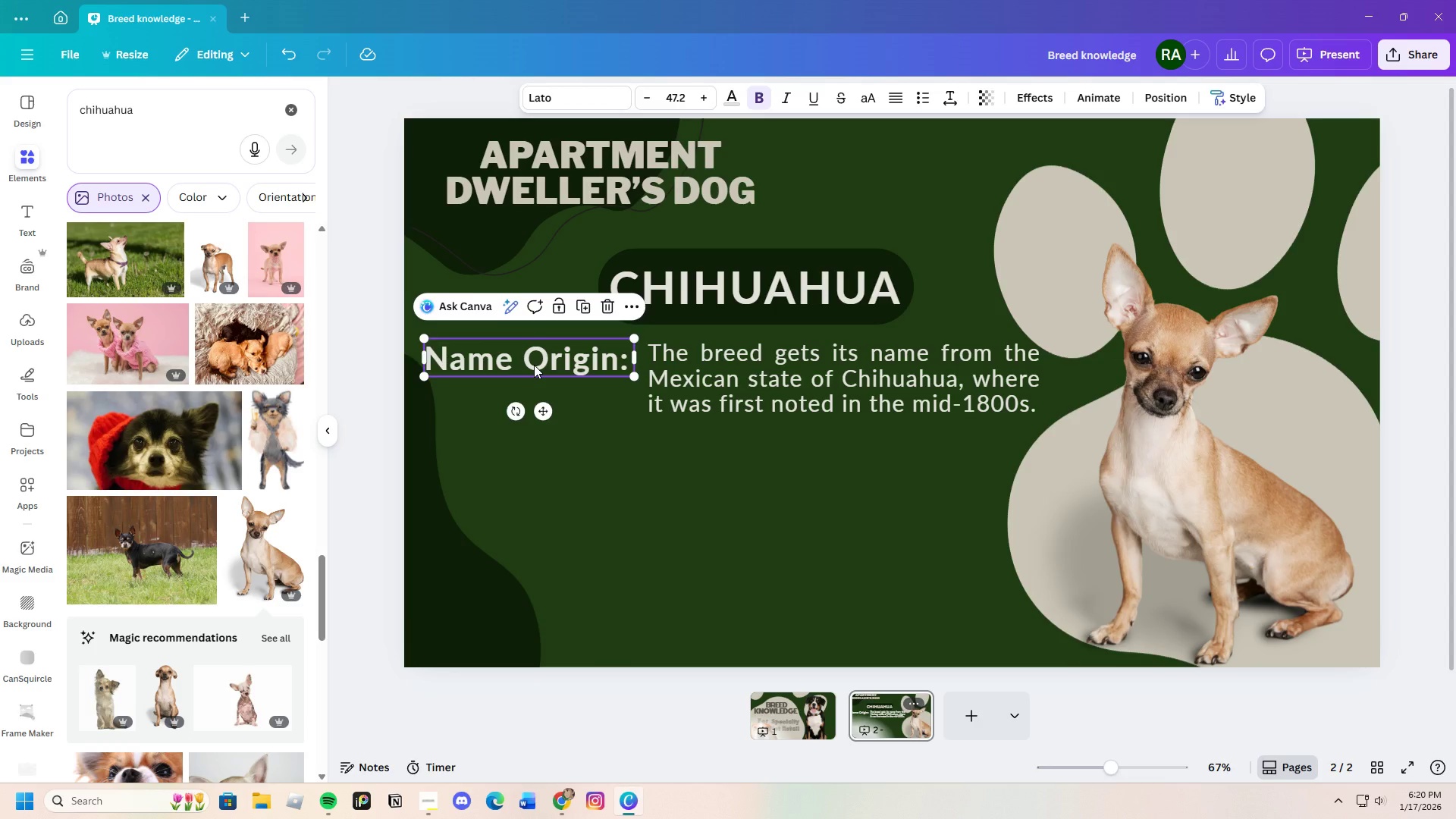 
key(Control+V)
 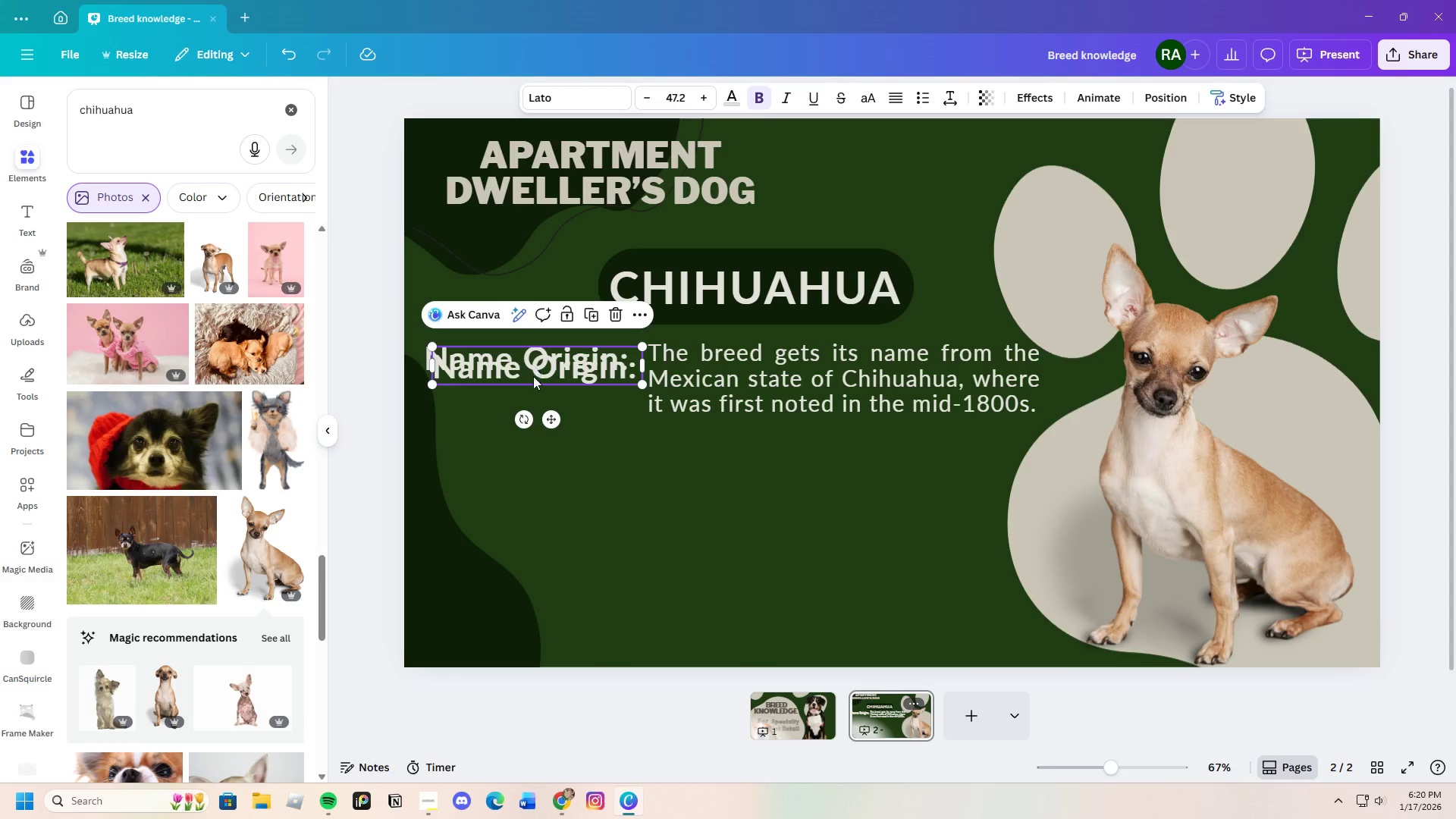 
left_click_drag(start_coordinate=[534, 365], to_coordinate=[528, 475])
 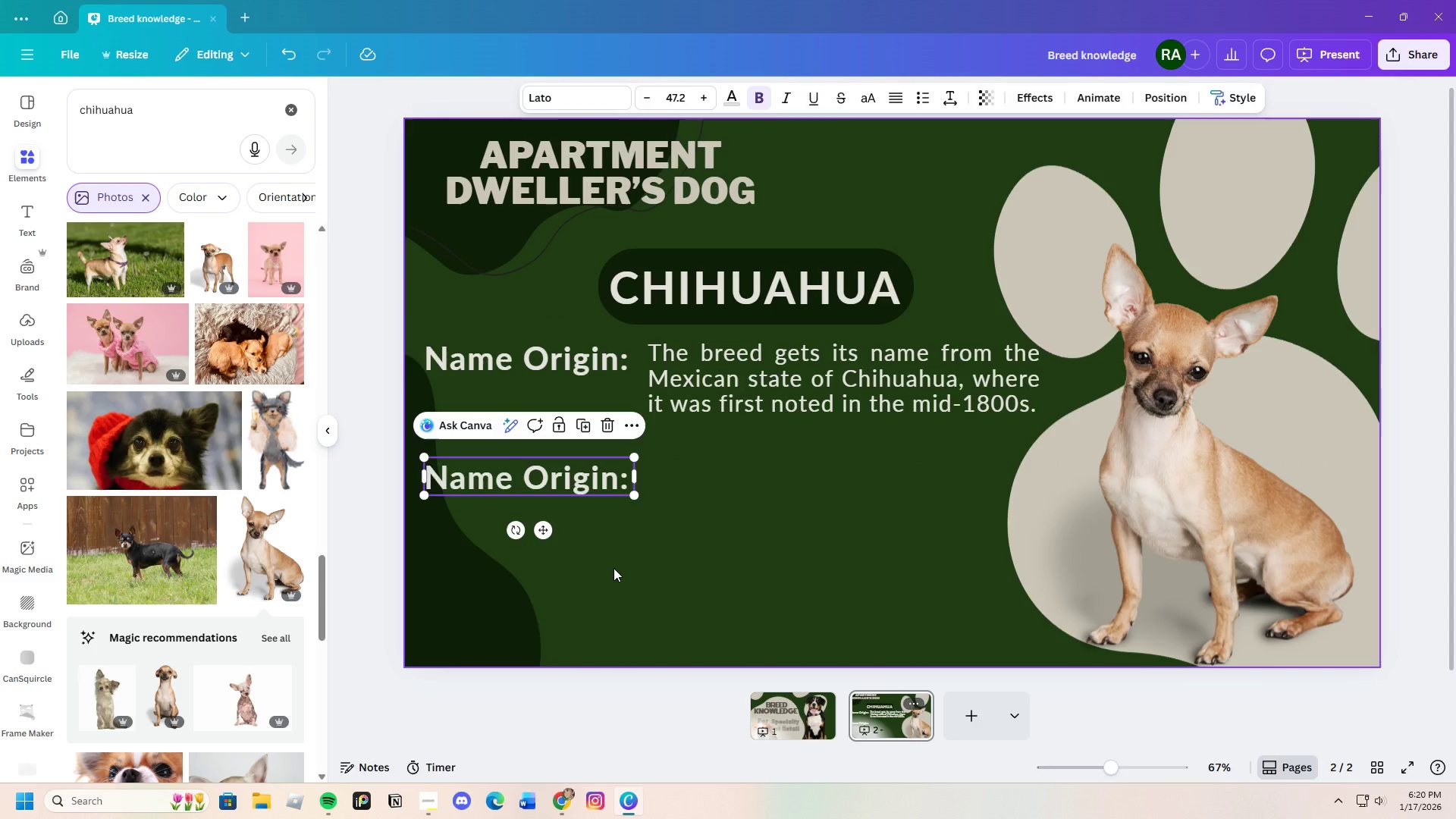 
left_click([613, 568])
 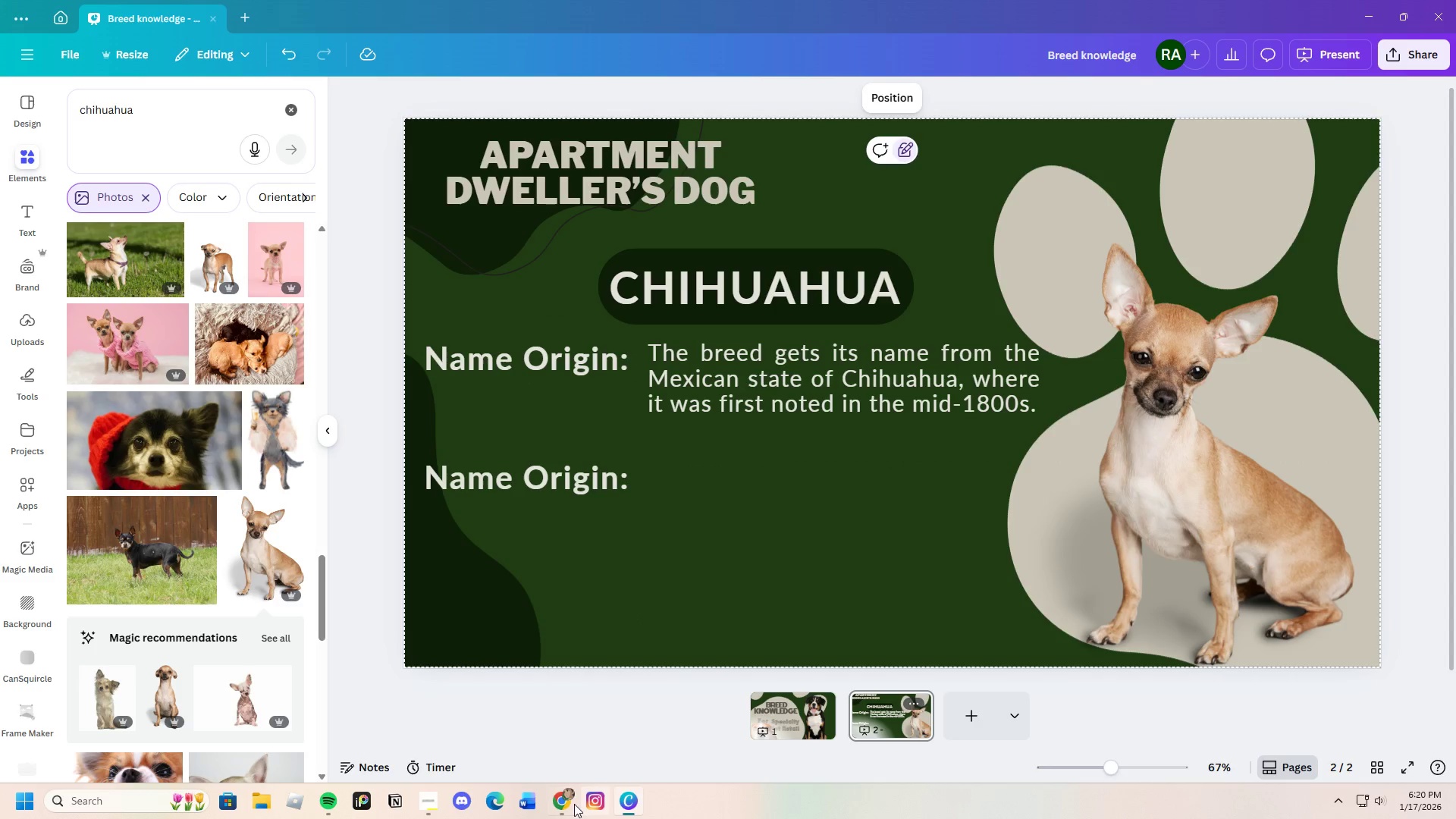 
left_click([561, 805])
 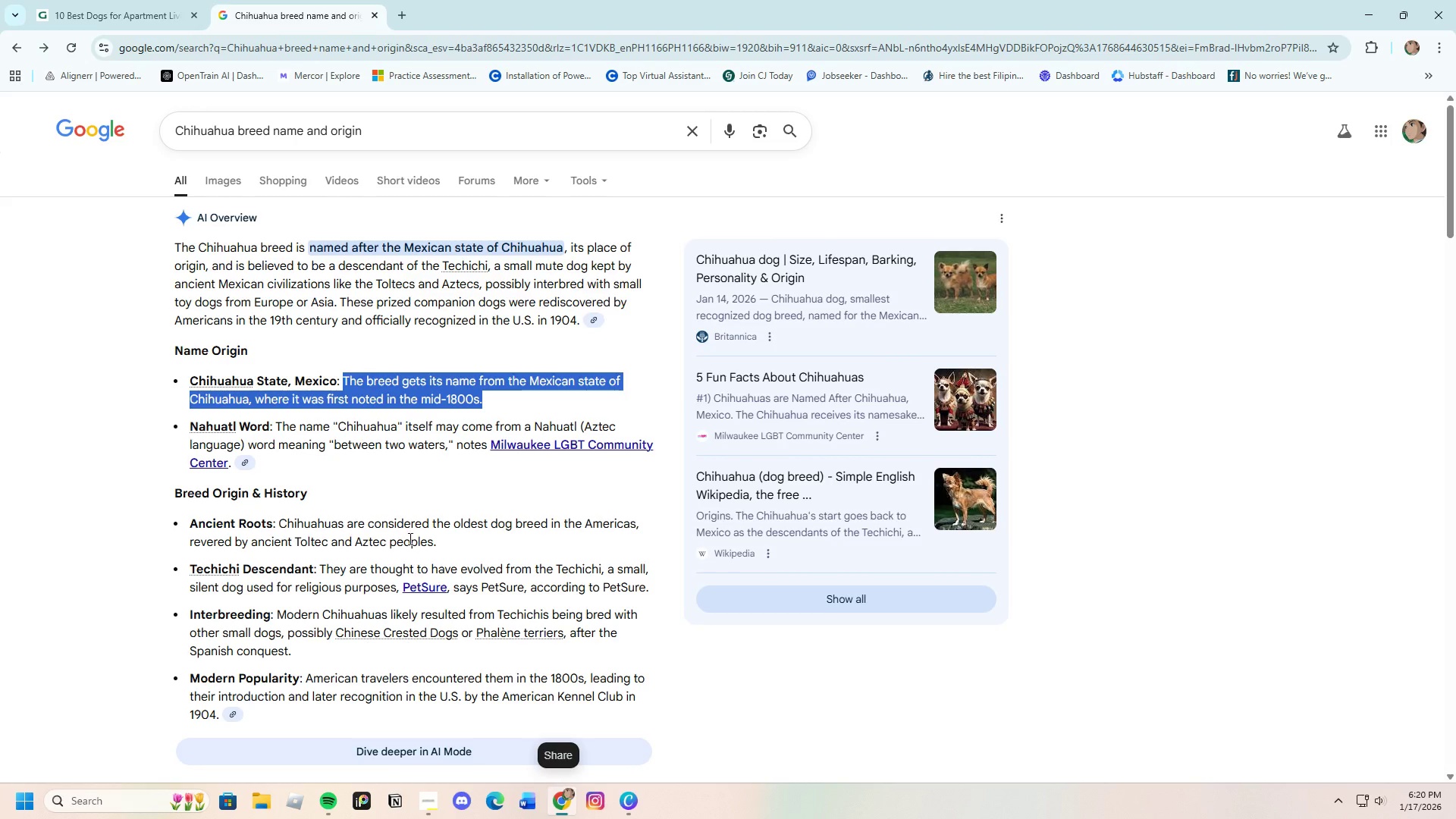 
scroll: coordinate [313, 646], scroll_direction: down, amount: 9.0
 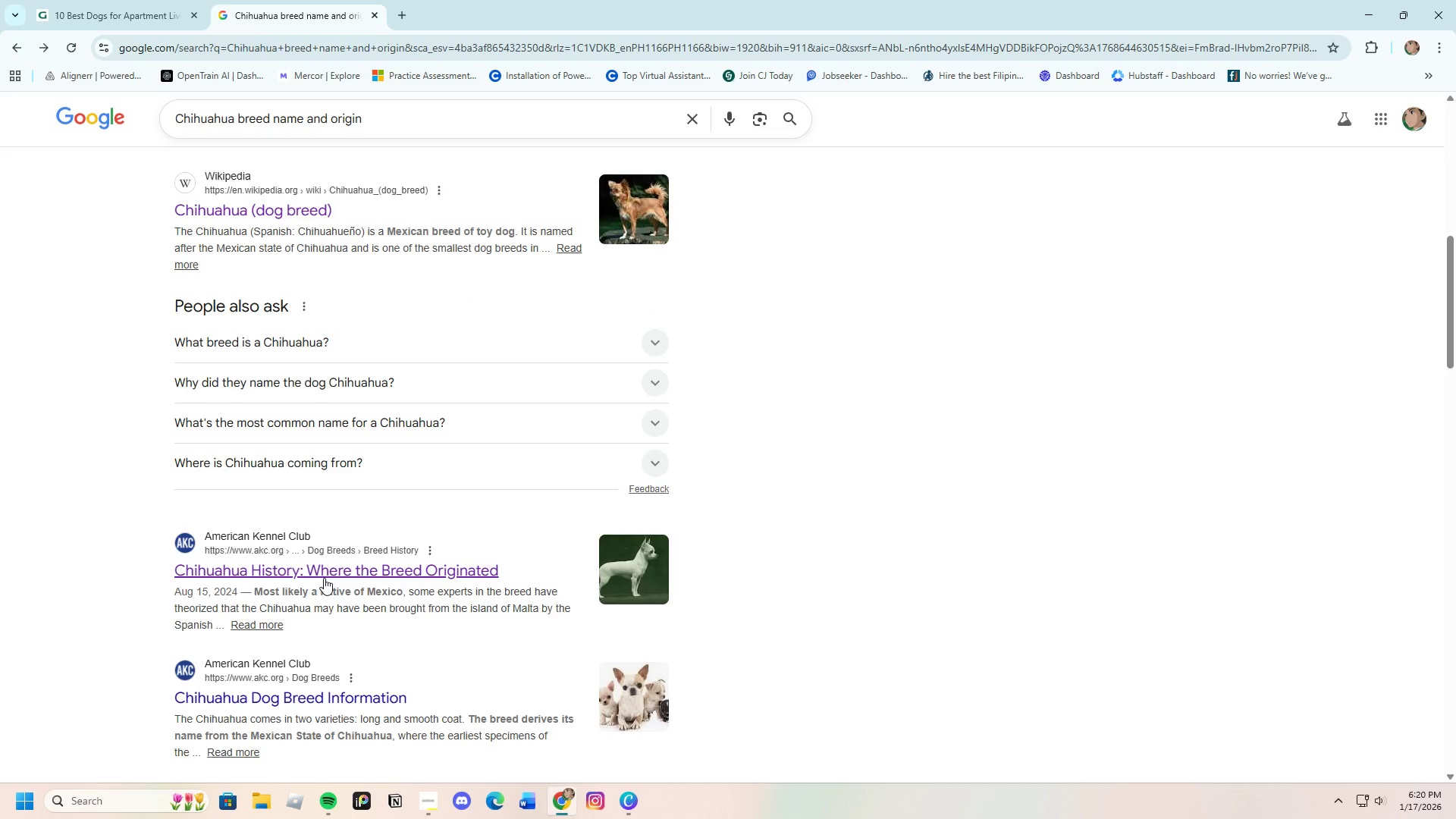 
left_click([324, 578])
 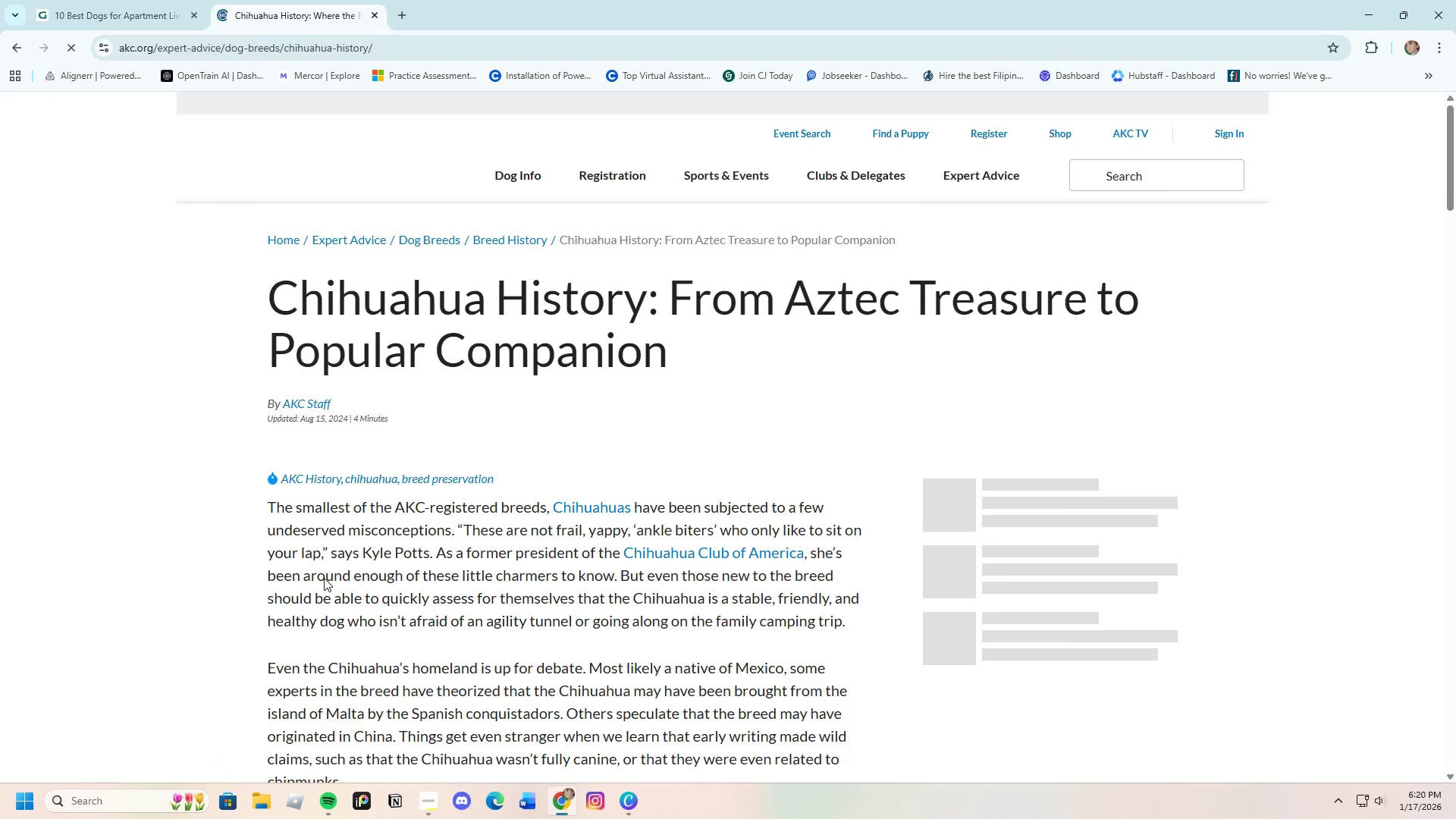 
scroll: coordinate [361, 504], scroll_direction: down, amount: 46.0
 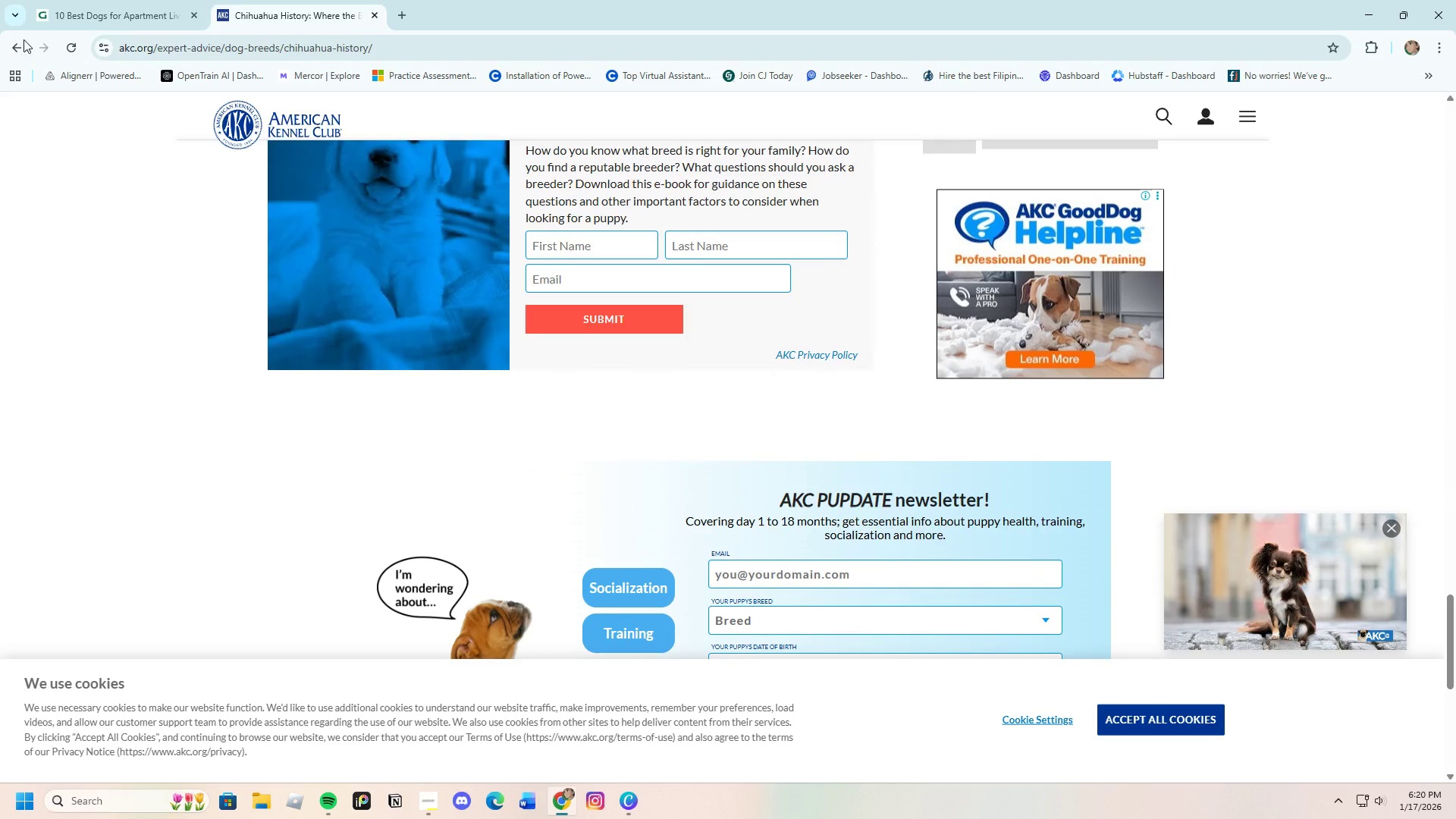 
left_click([14, 43])
 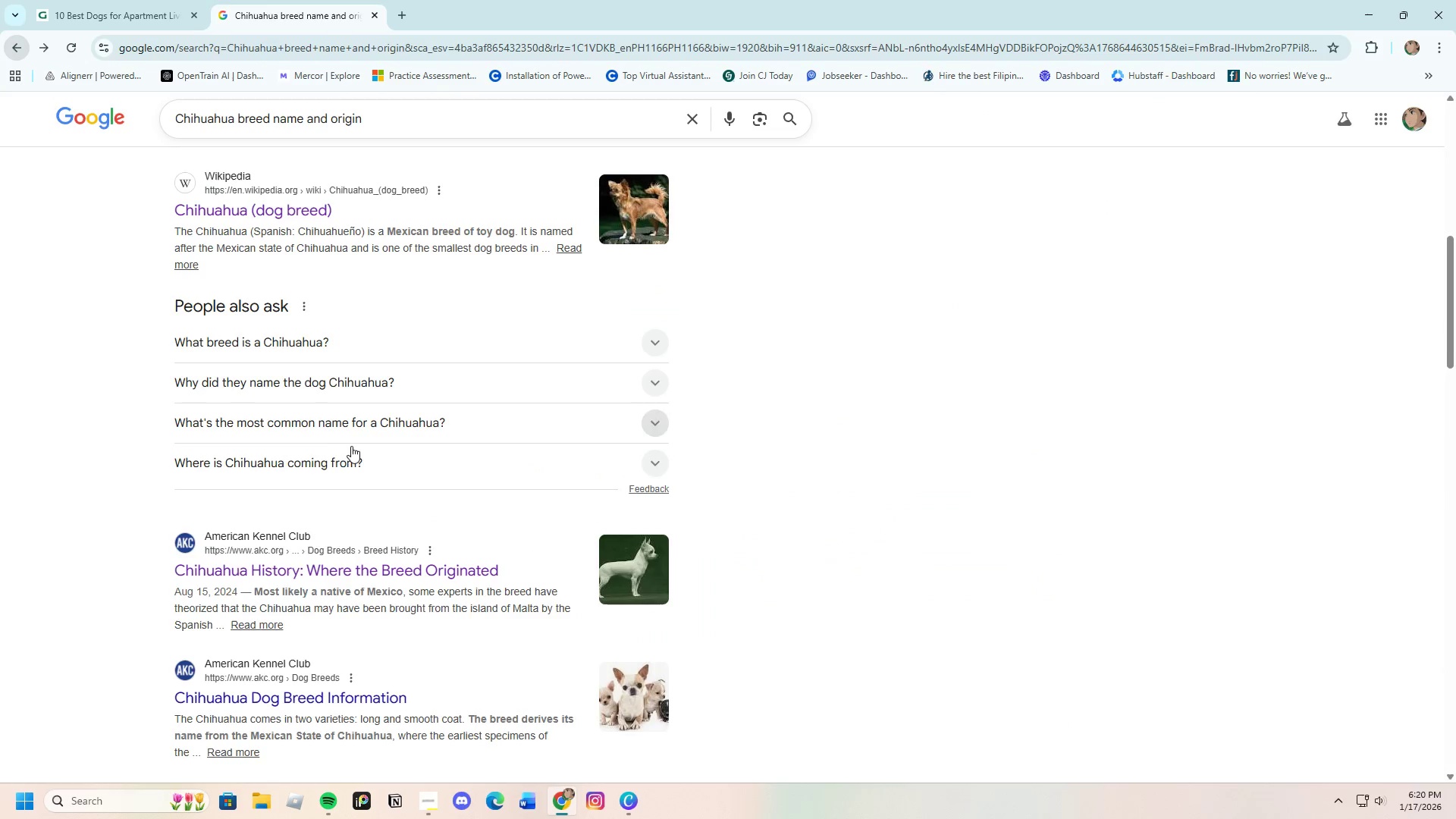 
scroll: coordinate [278, 454], scroll_direction: down, amount: 3.0
 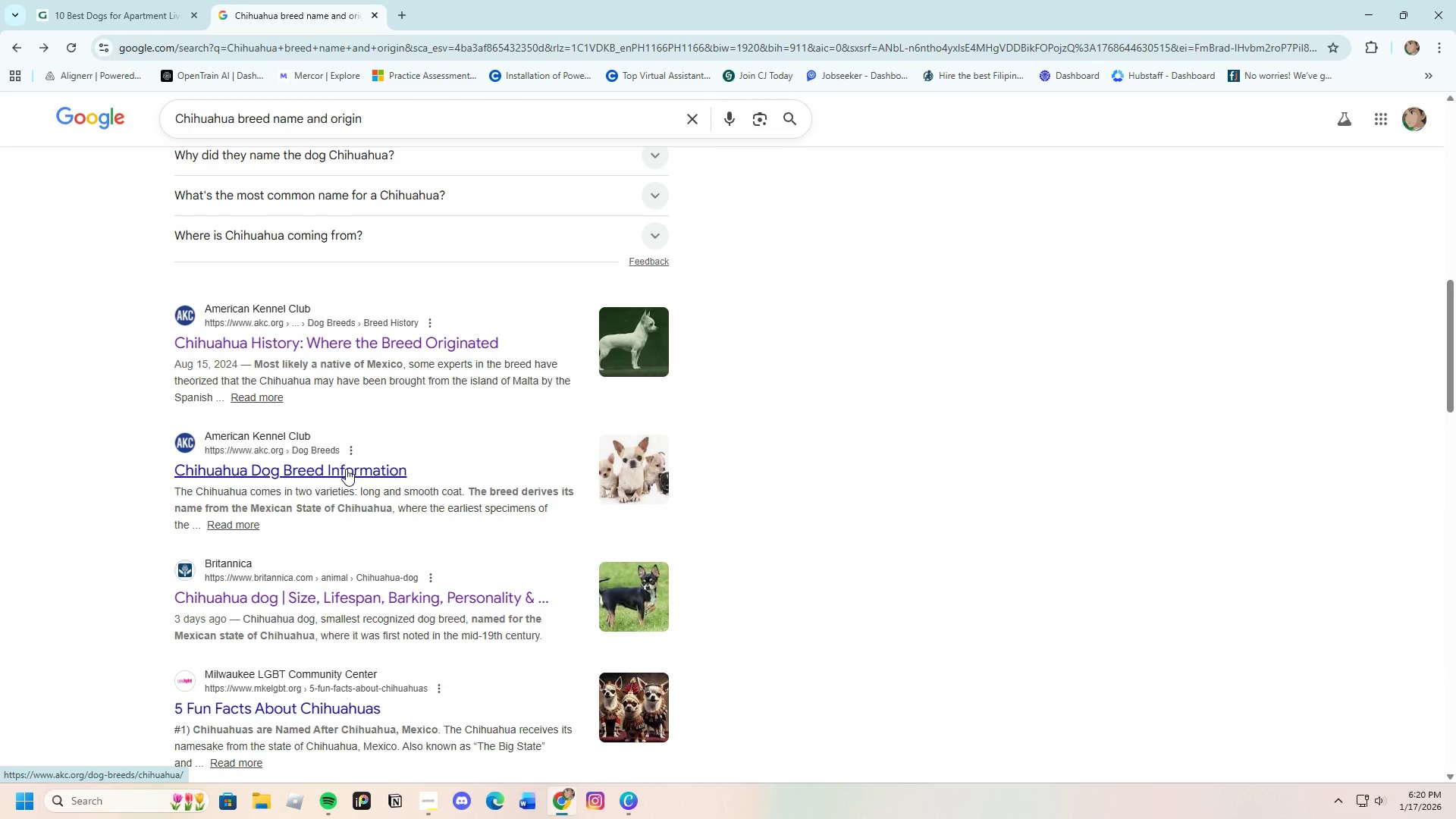 
left_click([346, 469])
 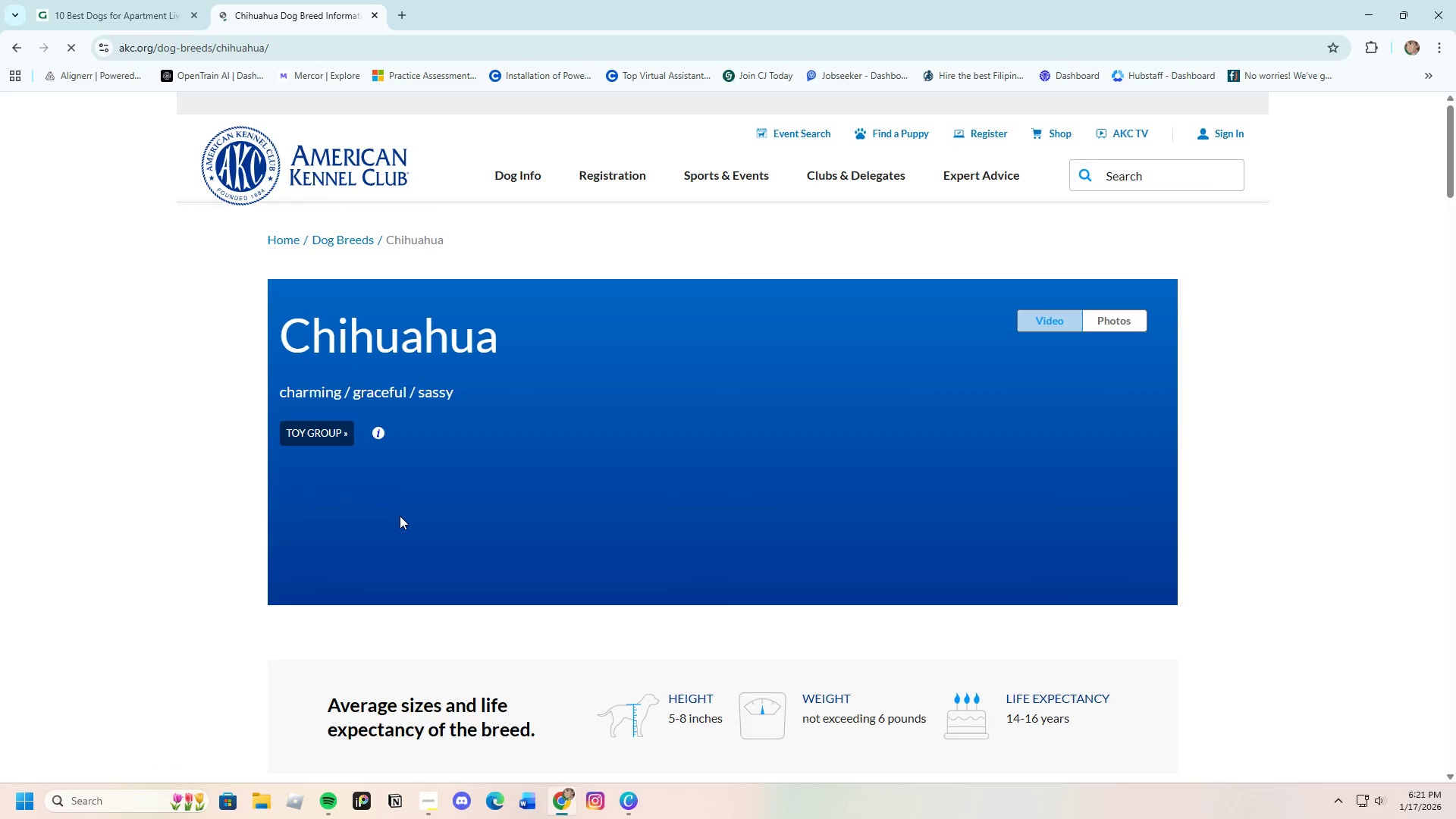 
scroll: coordinate [342, 389], scroll_direction: down, amount: 37.0
 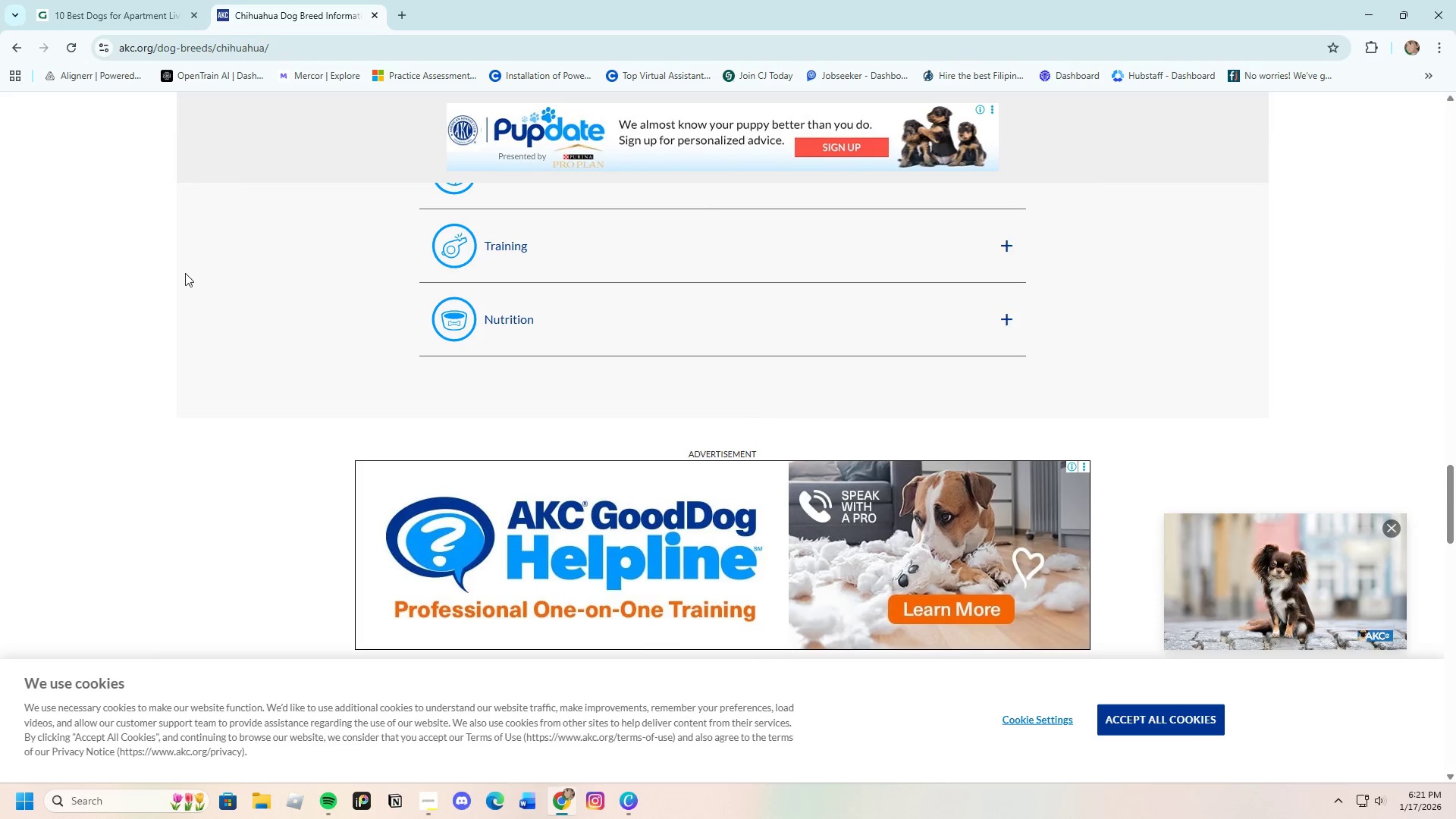 
scroll: coordinate [252, 314], scroll_direction: up, amount: 4.0
 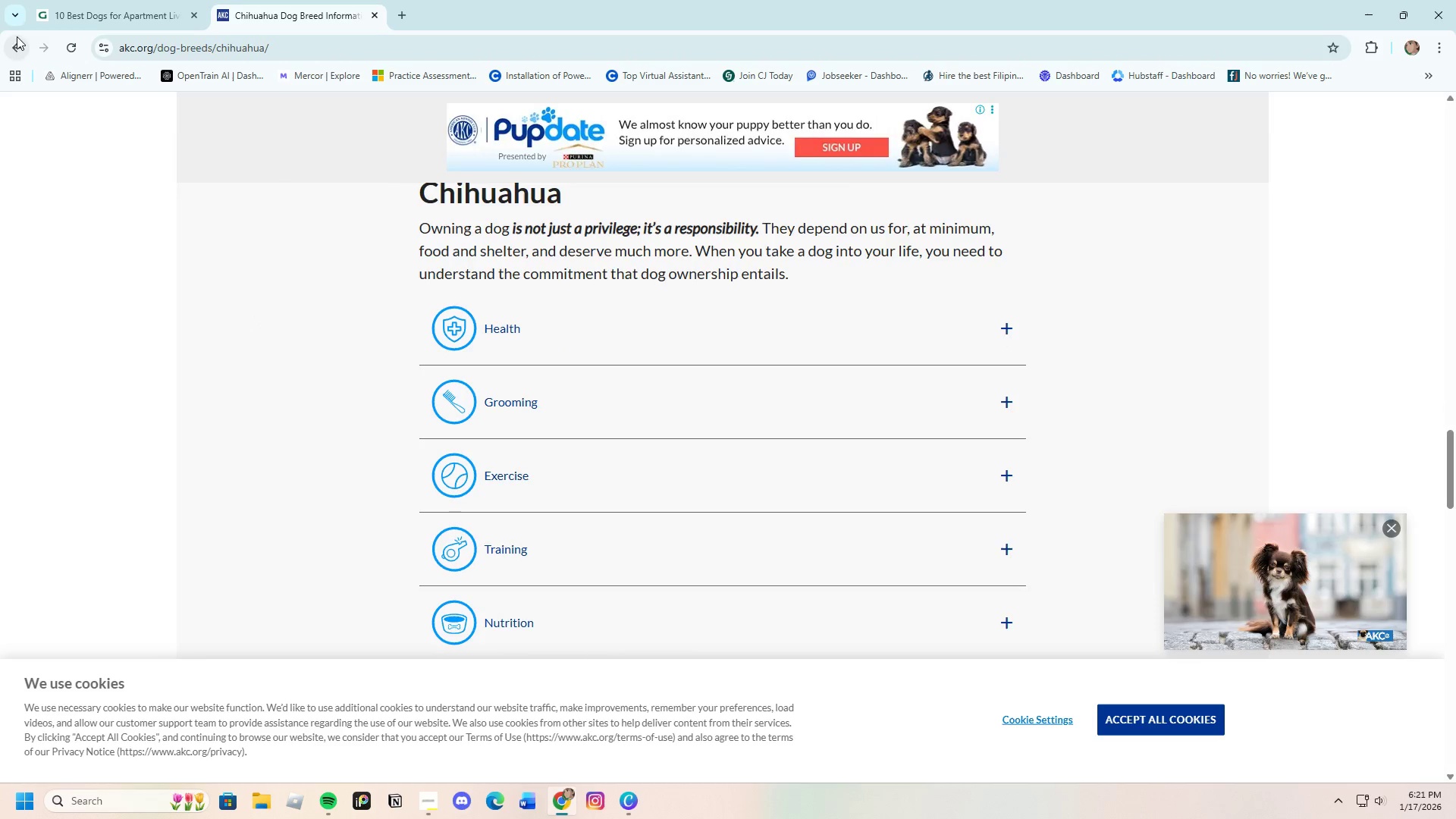 
left_click([17, 45])
 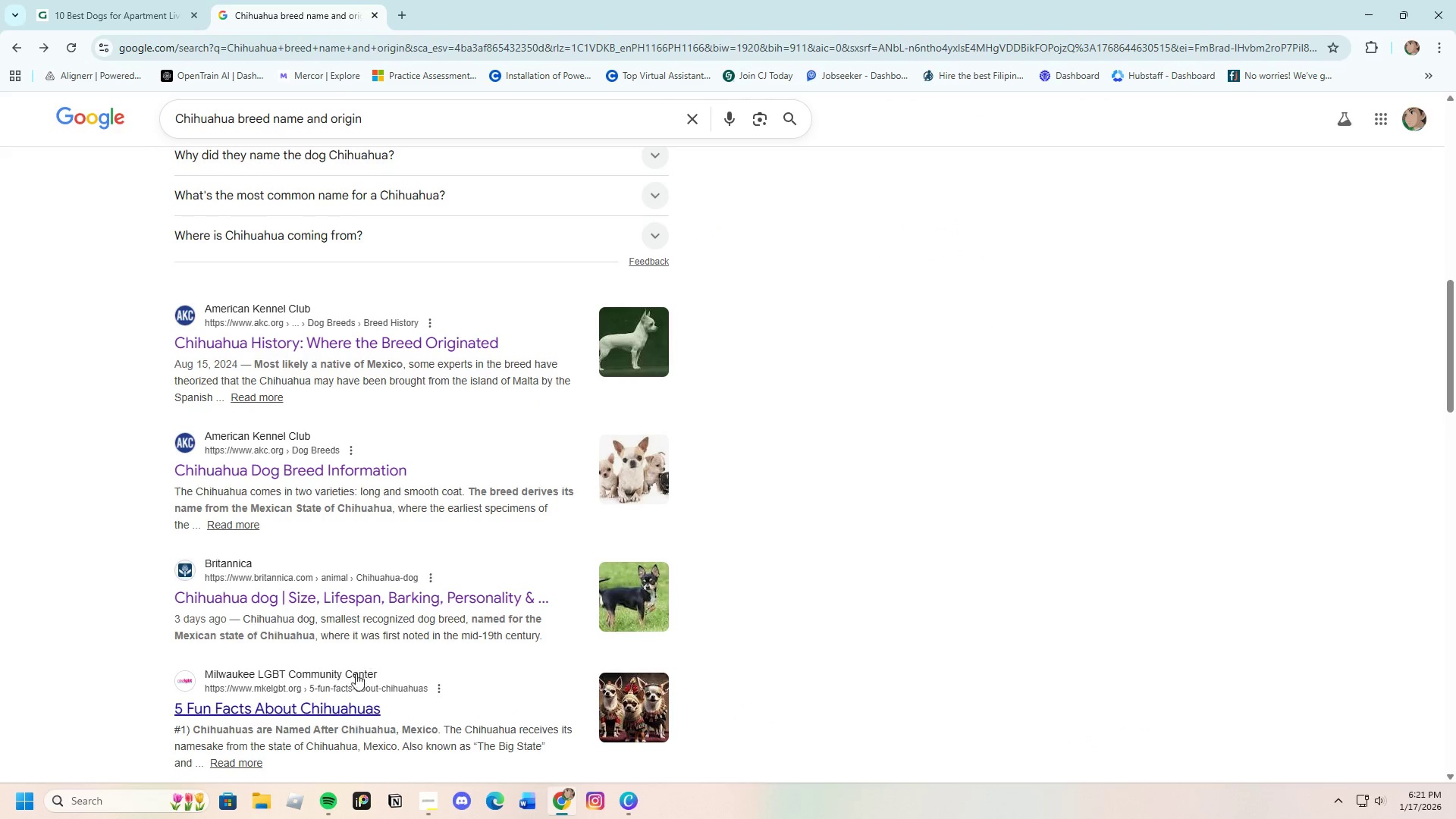 
scroll: coordinate [277, 542], scroll_direction: up, amount: 7.0
 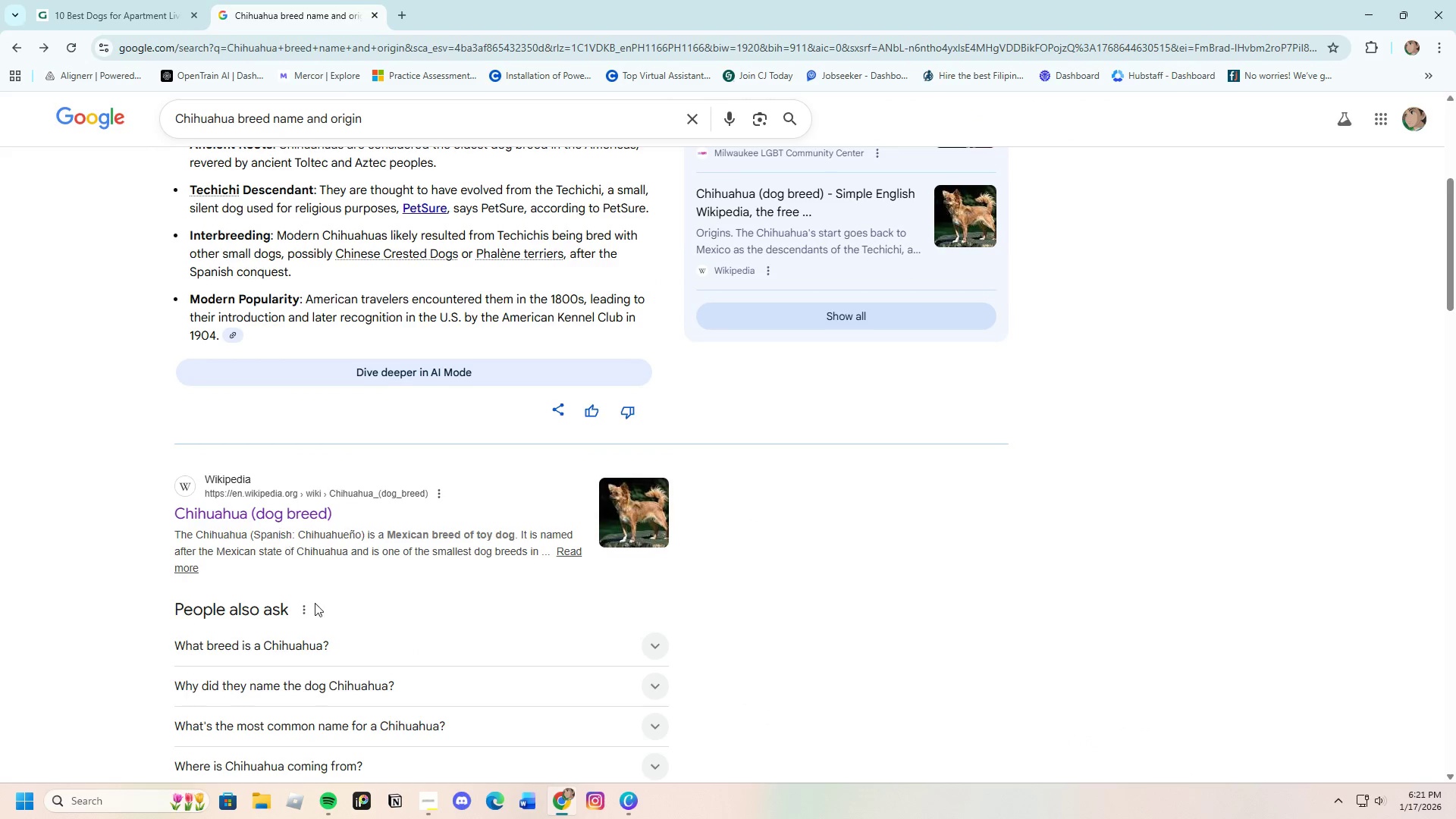 
scroll: coordinate [331, 633], scroll_direction: down, amount: 4.0
 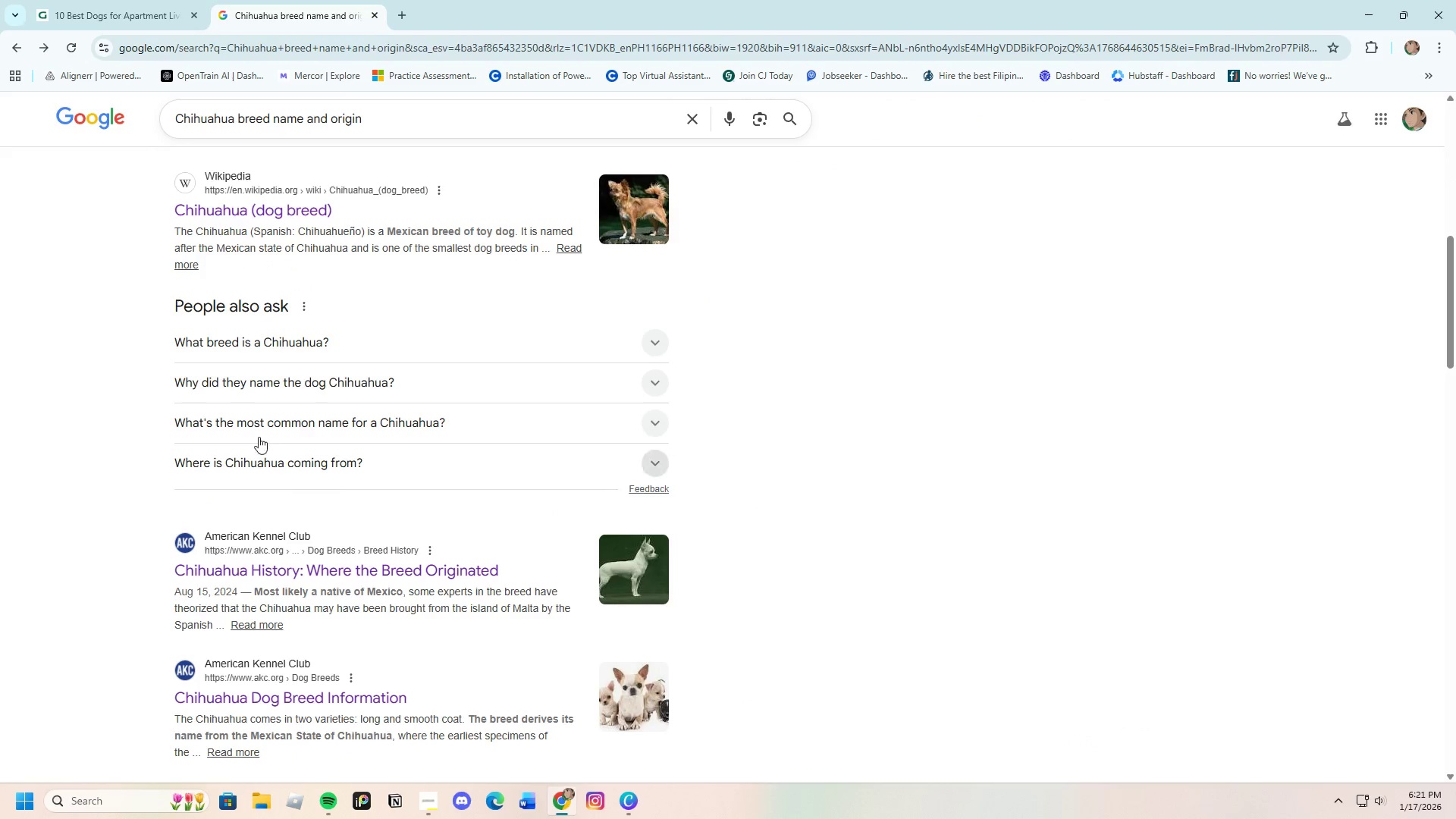 
scroll: coordinate [256, 463], scroll_direction: up, amount: 3.0
 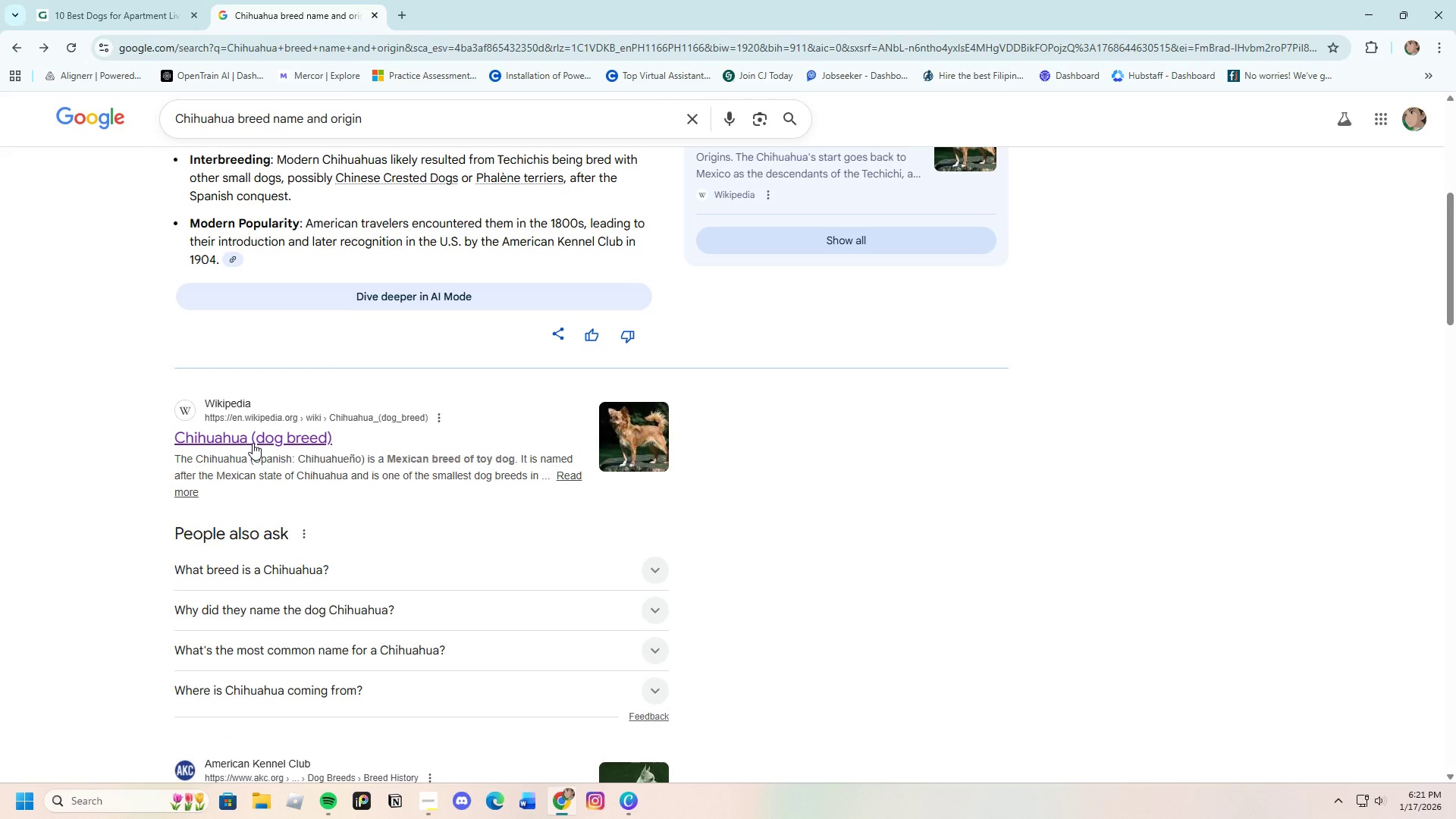 
left_click([252, 440])
 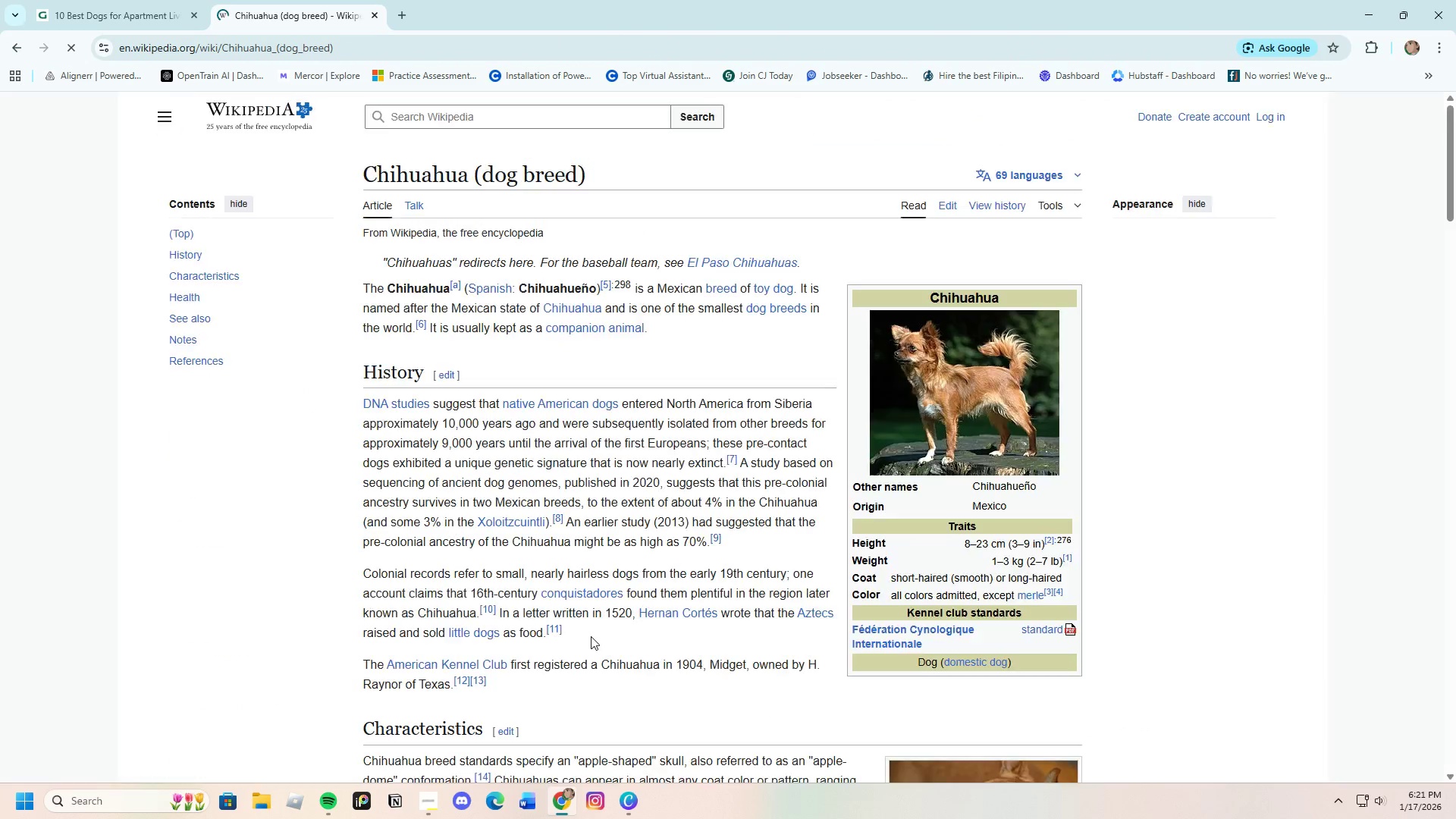 
scroll: coordinate [581, 628], scroll_direction: down, amount: 15.0
 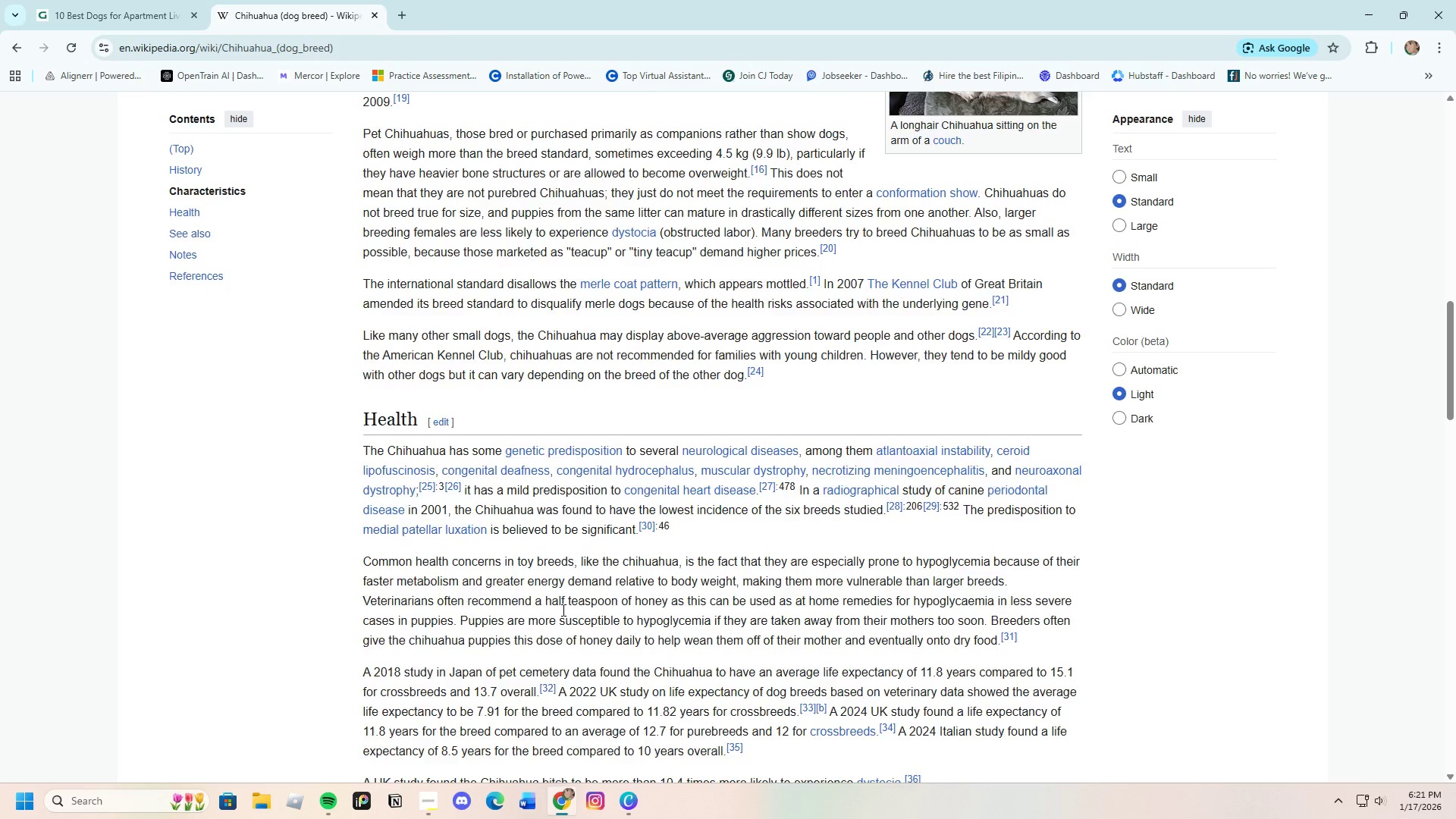 
scroll: coordinate [554, 576], scroll_direction: up, amount: 9.0
 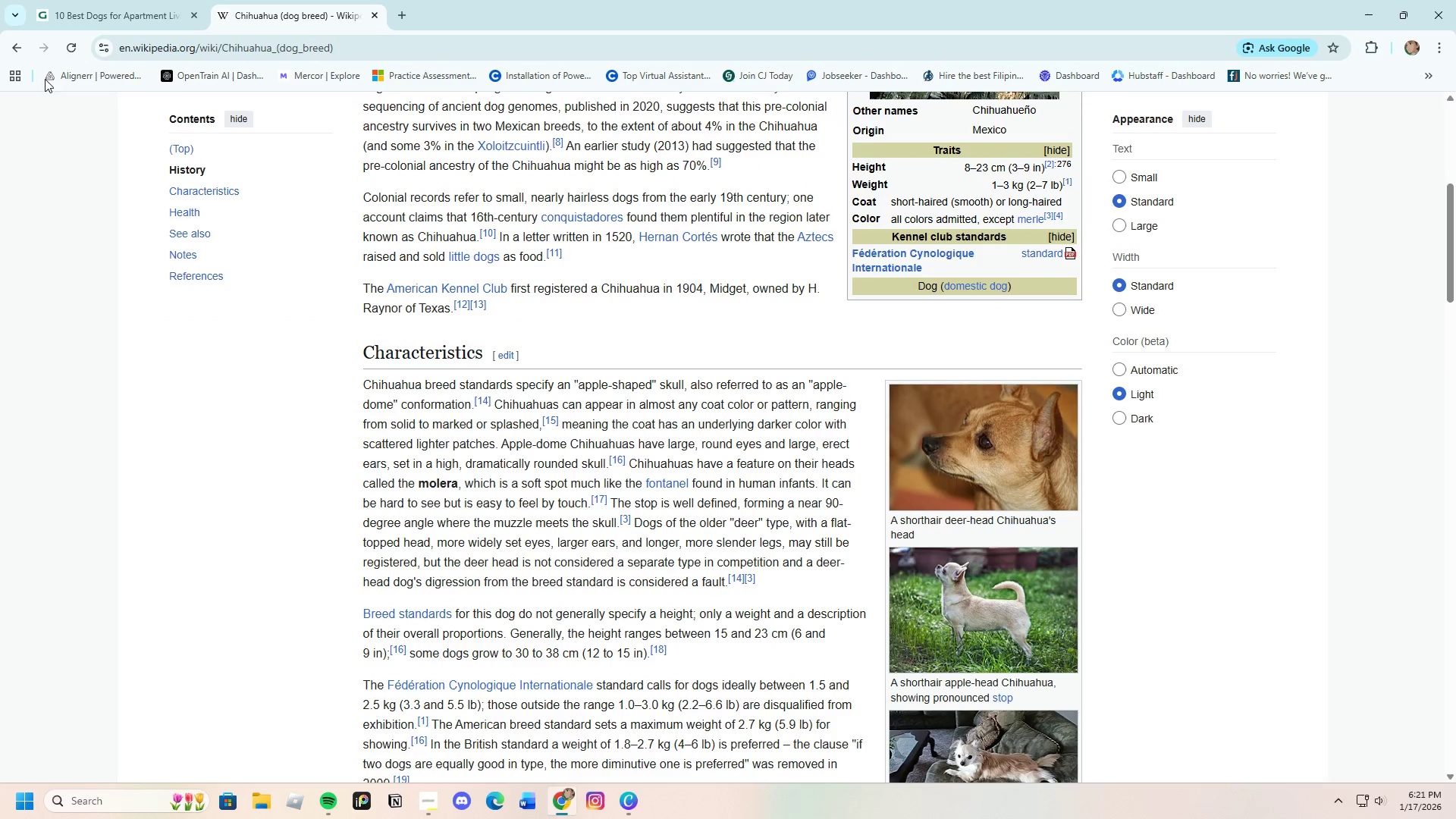 
left_click([15, 45])
 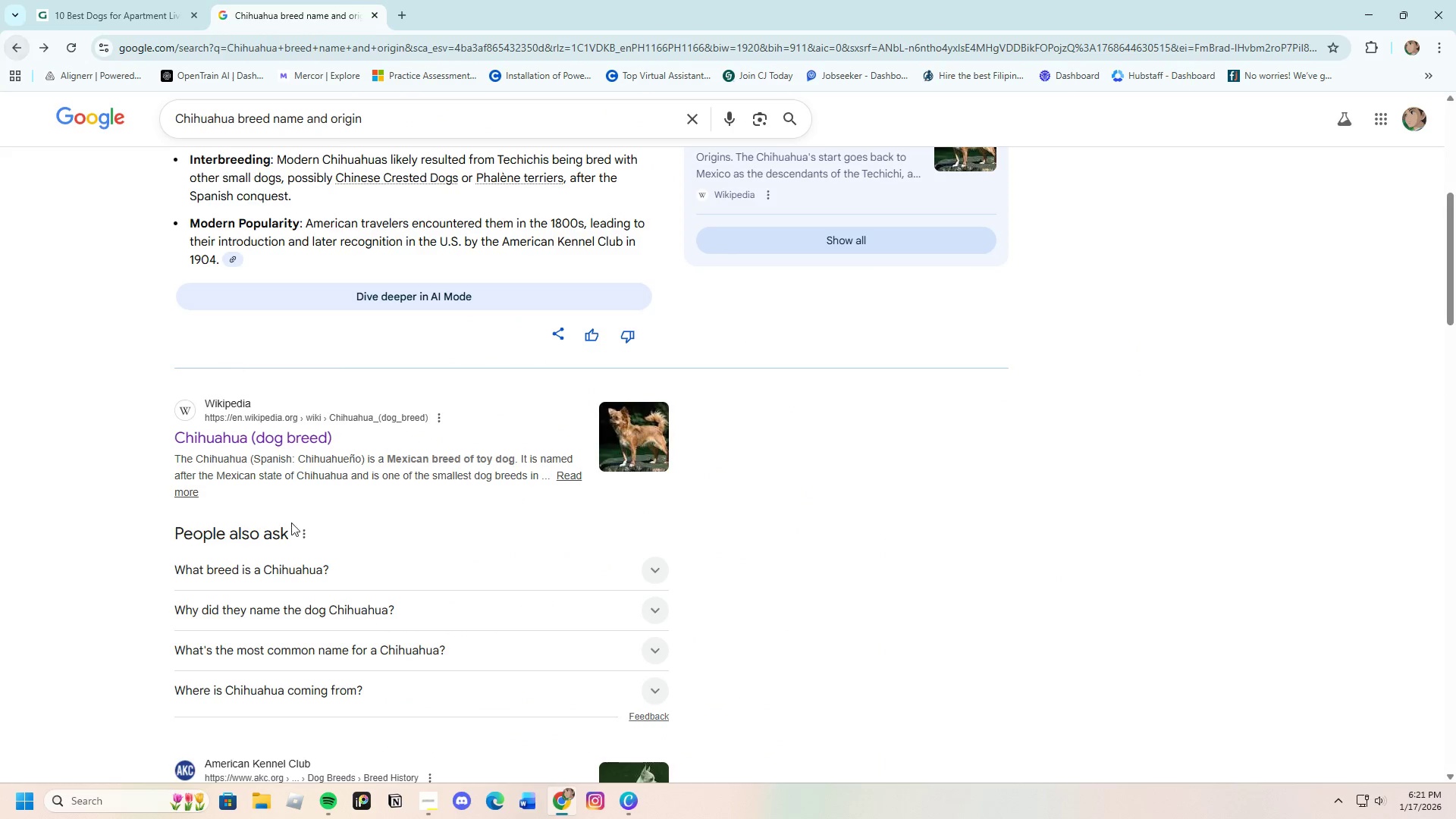 
scroll: coordinate [302, 548], scroll_direction: down, amount: 5.0
 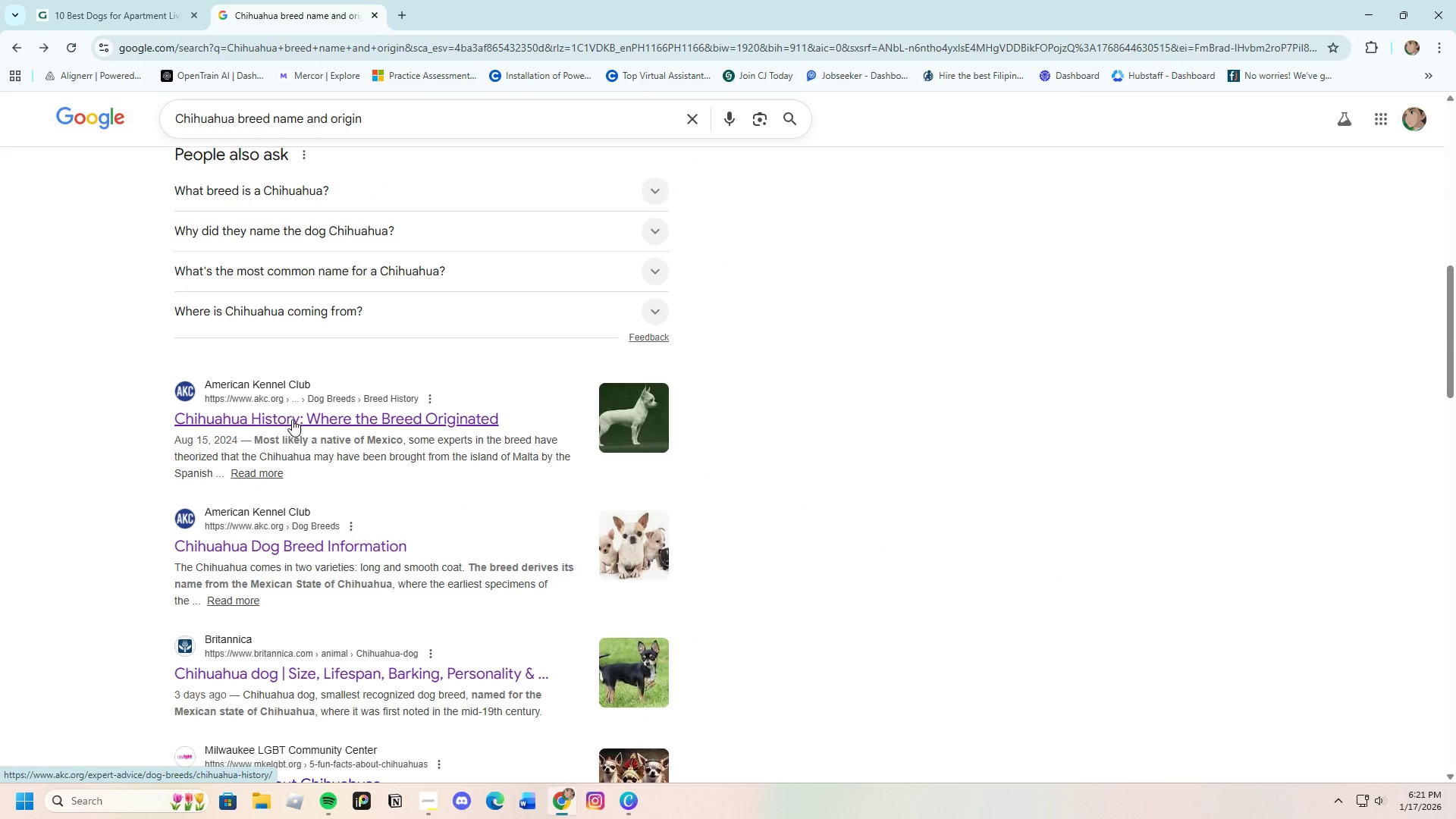 
left_click([295, 422])
 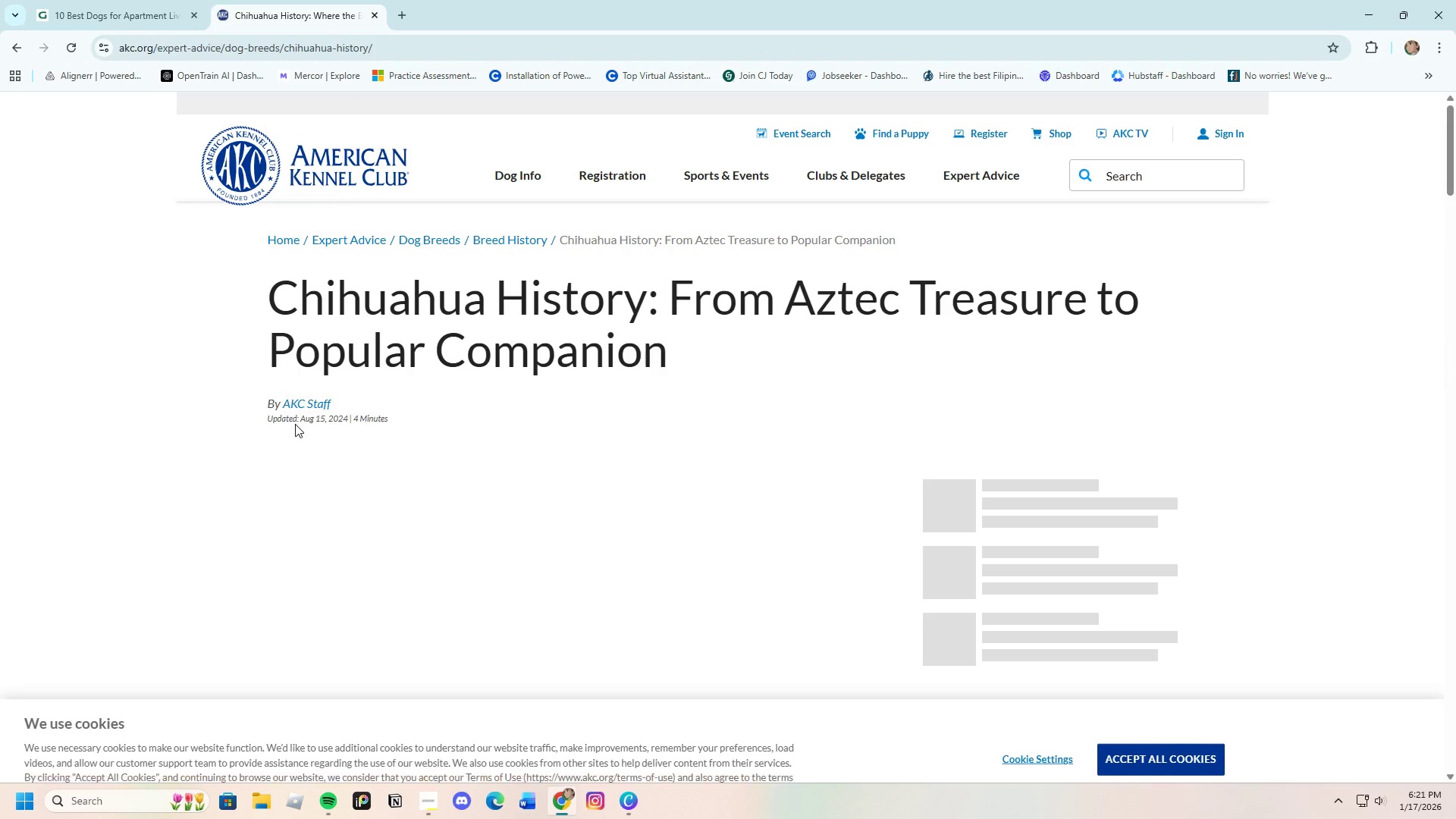 
scroll: coordinate [403, 608], scroll_direction: down, amount: 35.0
 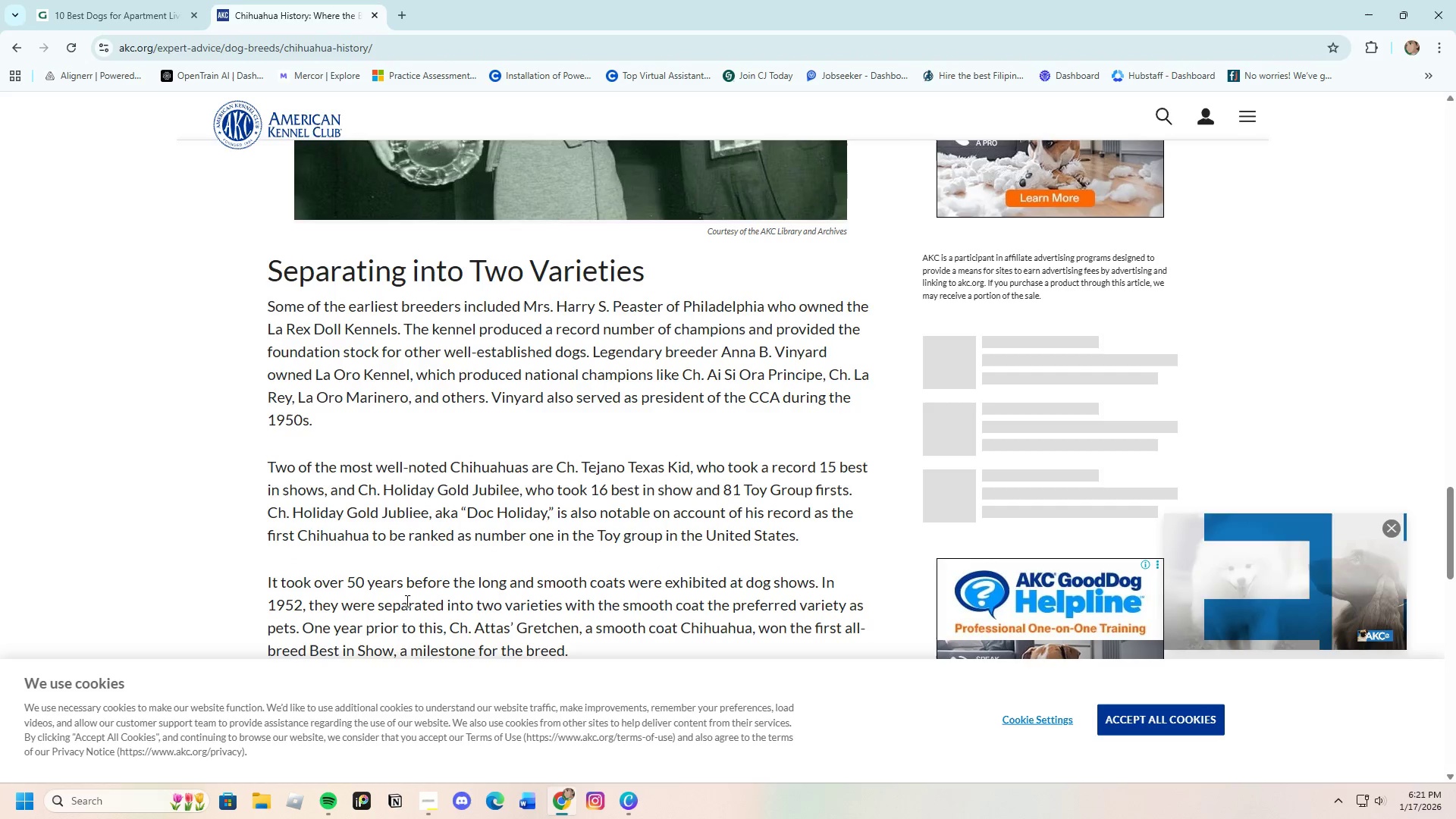 
scroll: coordinate [445, 509], scroll_direction: down, amount: 4.0
 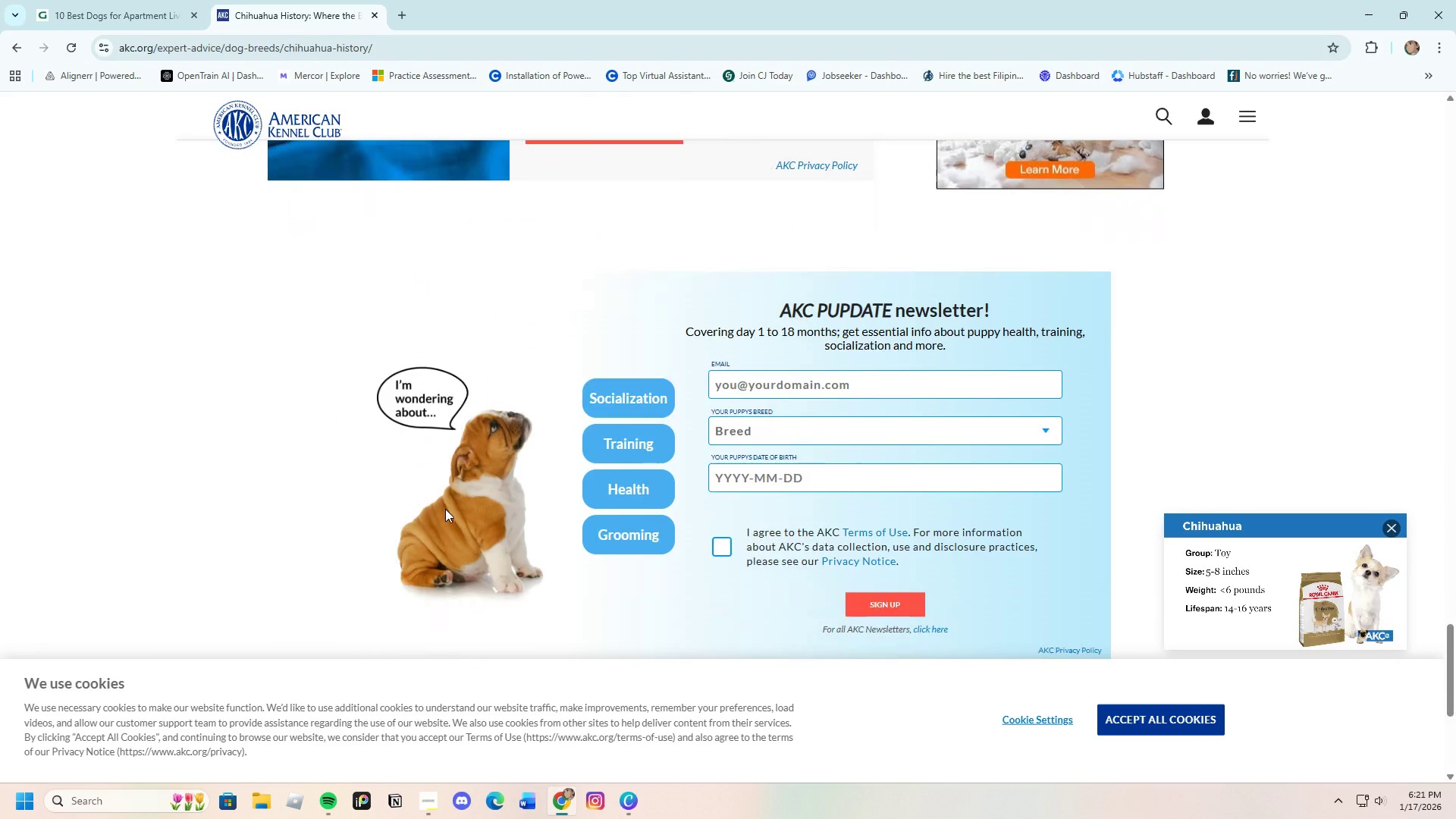 
scroll: coordinate [441, 507], scroll_direction: up, amount: 52.0
 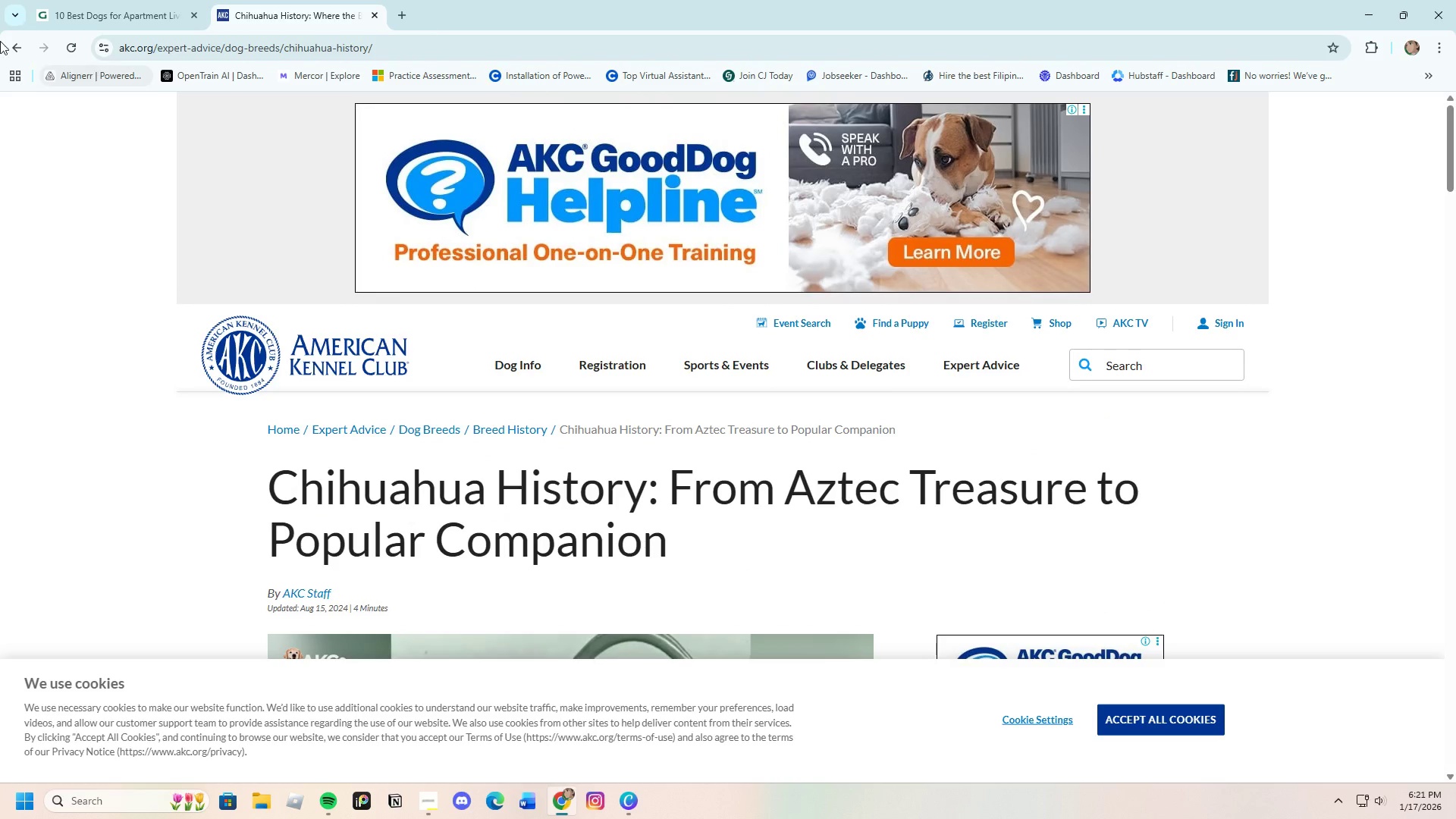 
left_click([8, 42])
 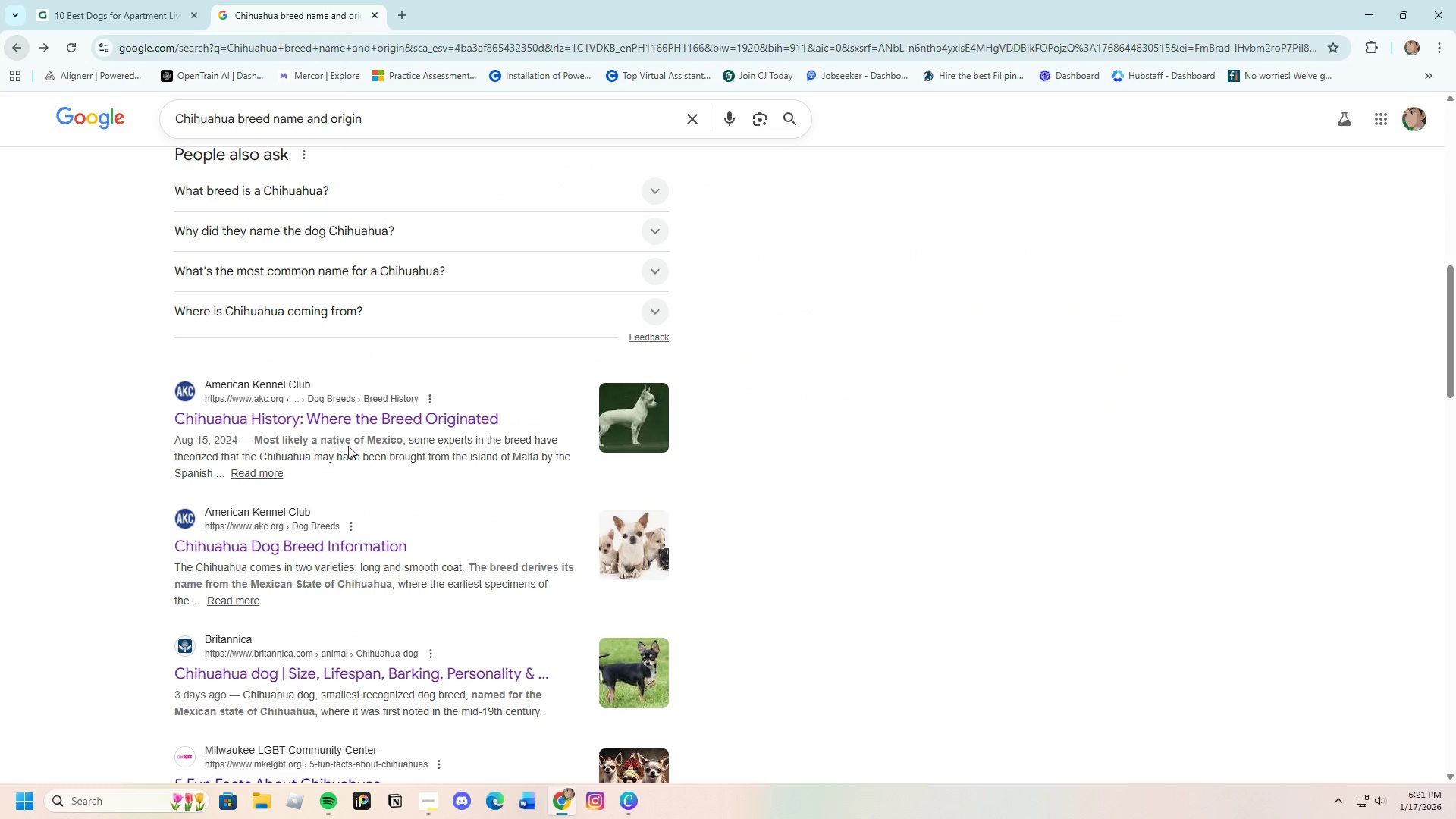 
scroll: coordinate [349, 448], scroll_direction: down, amount: 4.0
 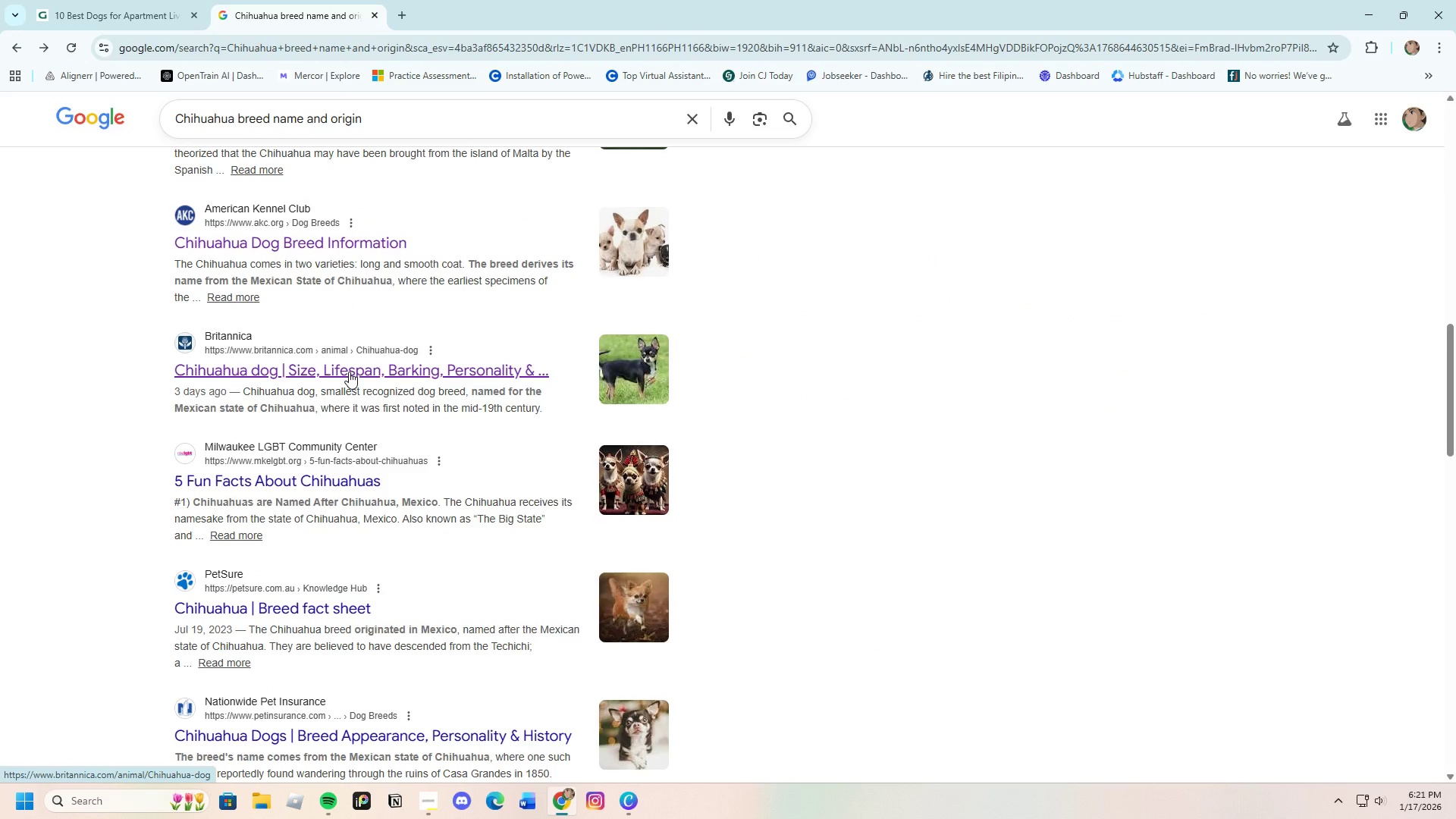 
left_click([350, 376])
 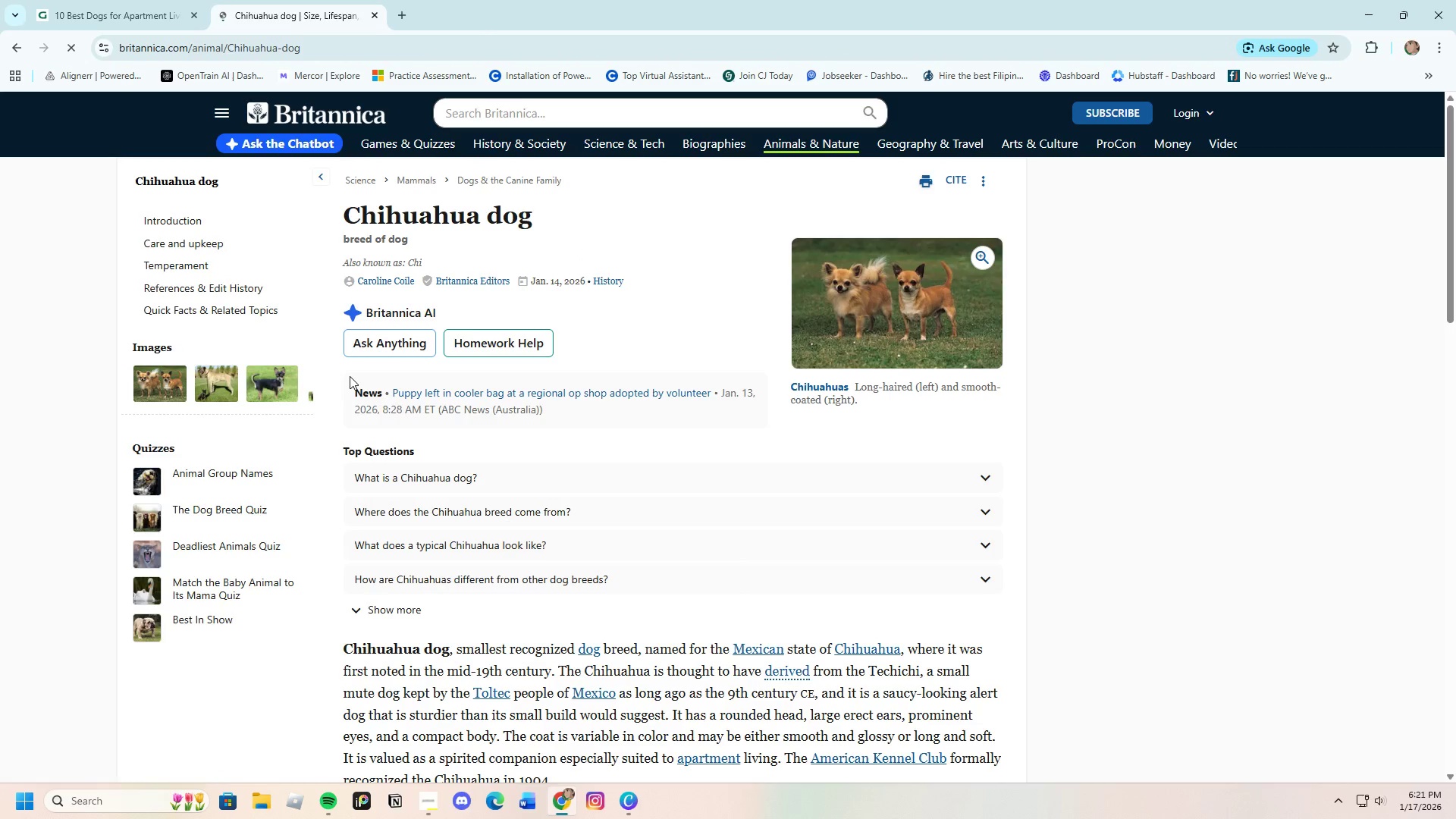 
scroll: coordinate [486, 592], scroll_direction: down, amount: 14.0
 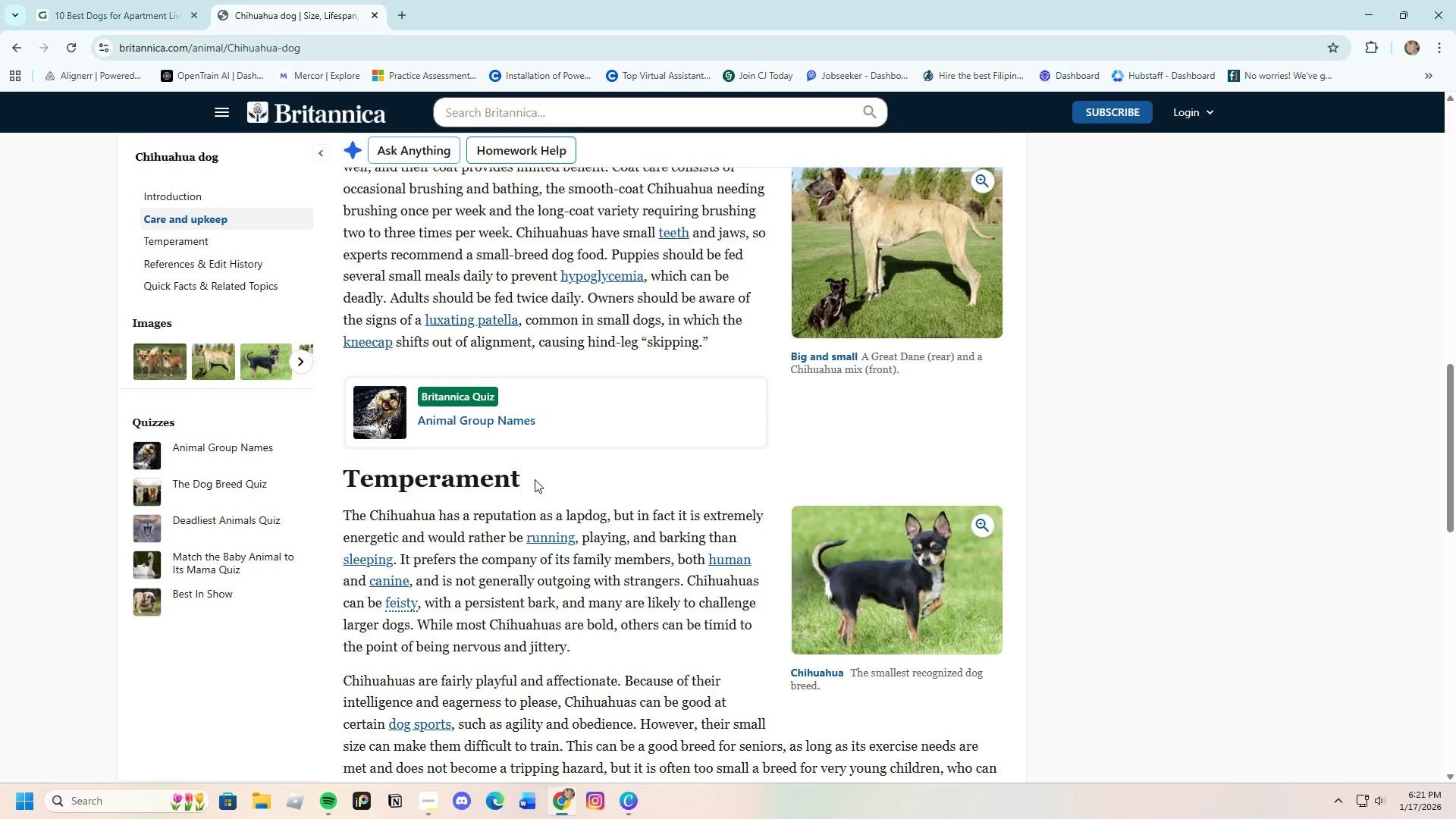 
left_click_drag(start_coordinate=[544, 475], to_coordinate=[314, 475])
 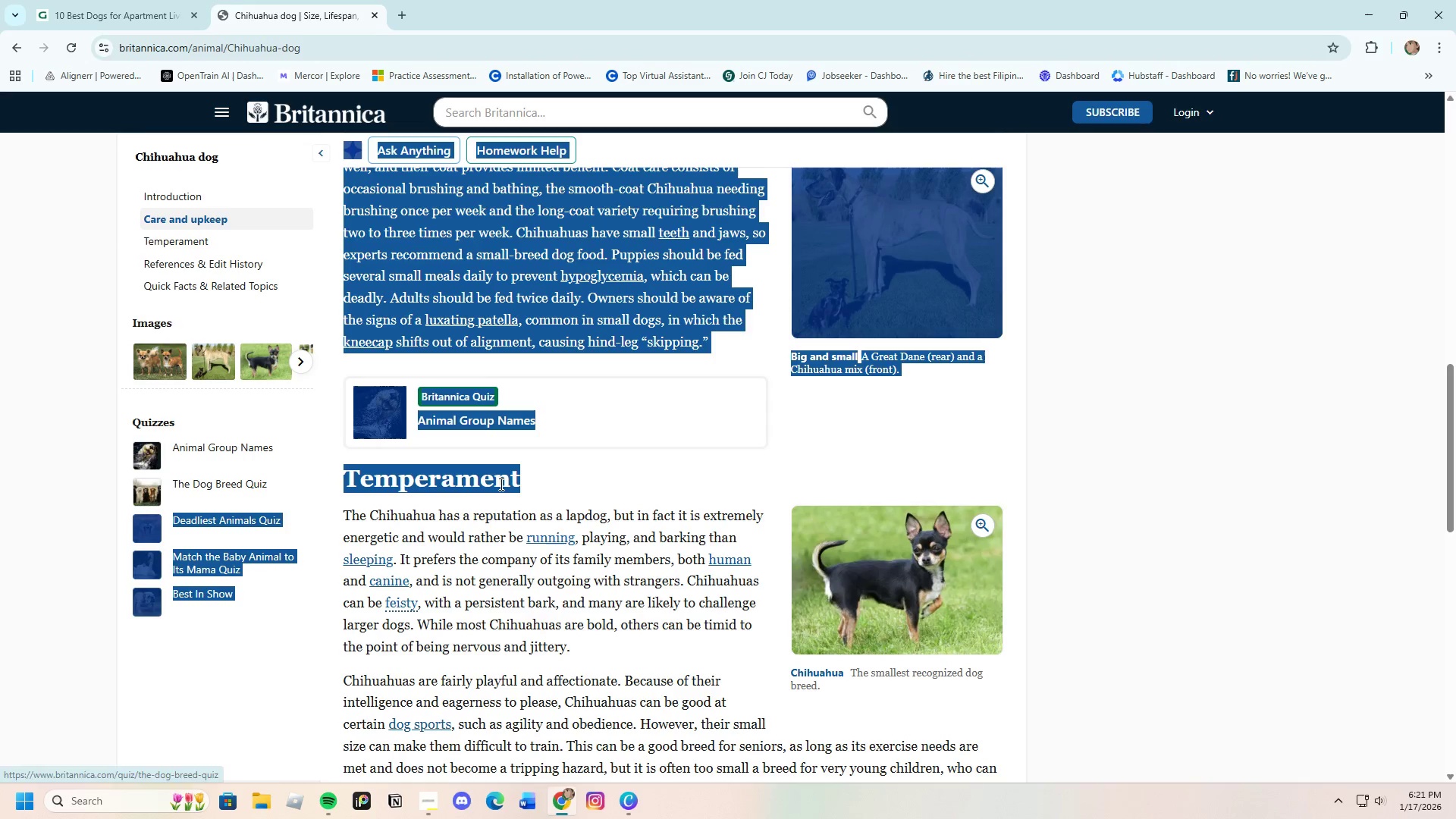 
left_click([518, 487])
 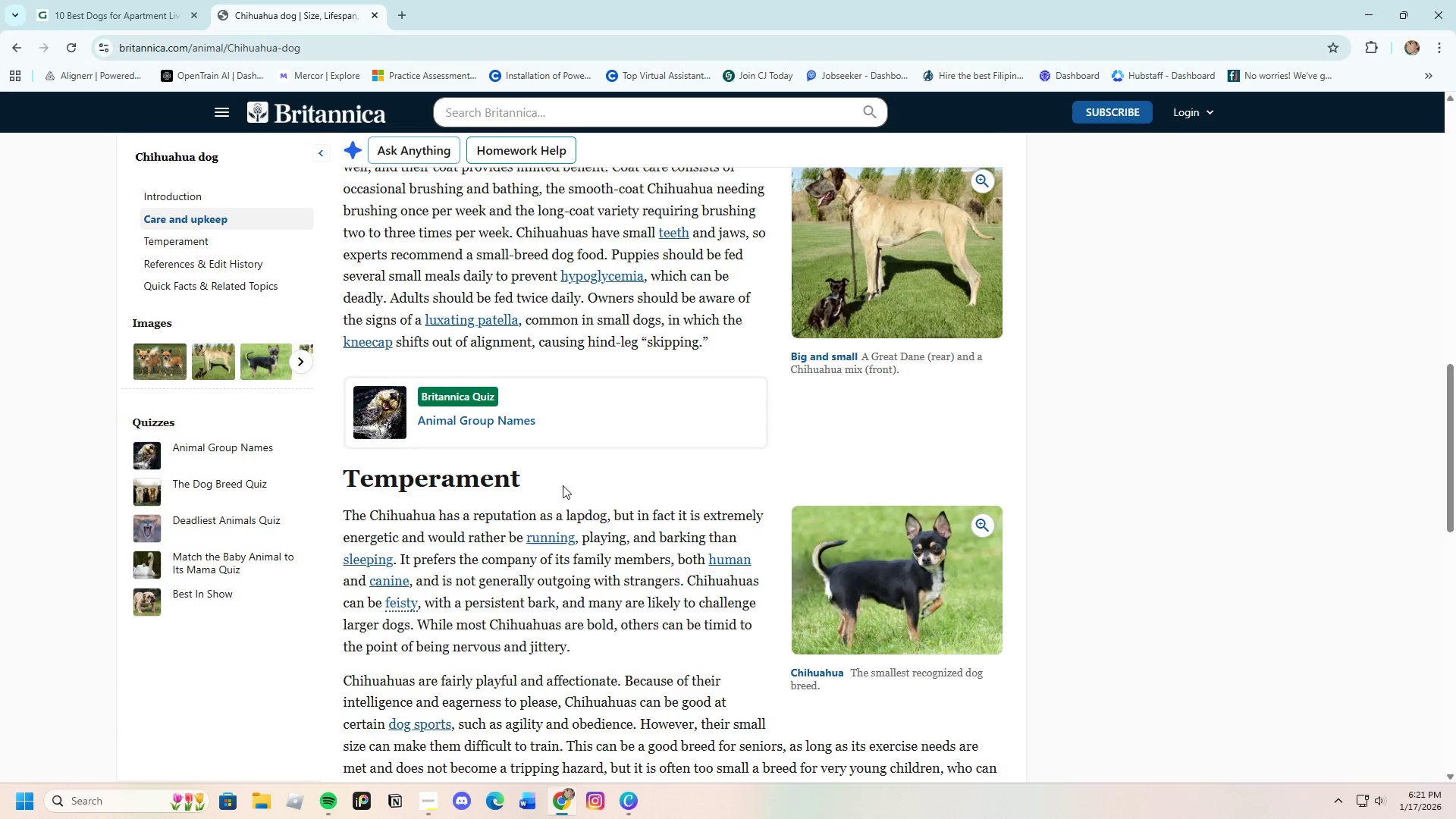 
left_click_drag(start_coordinate=[562, 485], to_coordinate=[331, 475])
 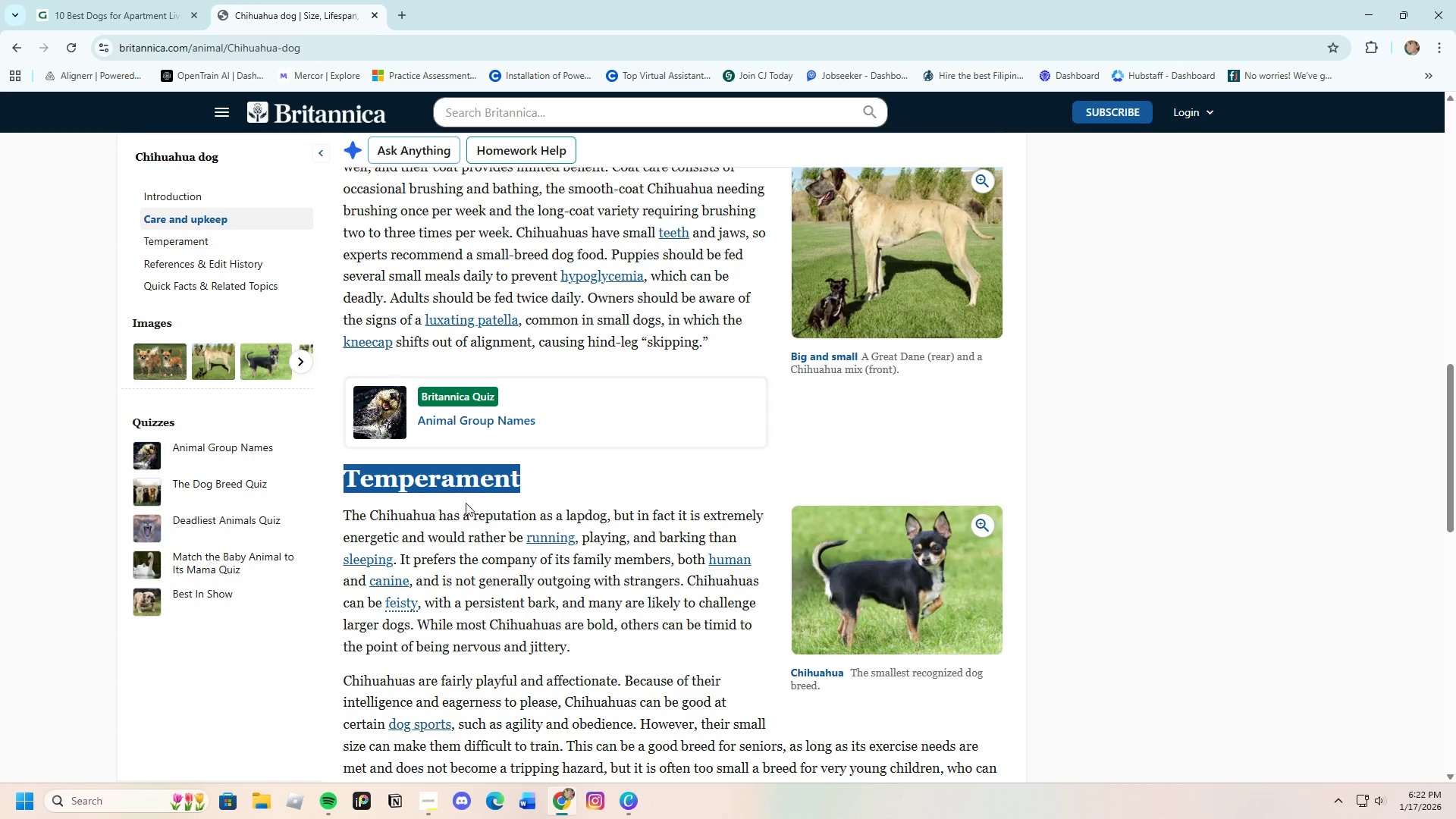 
right_click([464, 484])
 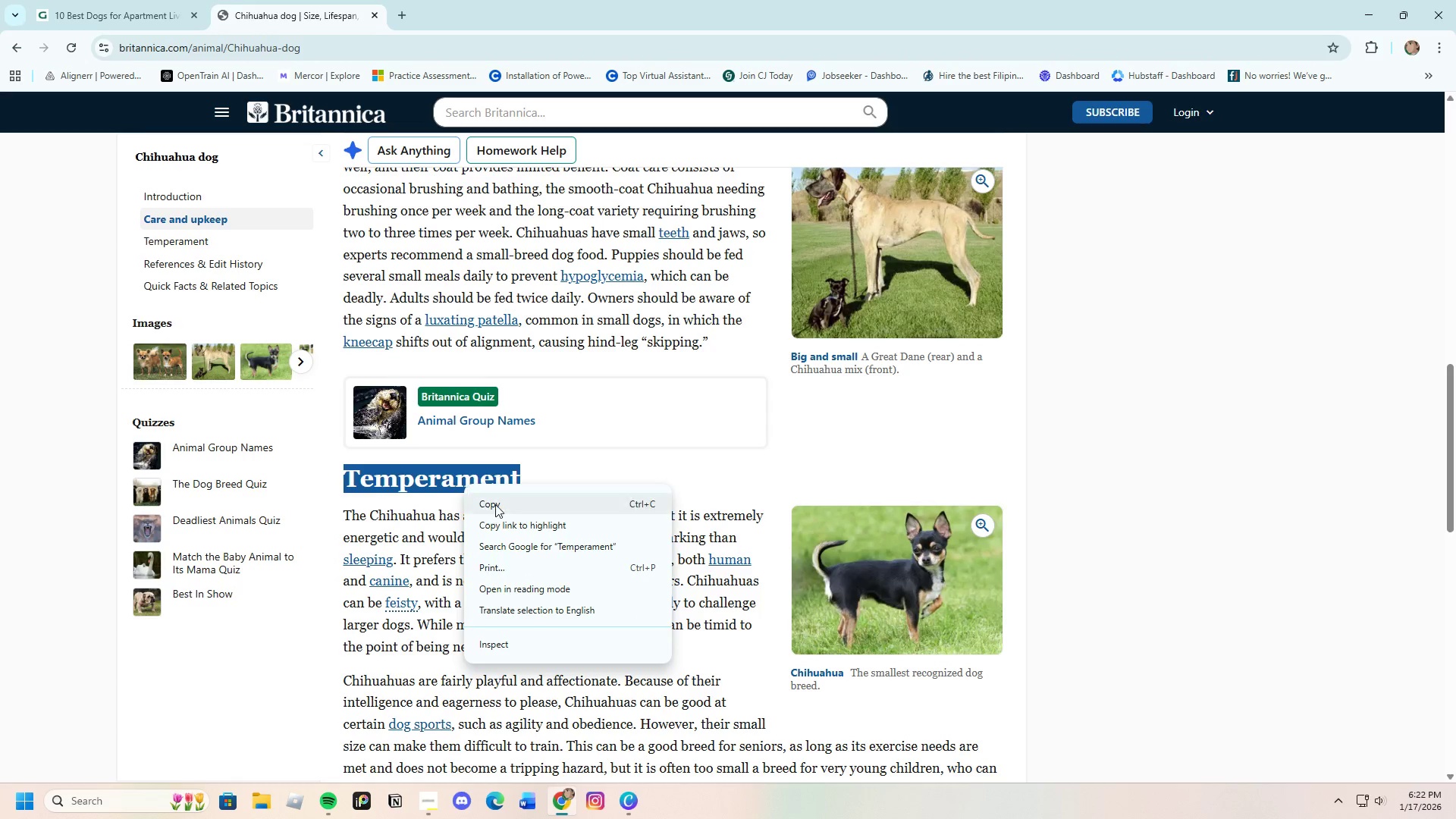 
left_click([496, 504])
 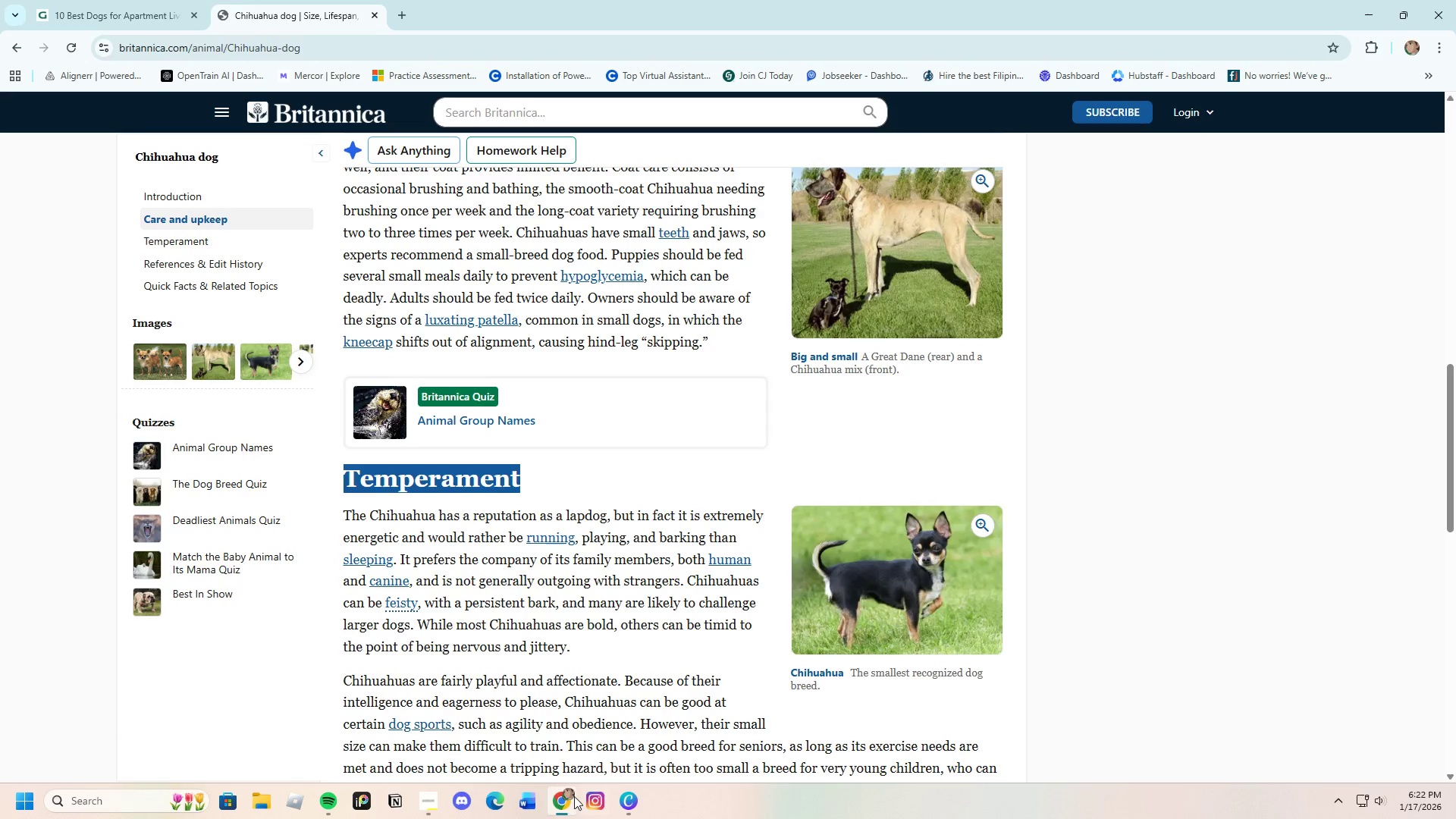 
left_click([563, 804])
 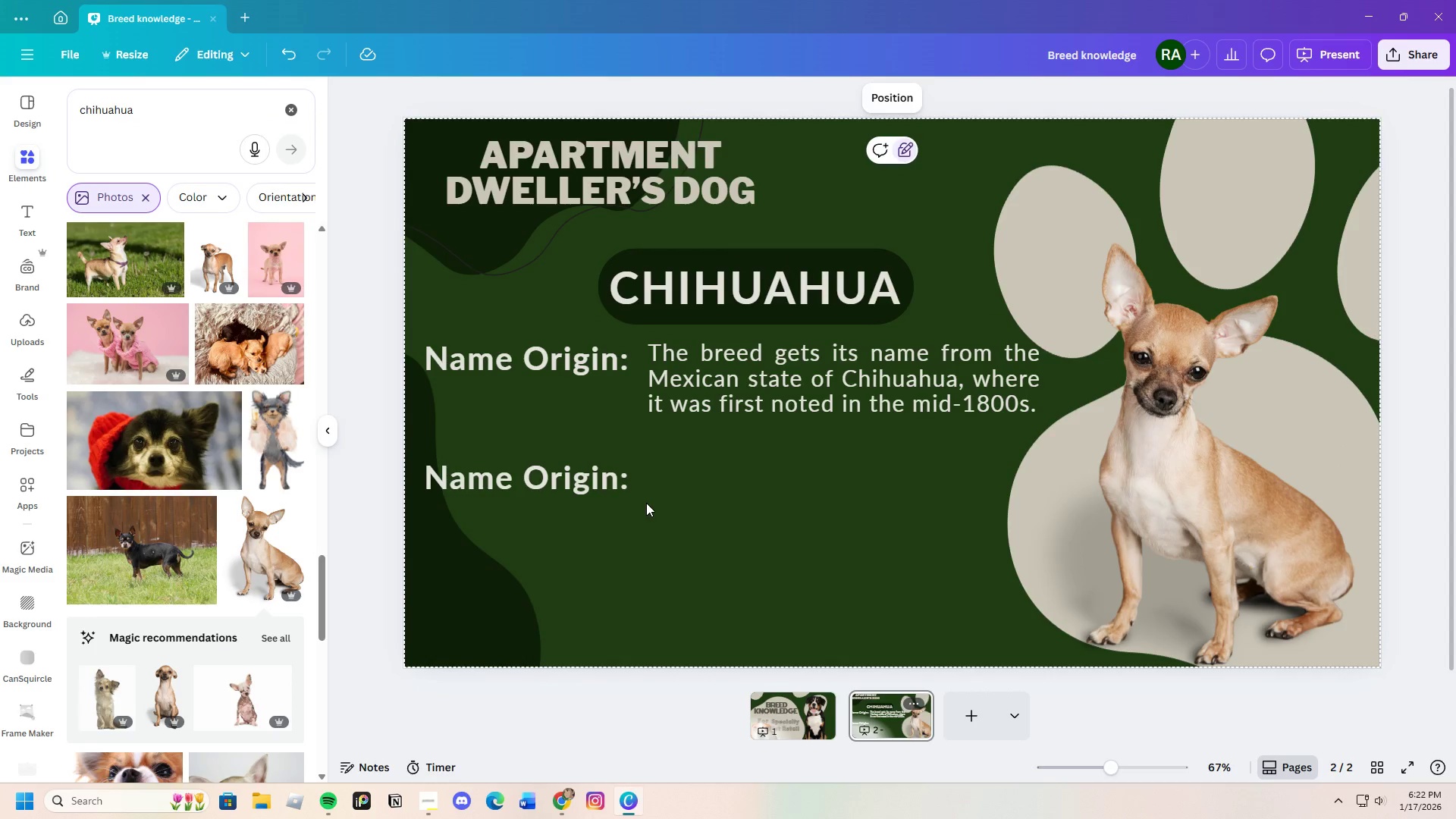 
left_click([604, 478])
 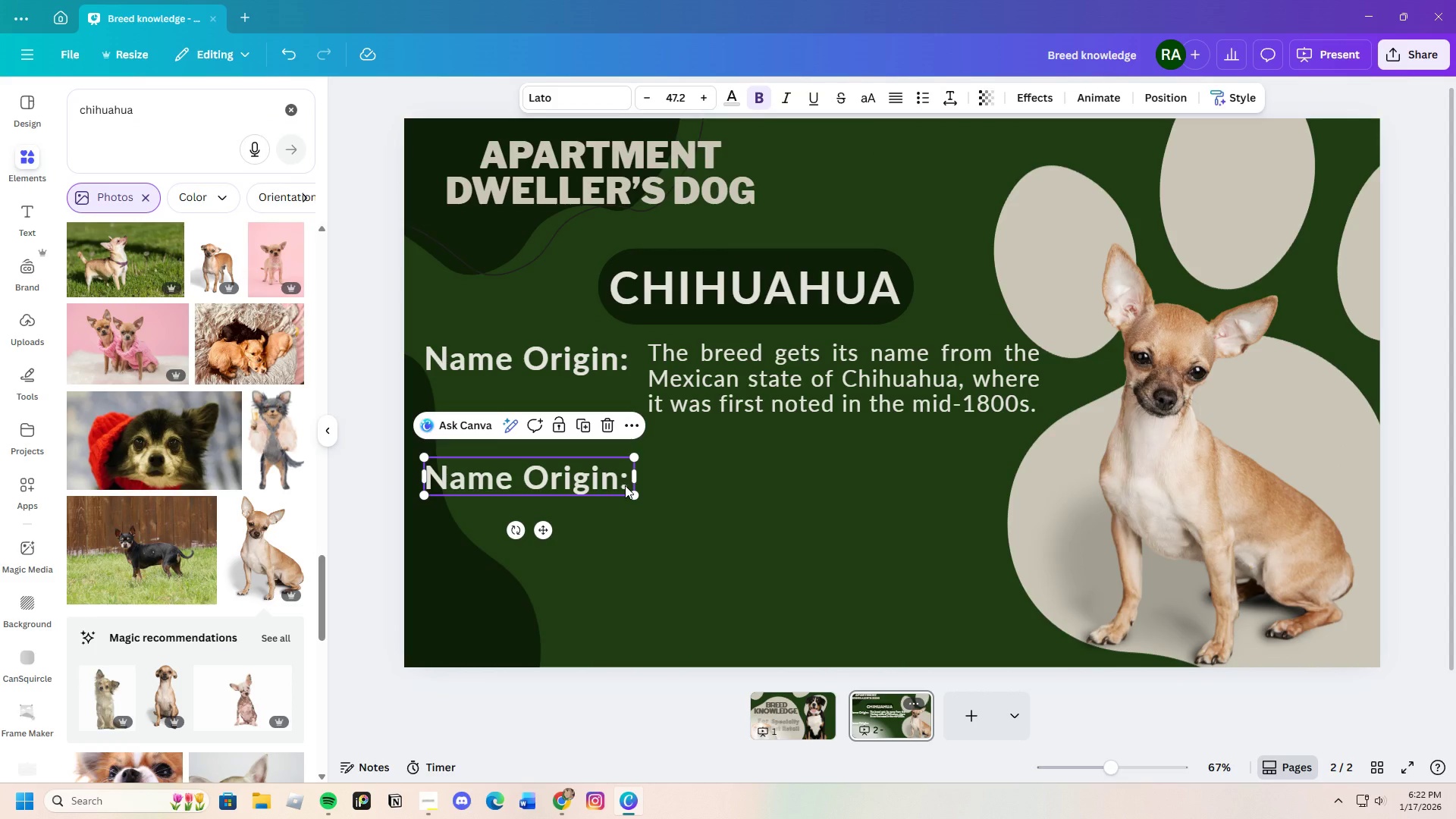 
left_click([625, 485])
 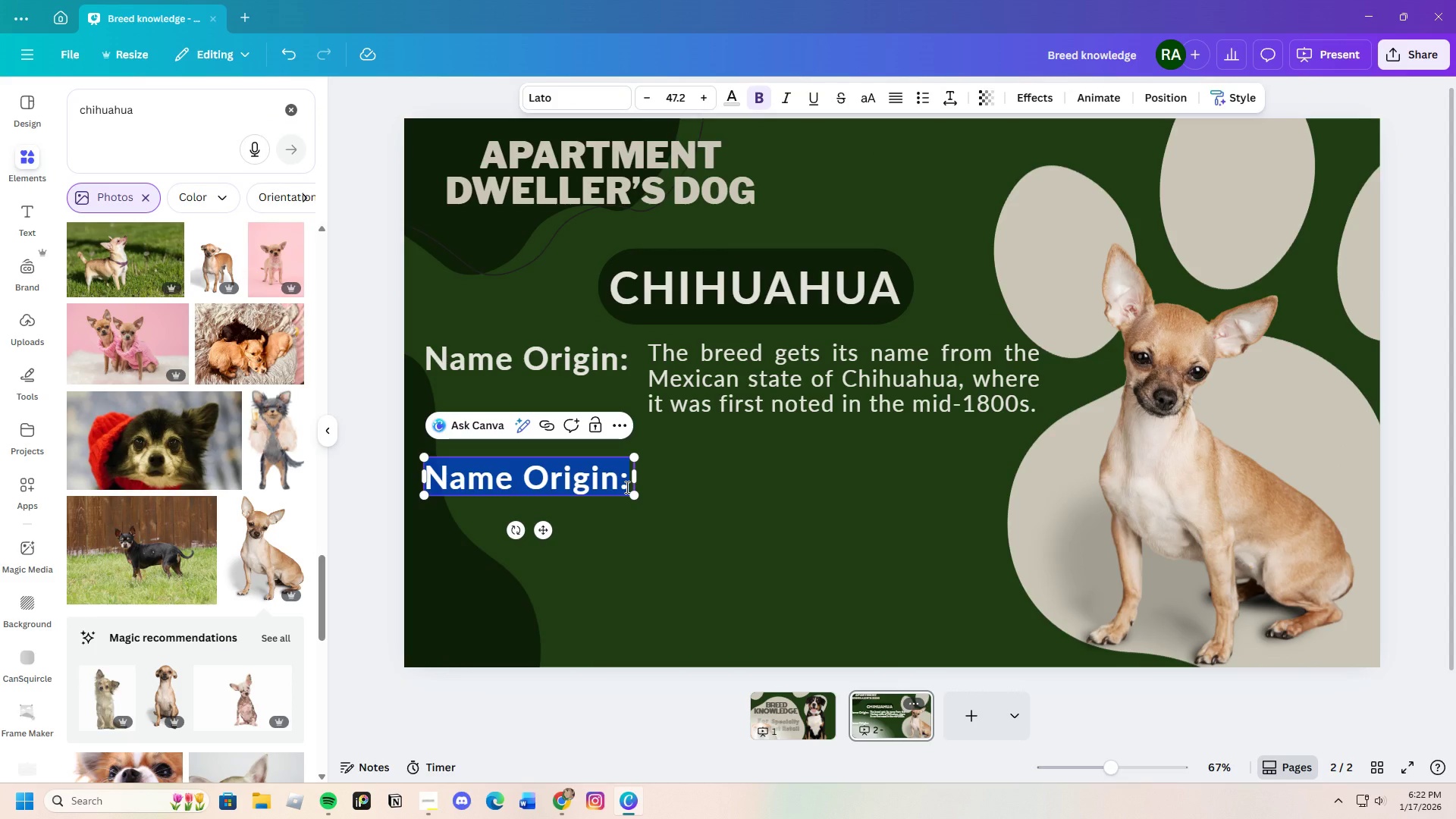 
key(Backspace)
 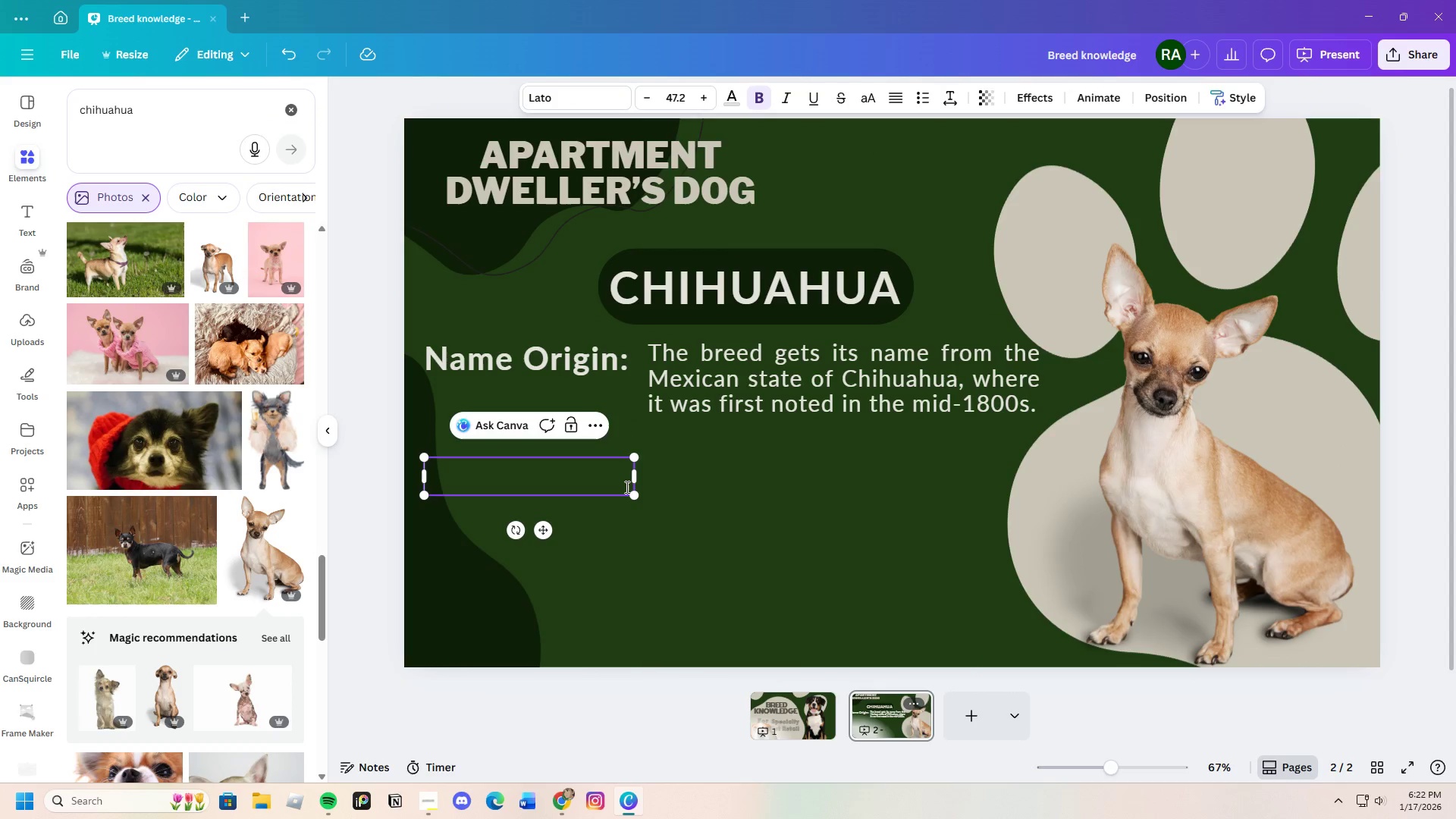 
key(Control+V)
 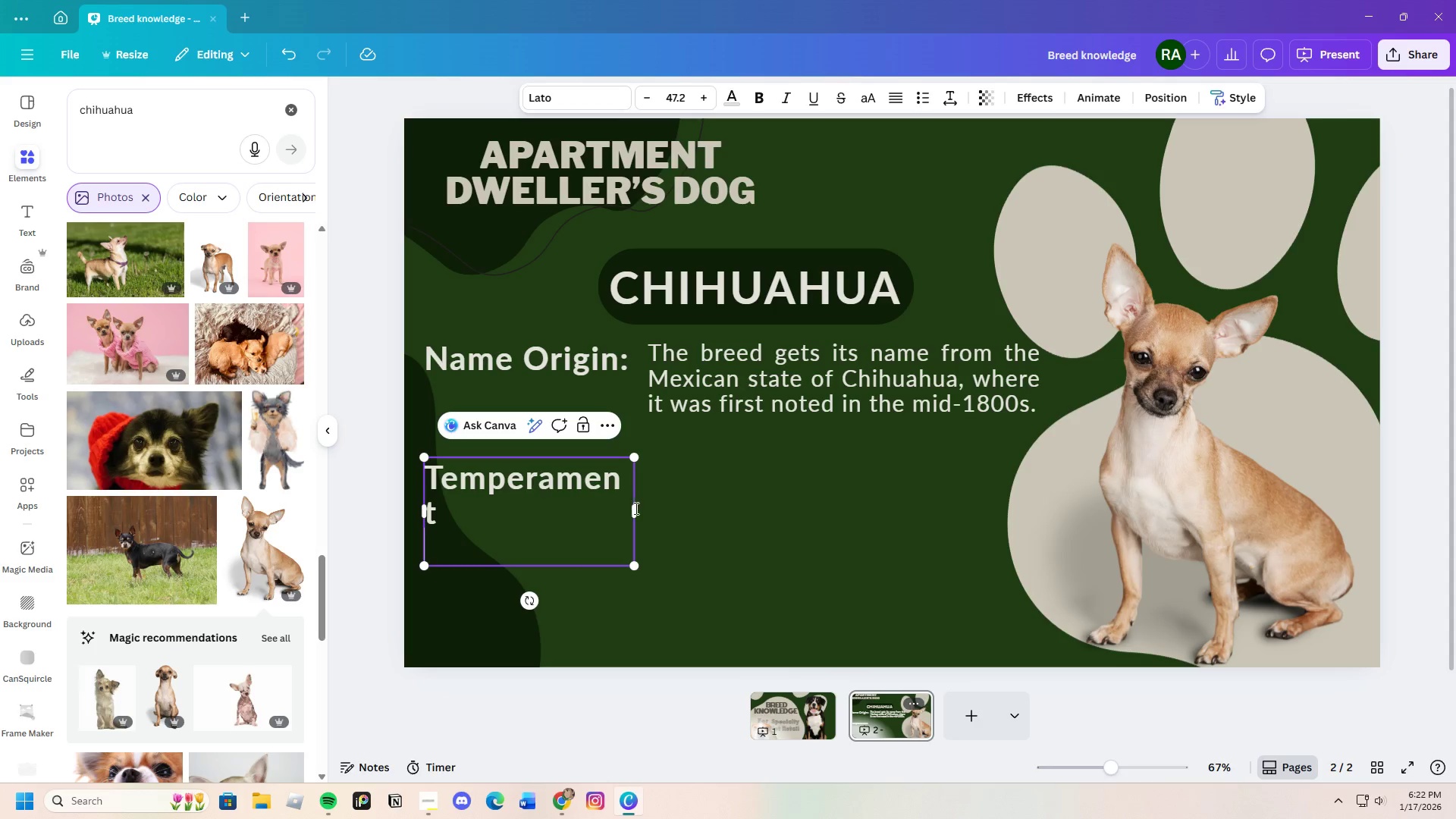 
left_click_drag(start_coordinate=[635, 512], to_coordinate=[661, 492])
 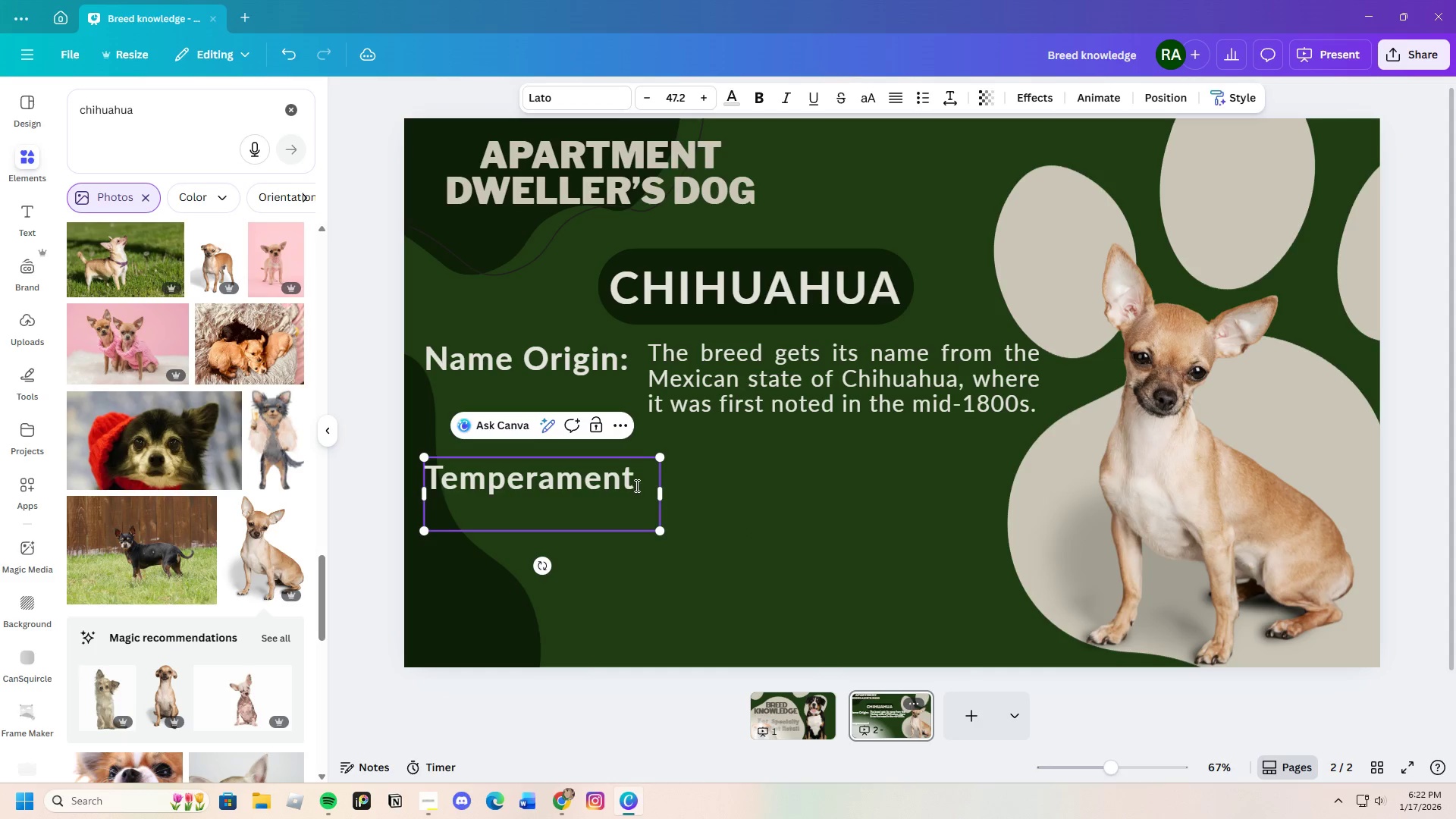 
left_click([635, 485])
 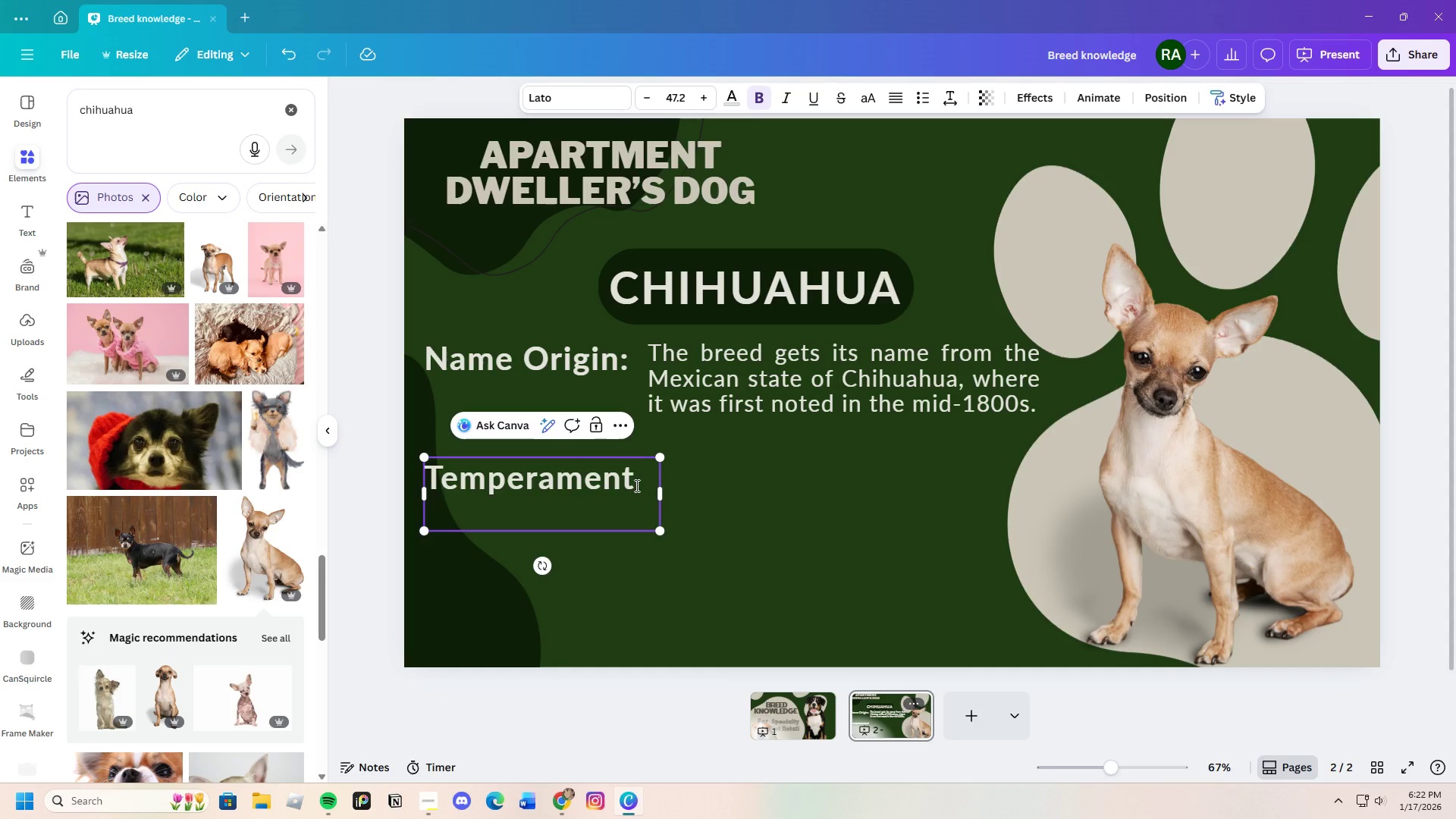 
key(Shift+Semicolon)
 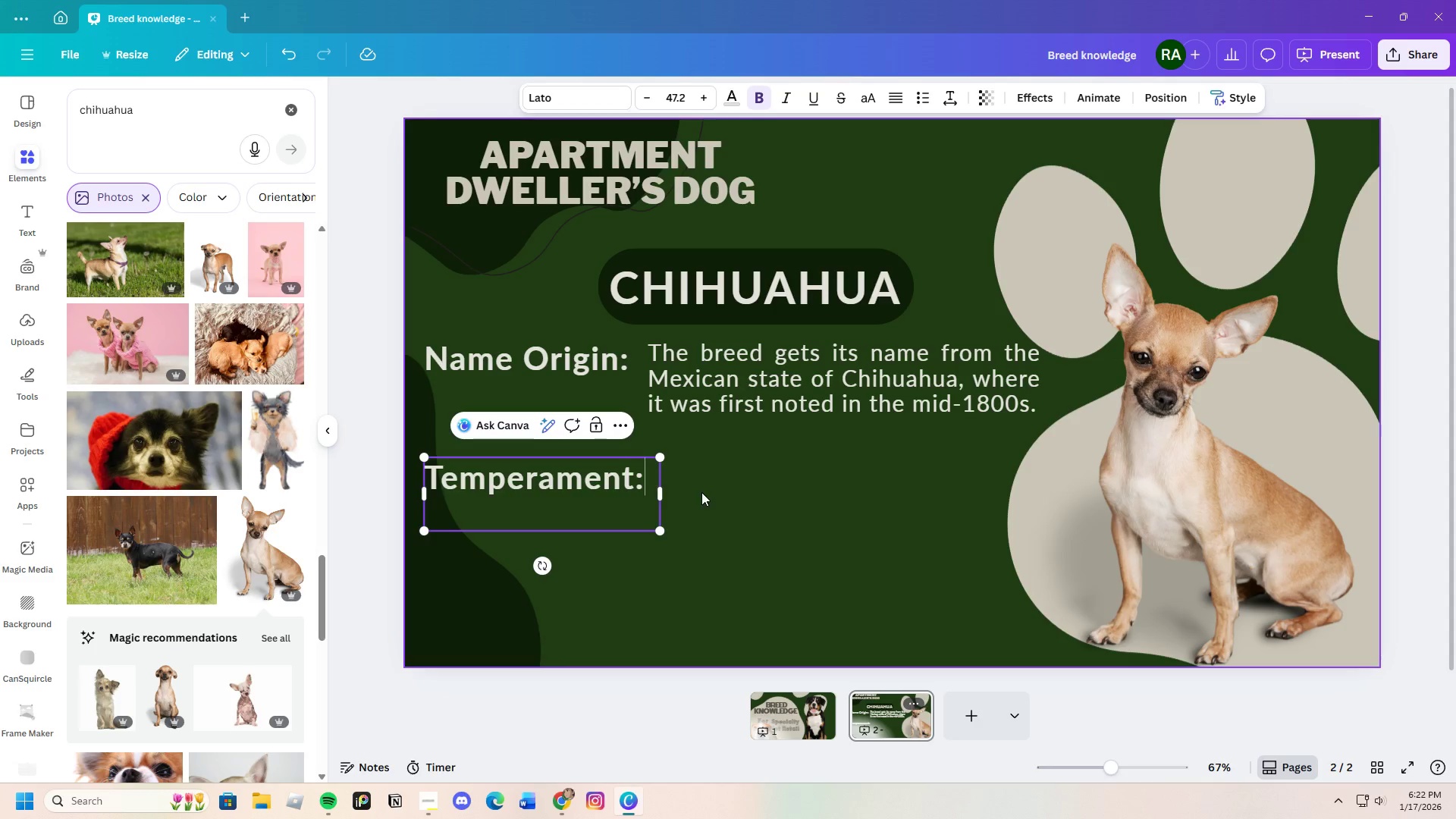 
left_click([635, 503])
 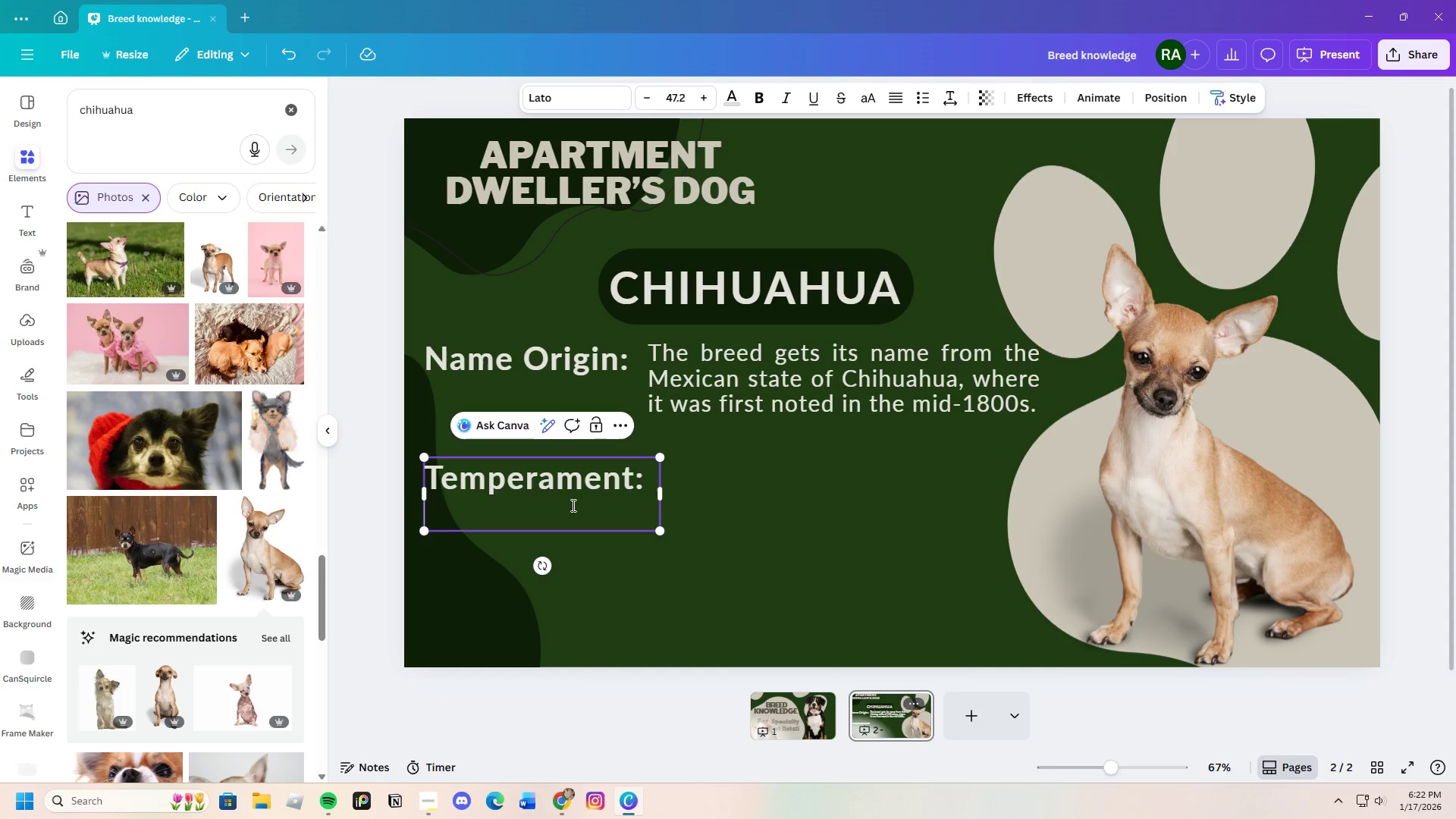 
left_click([572, 505])
 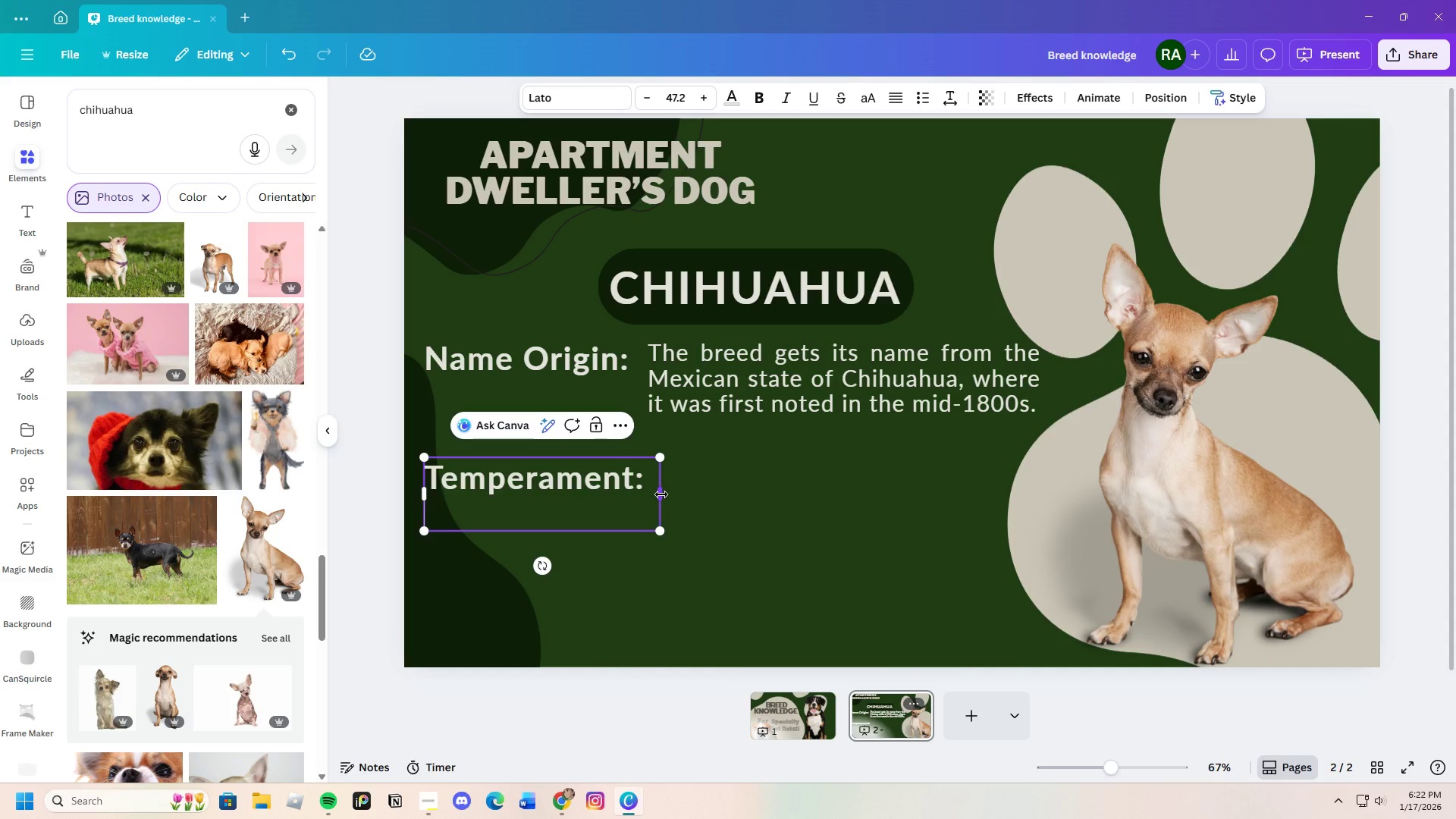 
key(Backspace)
 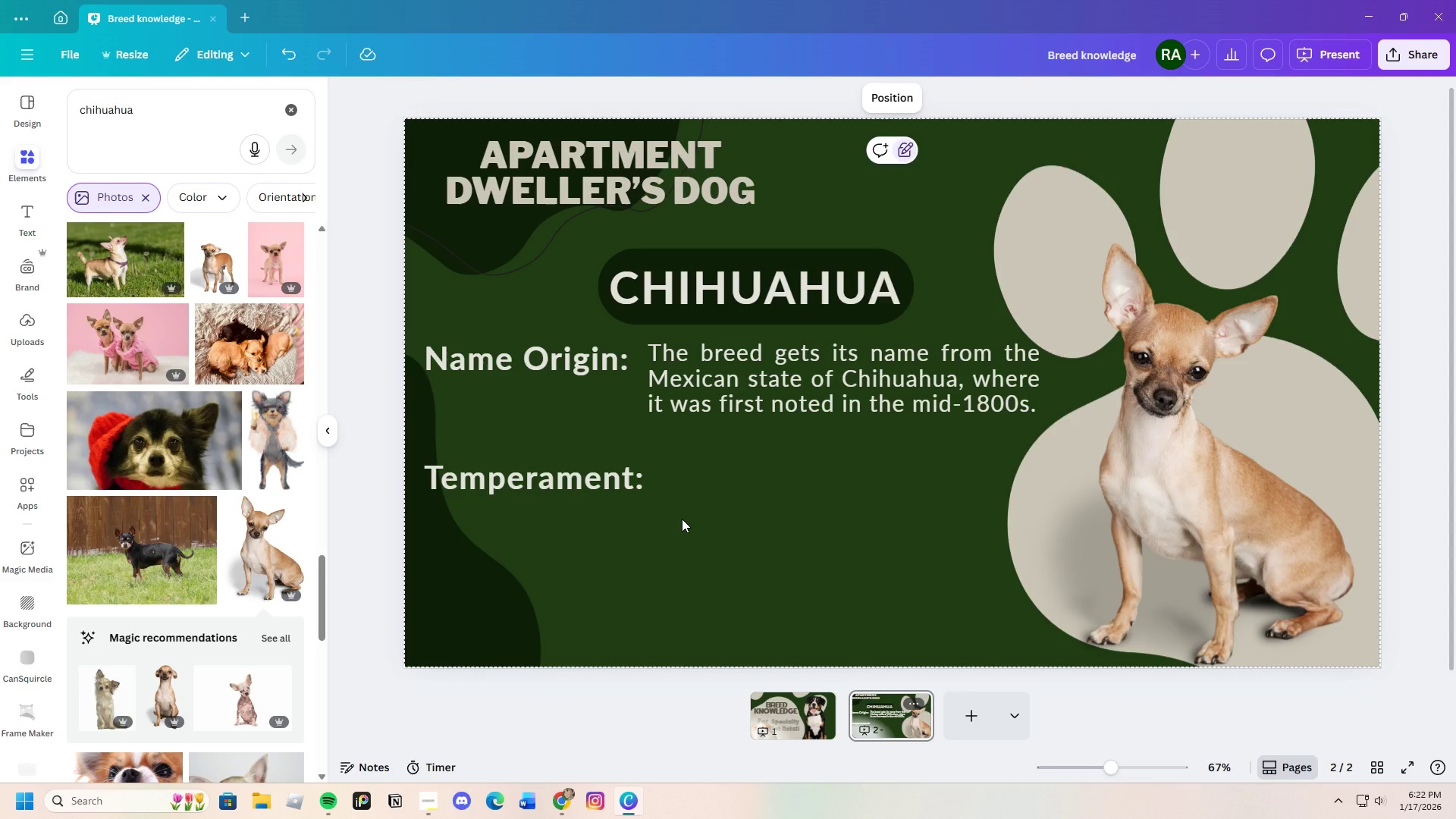 
wait(9.3)
 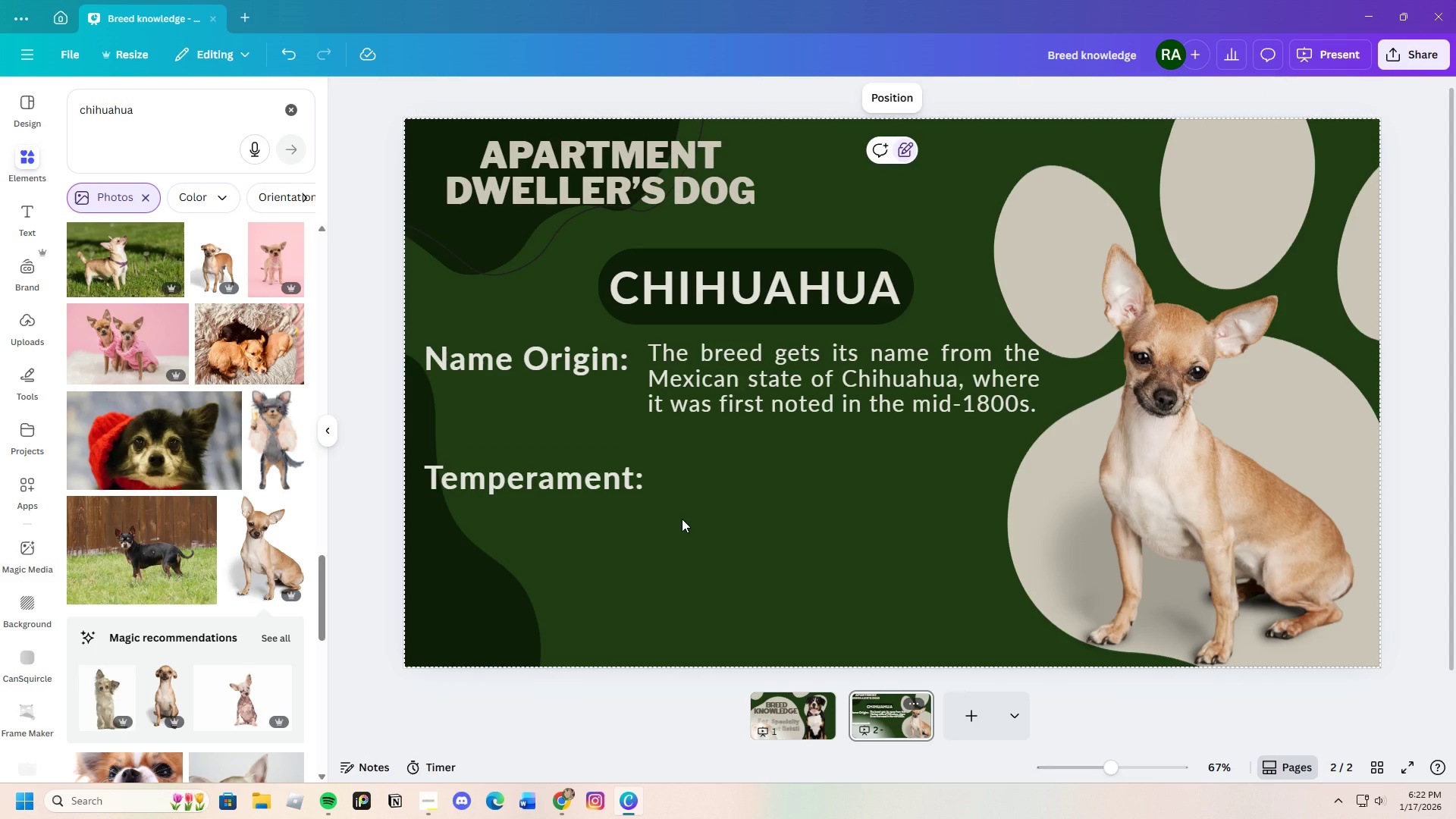 
double_click([785, 510])
 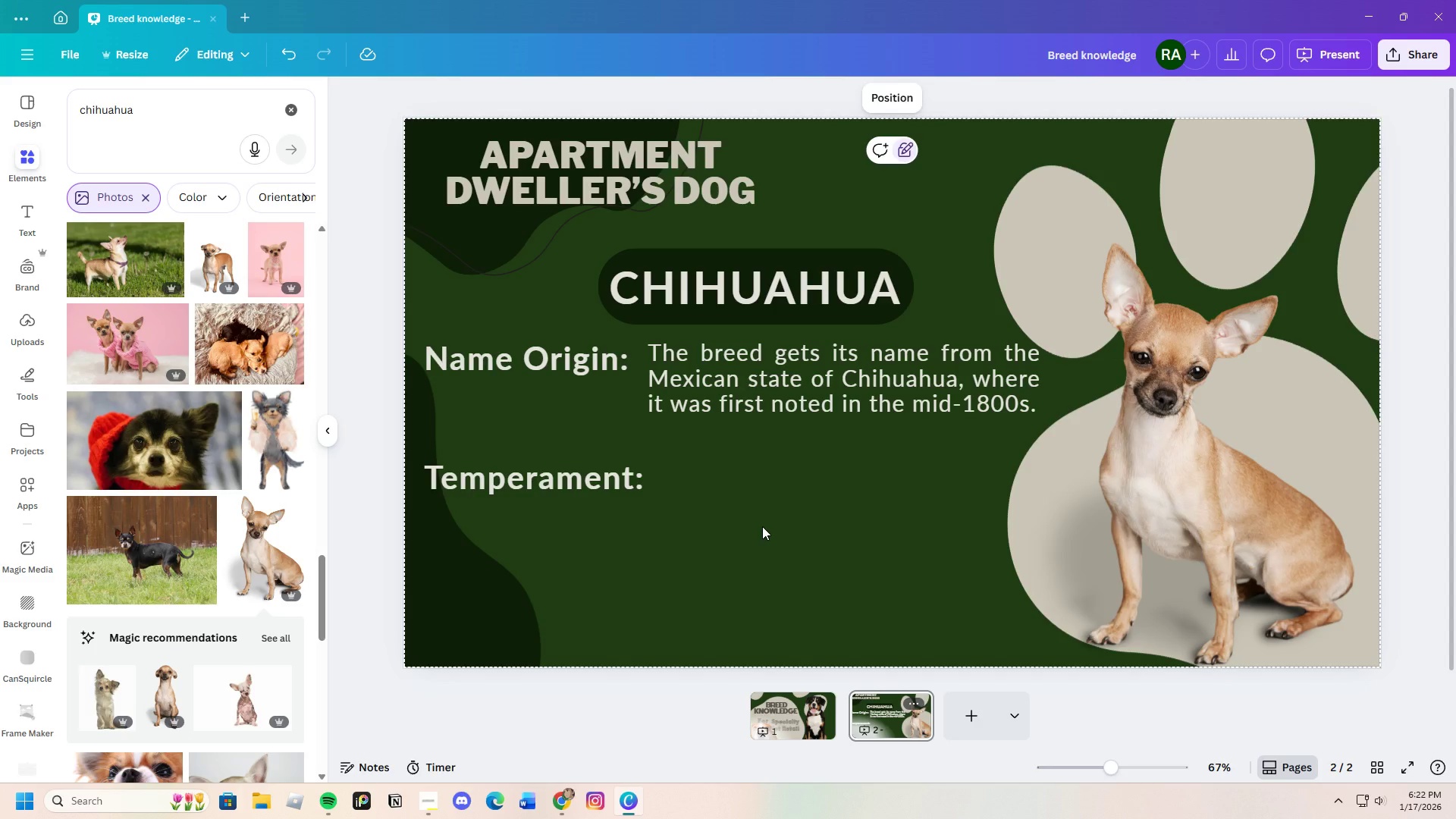 
wait(11.58)
 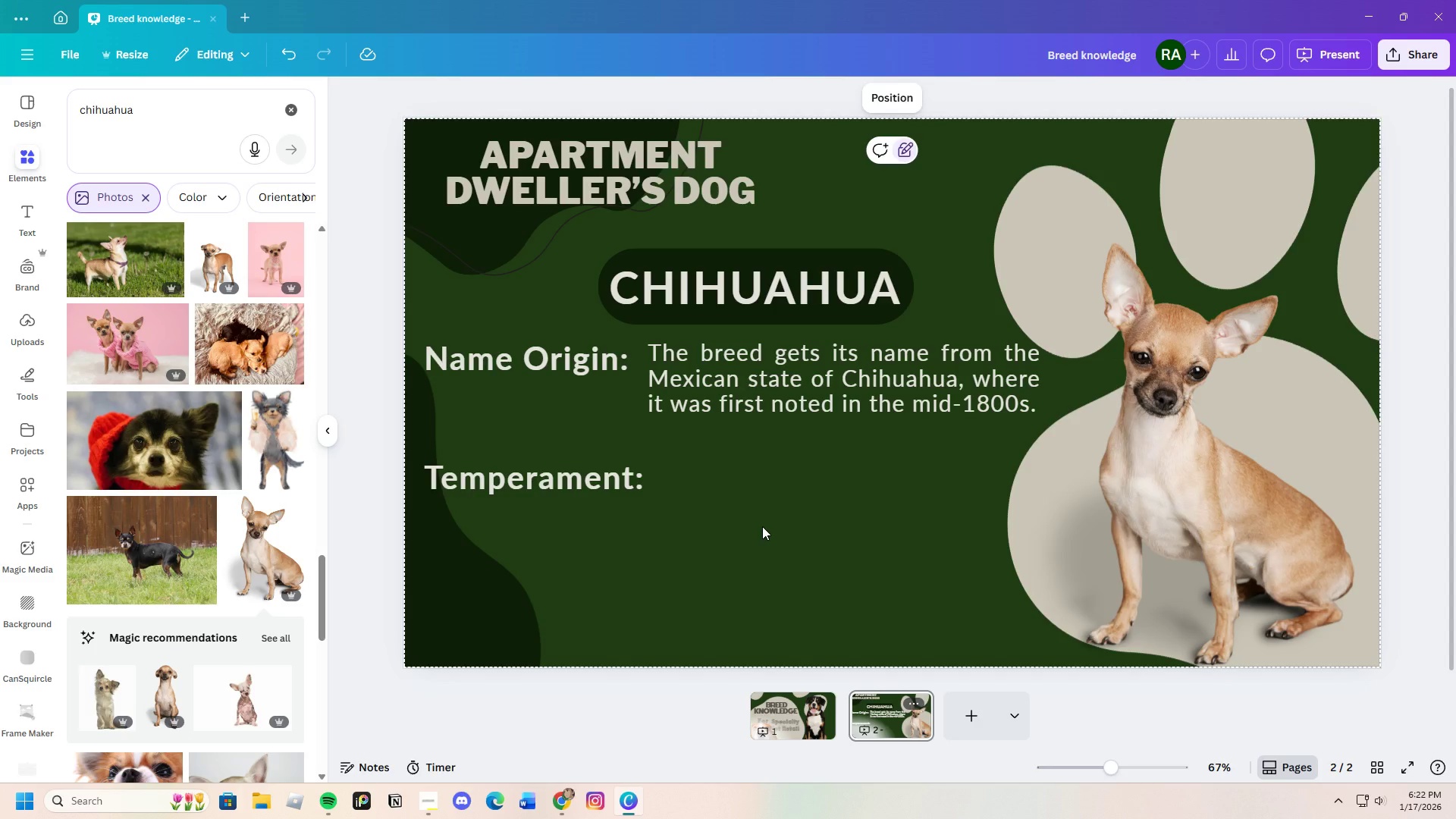 
left_click([649, 481])
 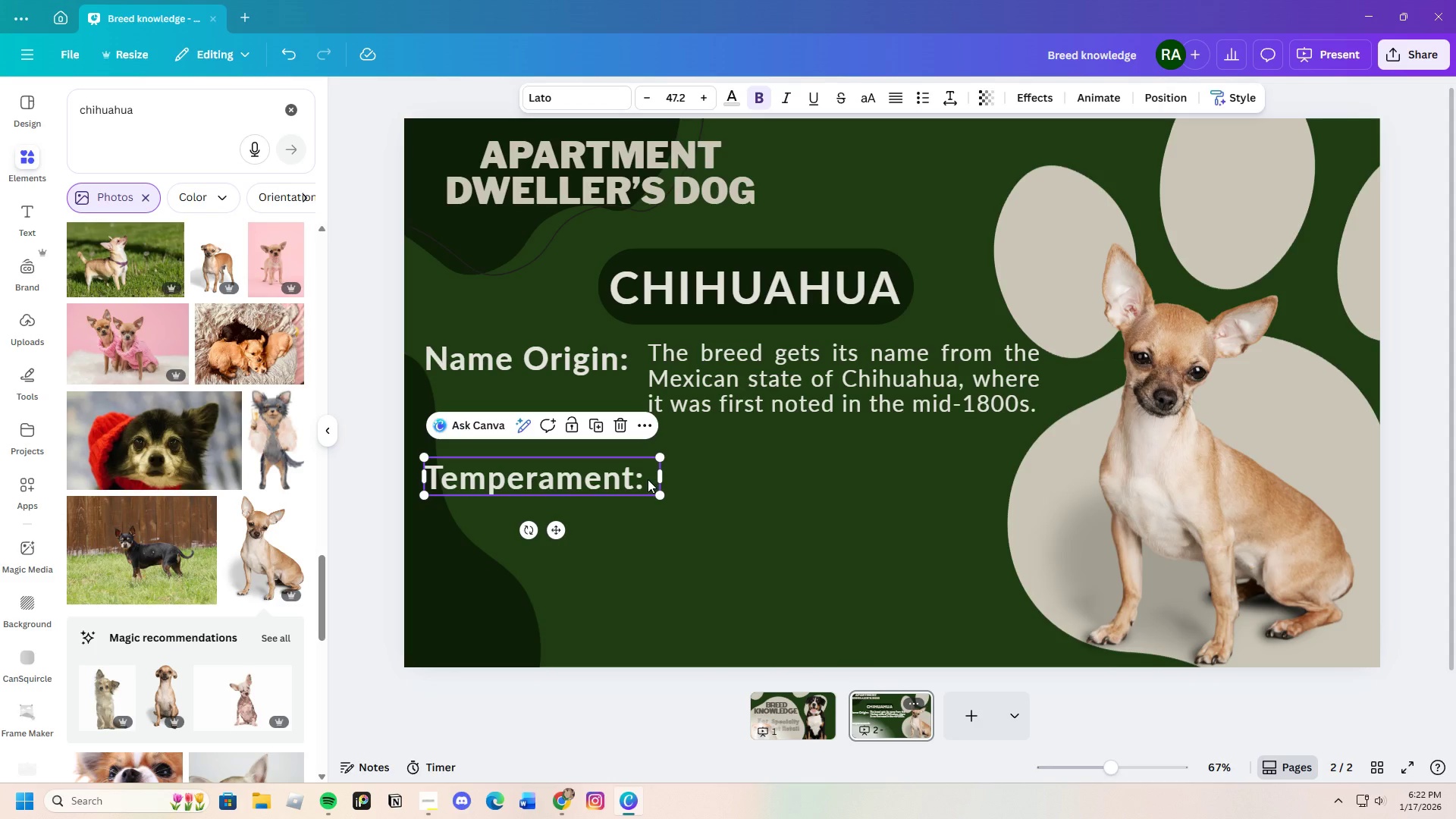 
left_click([648, 479])
 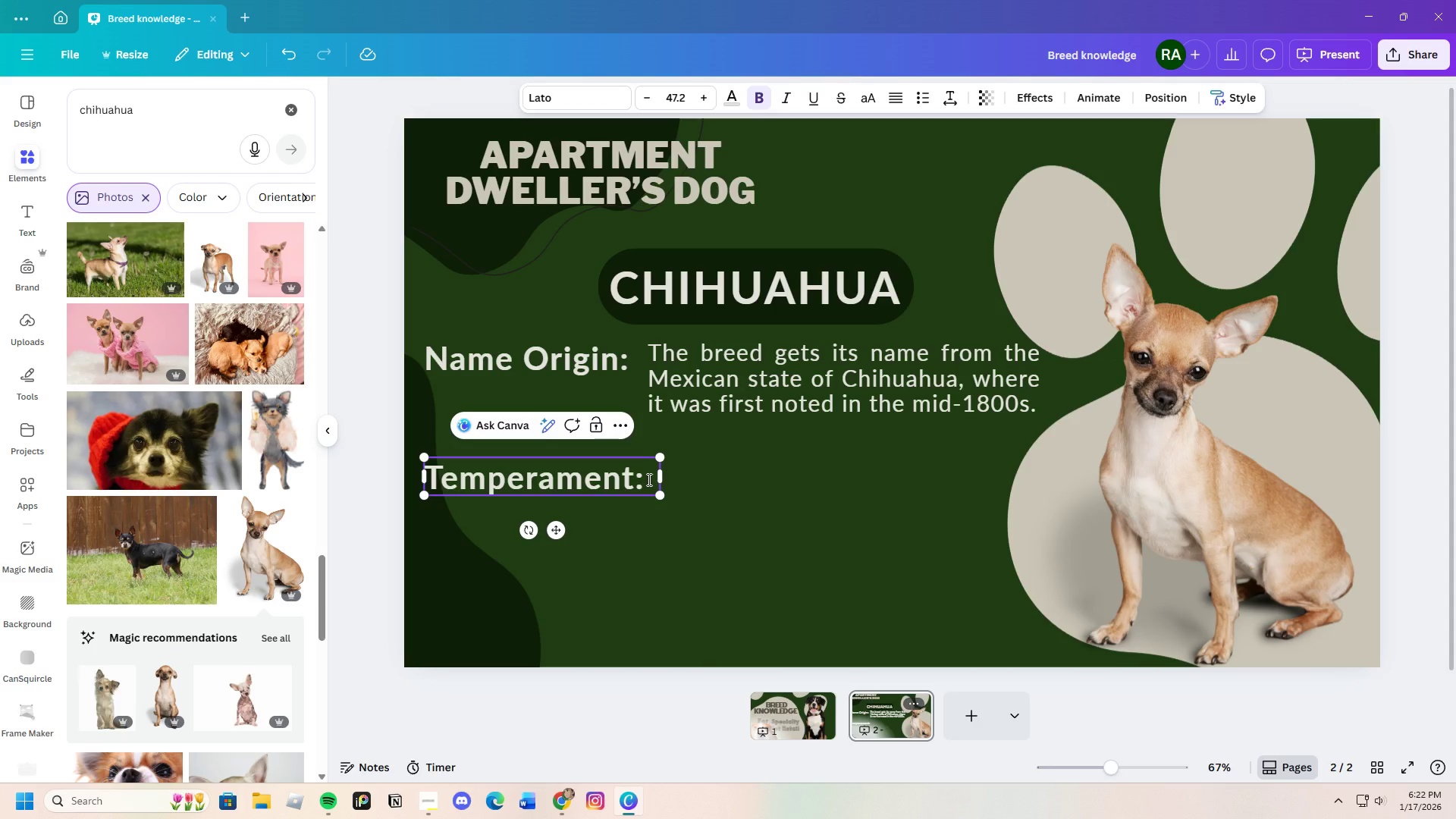 
key(Backspace)
 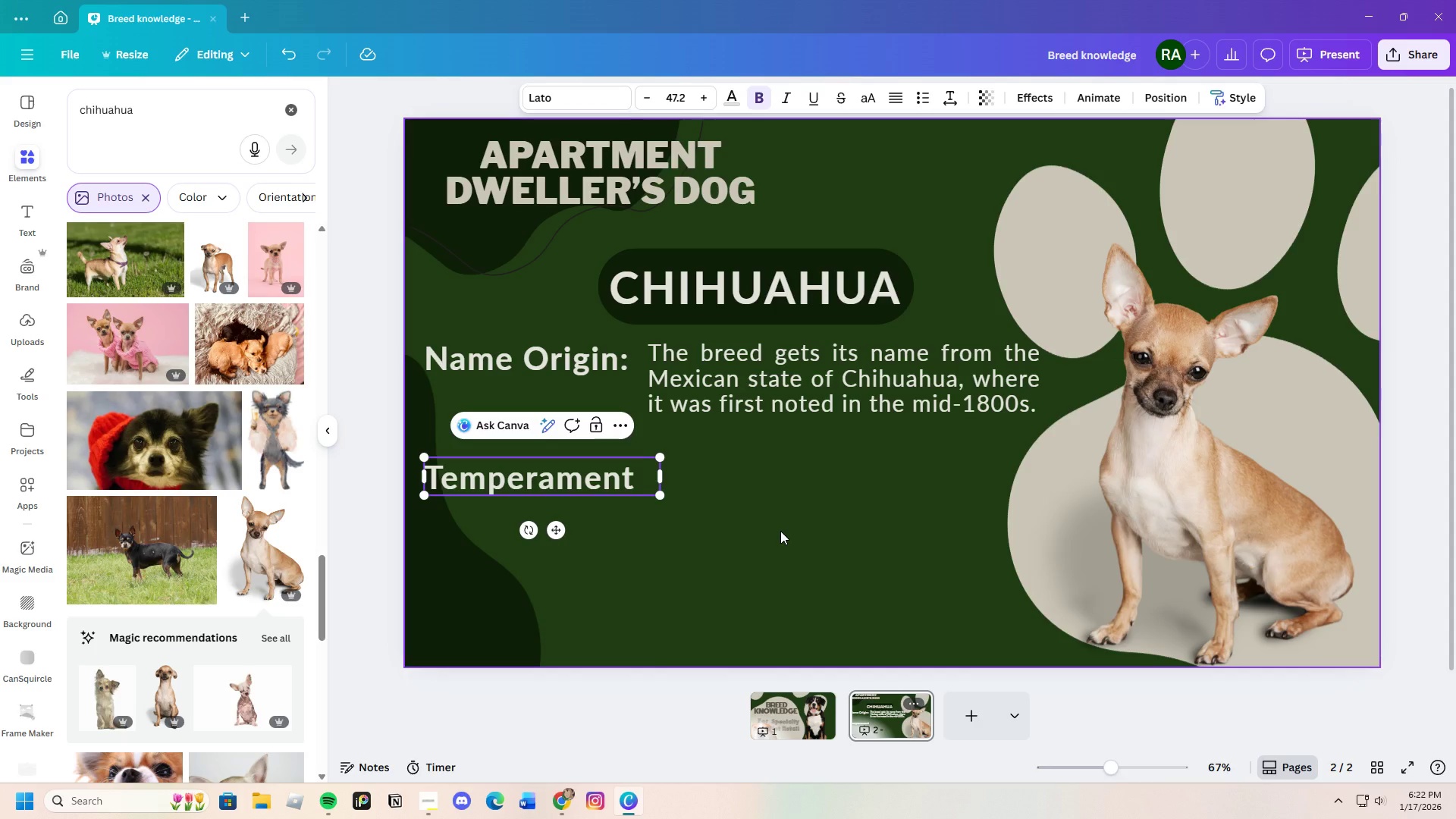 
left_click([780, 531])
 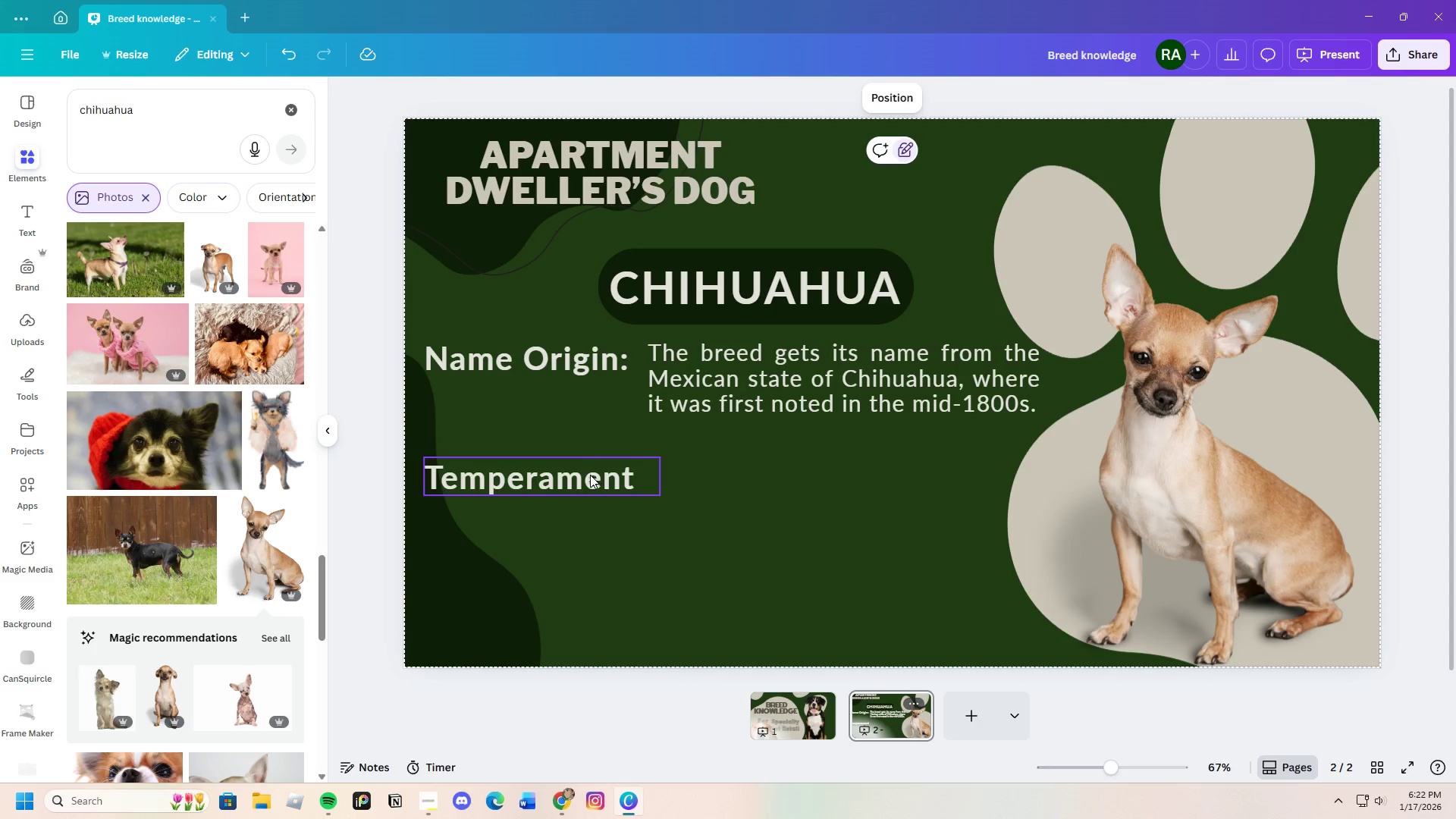 
left_click_drag(start_coordinate=[583, 477], to_coordinate=[581, 462])
 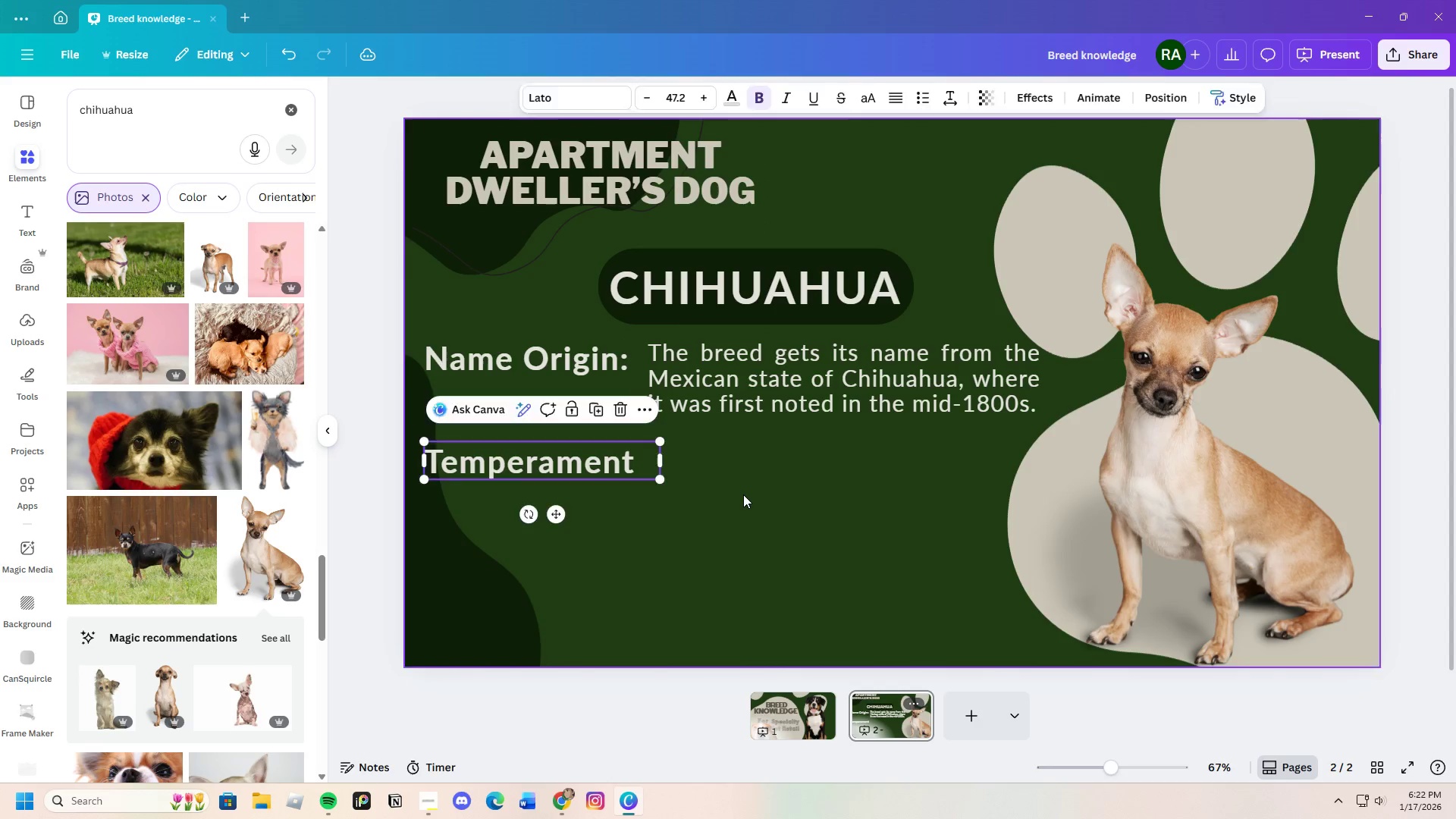 
left_click([743, 494])
 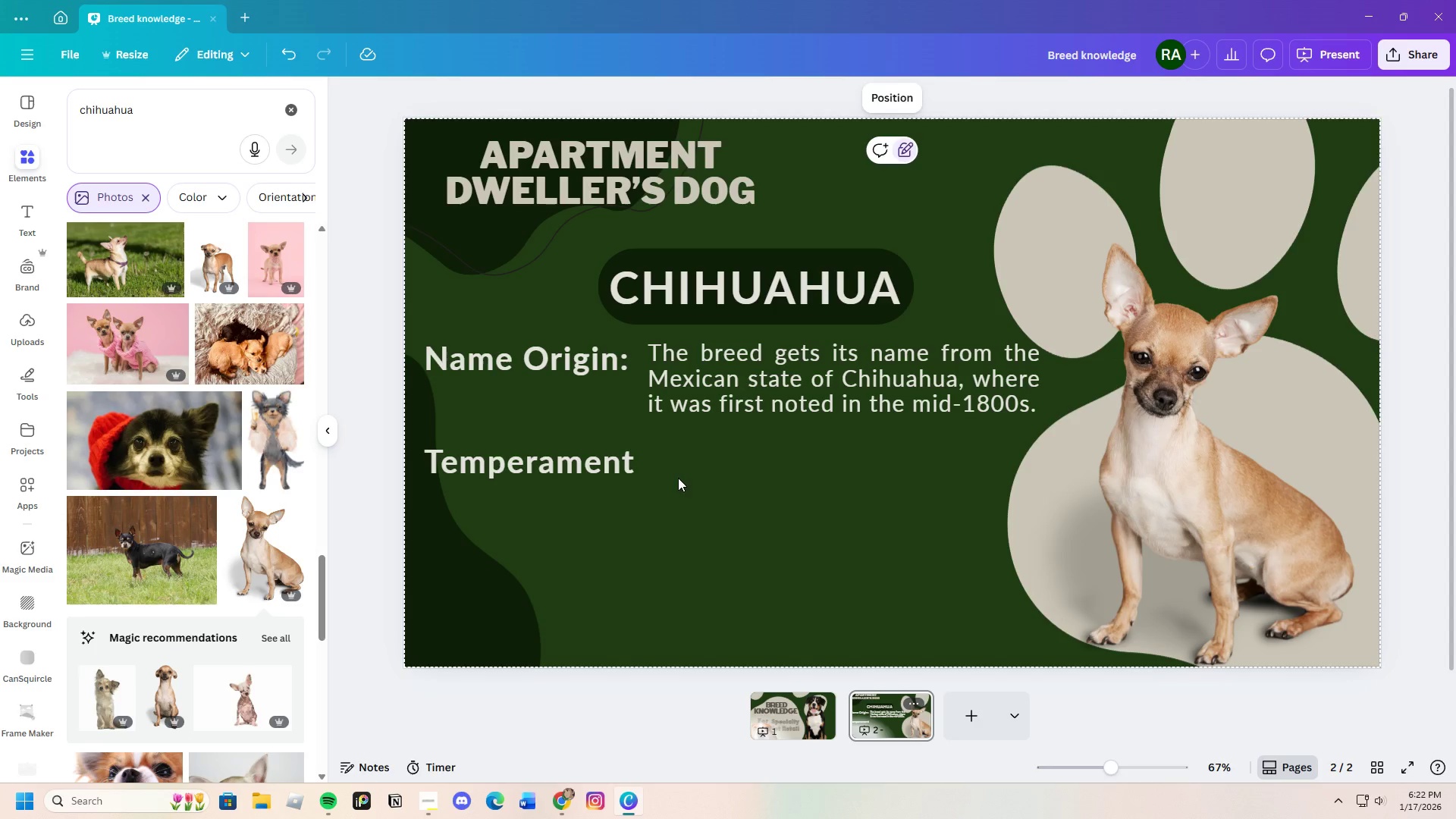 
left_click([634, 466])
 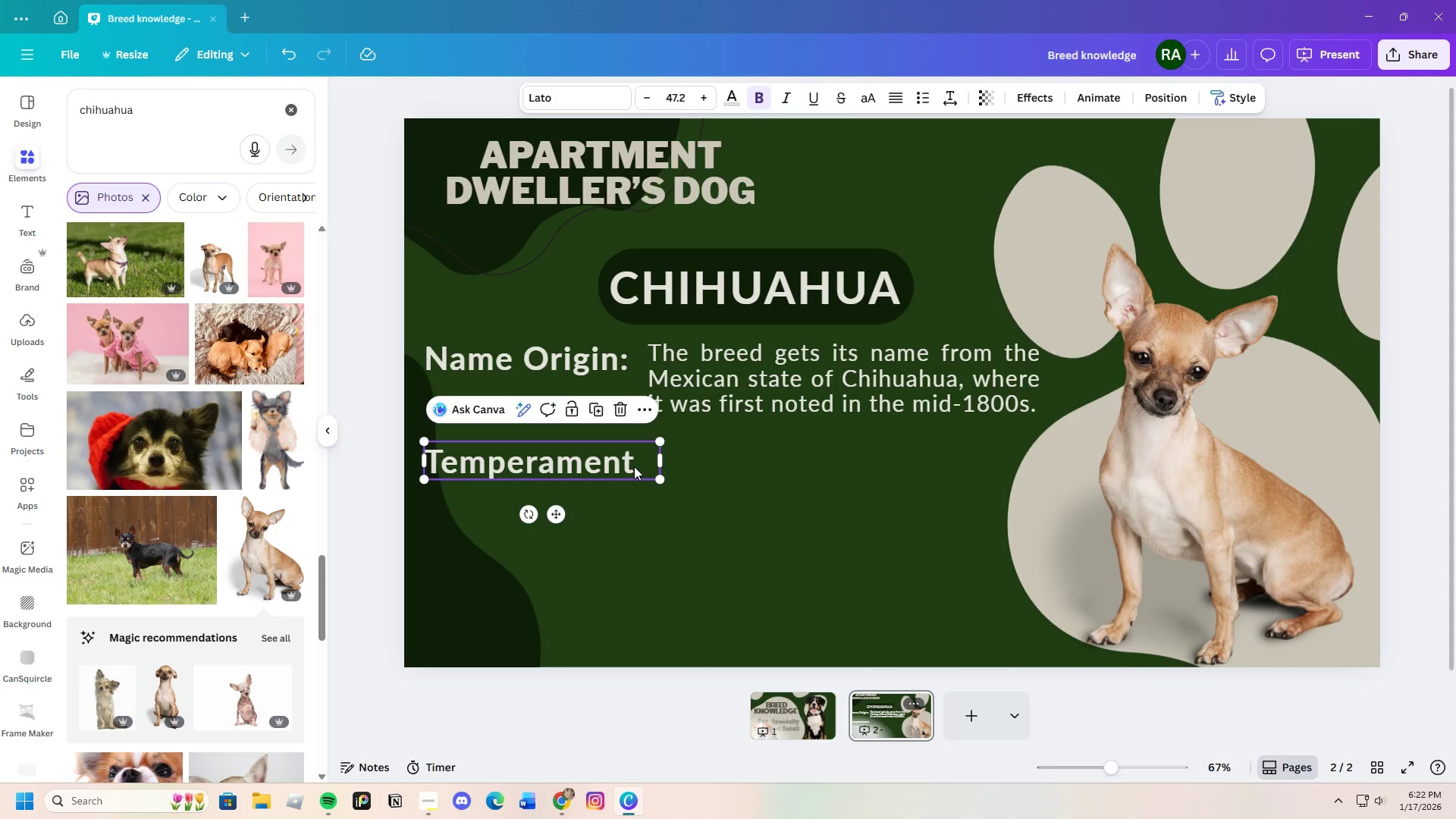 
left_click([760, 482])
 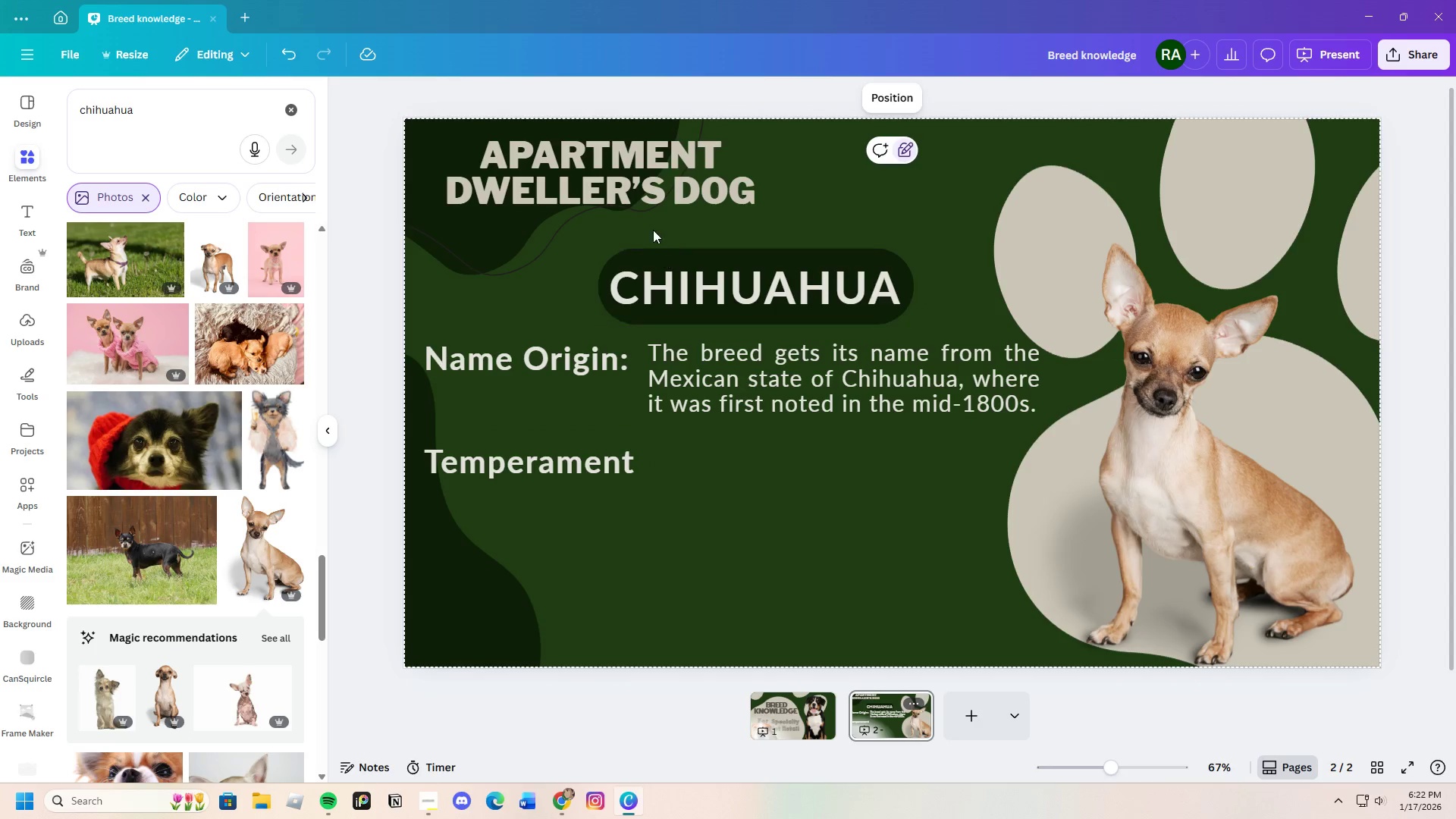 
wait(6.64)
 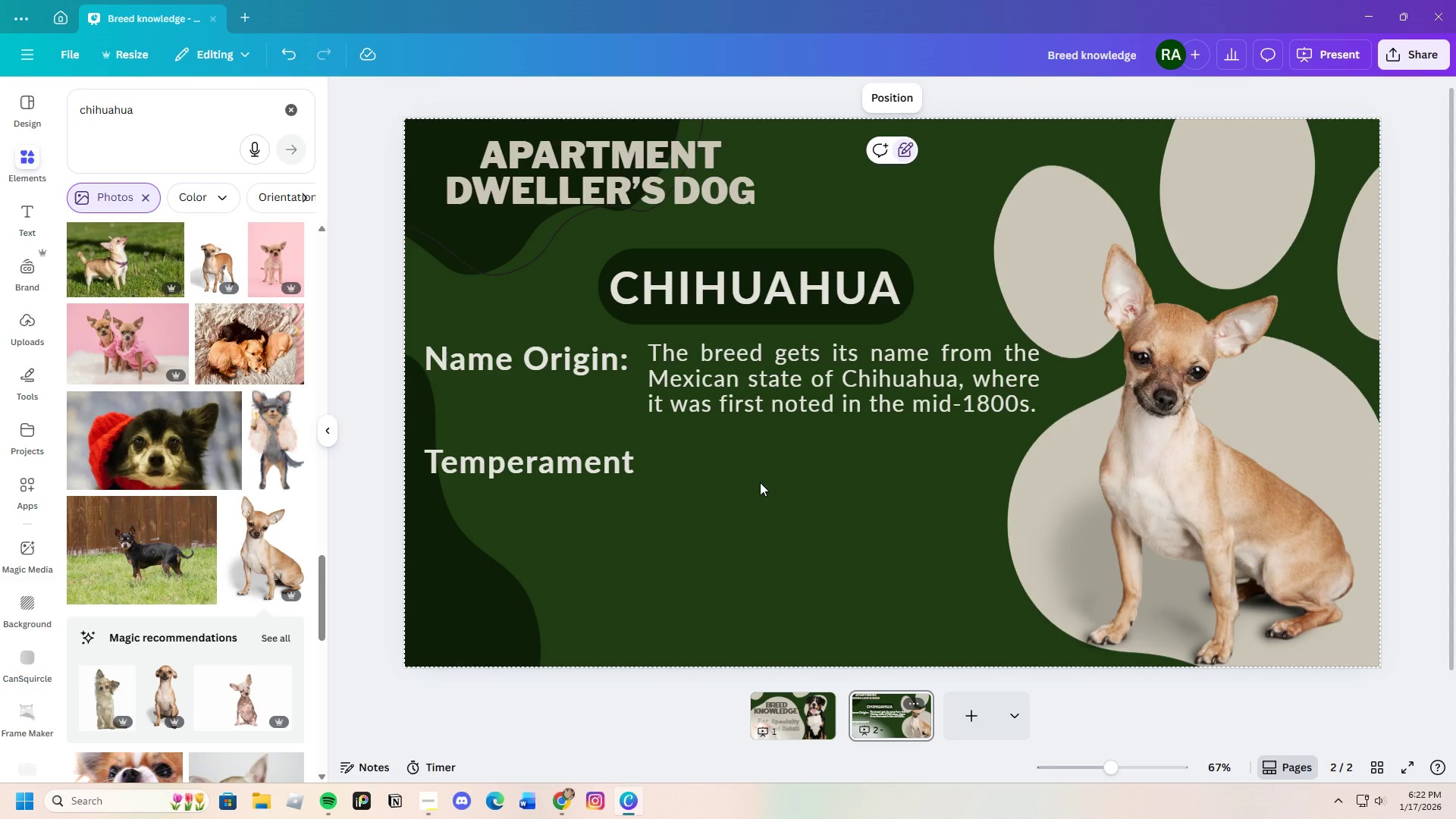 
left_click_drag(start_coordinate=[773, 287], to_coordinate=[787, 316])
 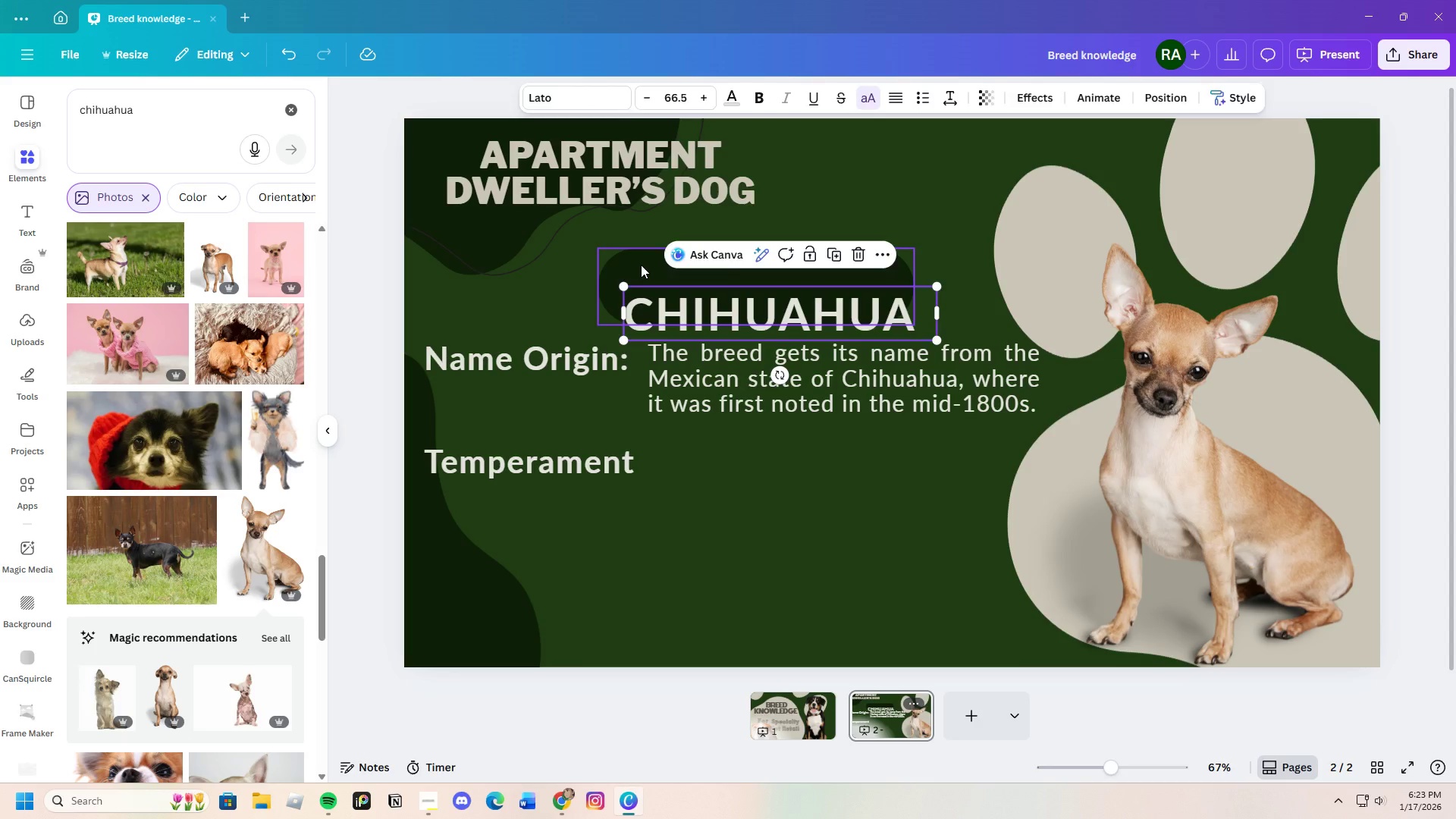 
left_click([641, 265])
 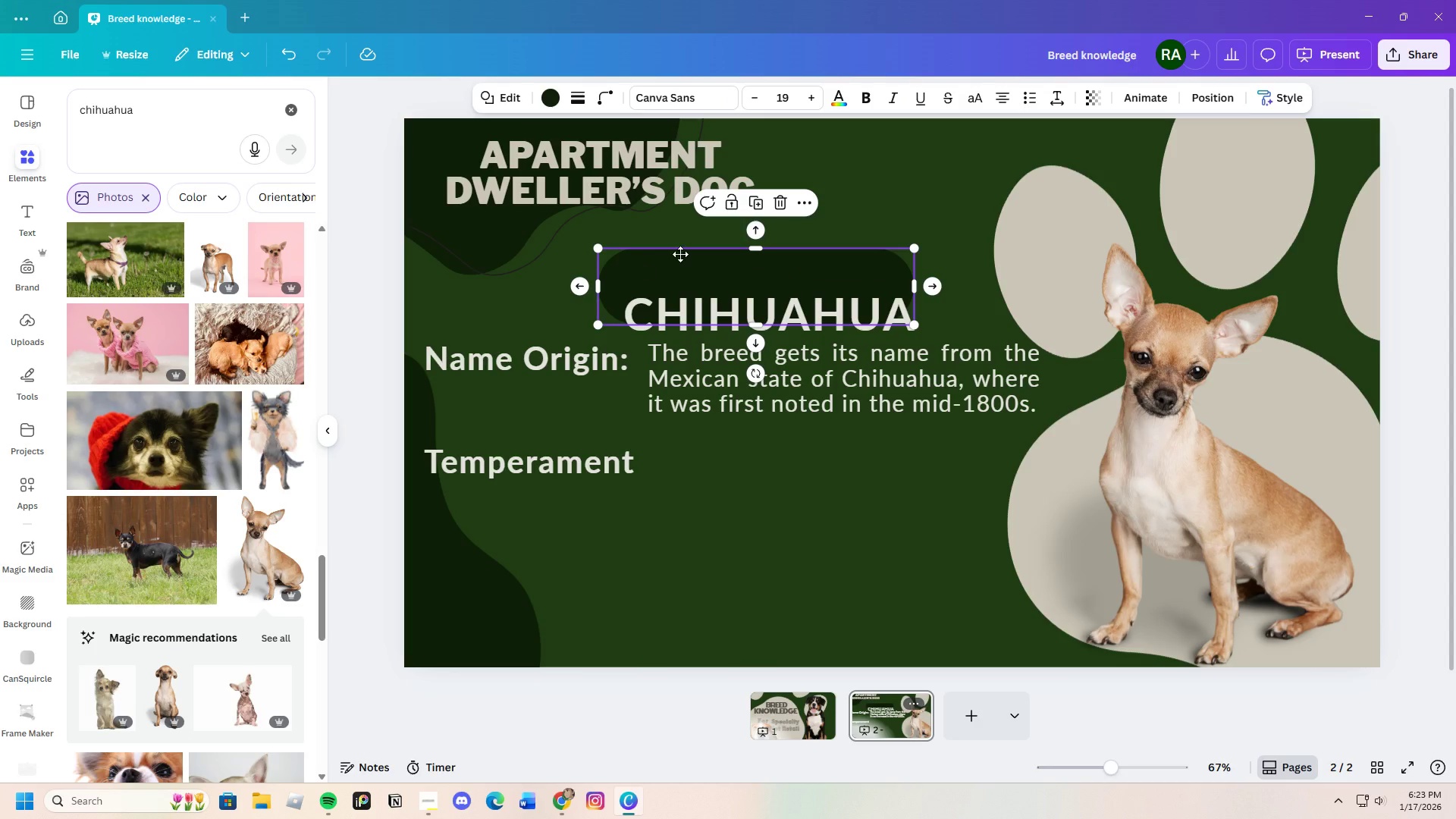 
left_click_drag(start_coordinate=[641, 265], to_coordinate=[849, 154])
 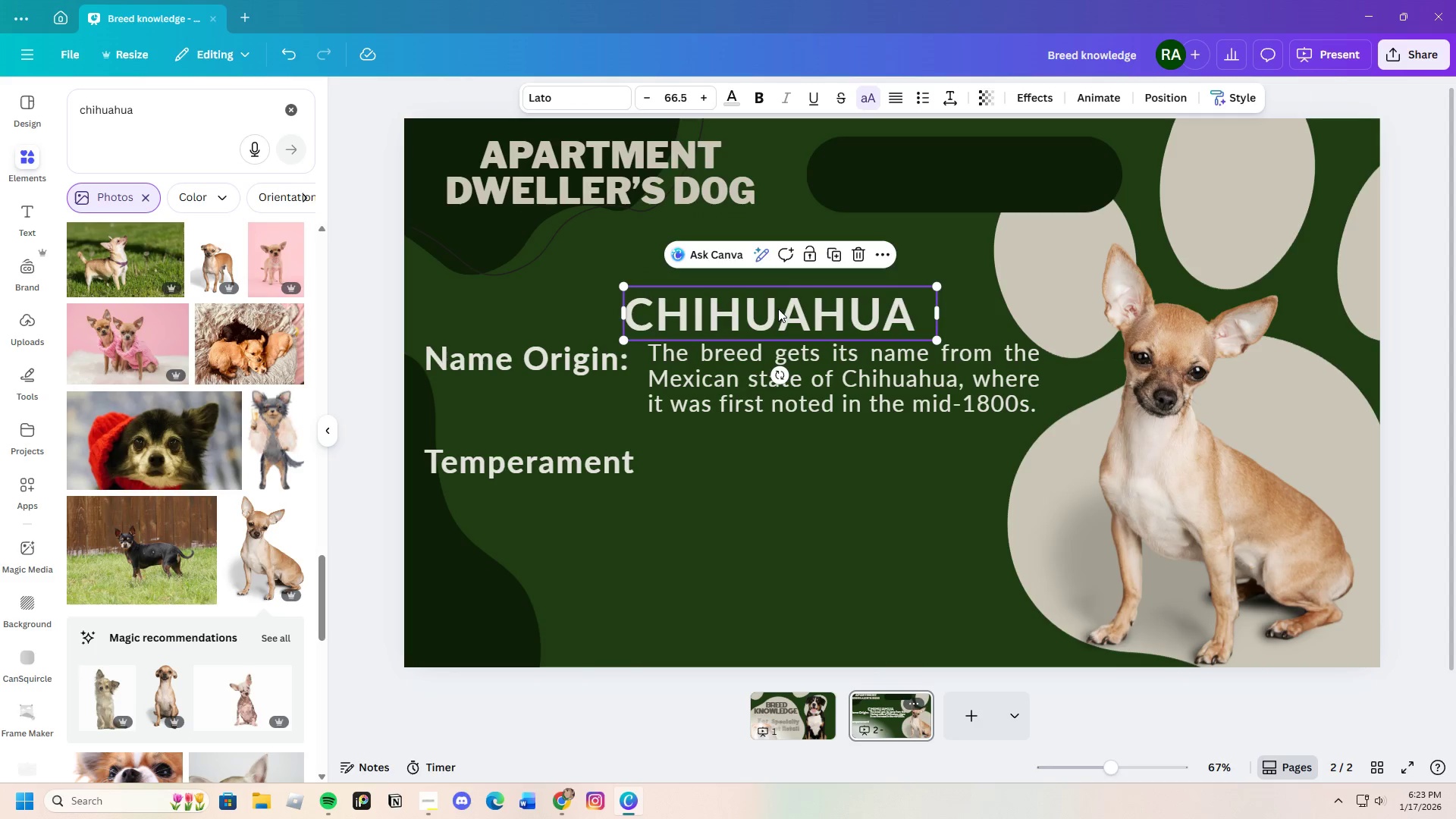 
left_click_drag(start_coordinate=[780, 307], to_coordinate=[976, 165])
 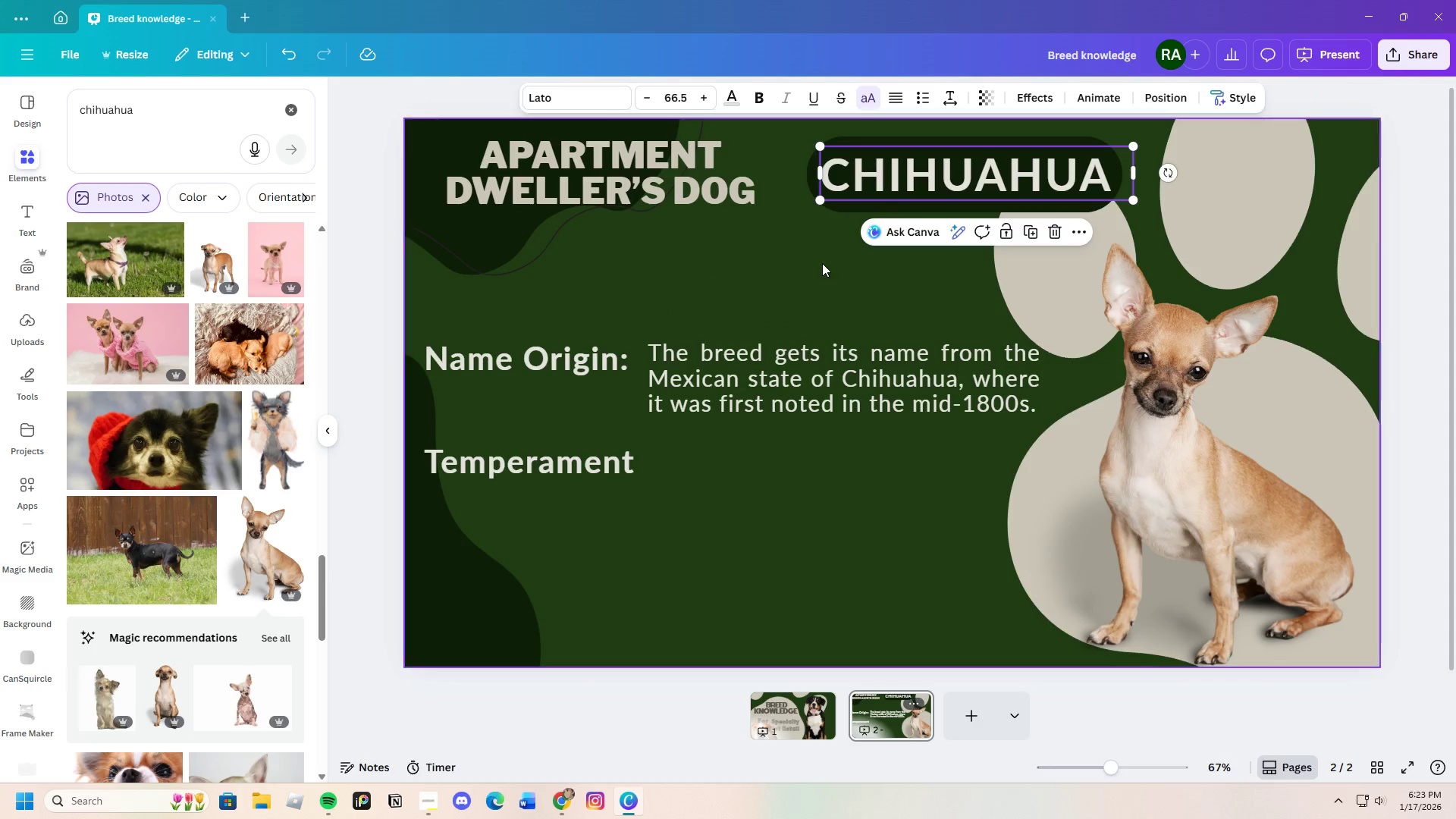 
mouse_move([826, 246])
 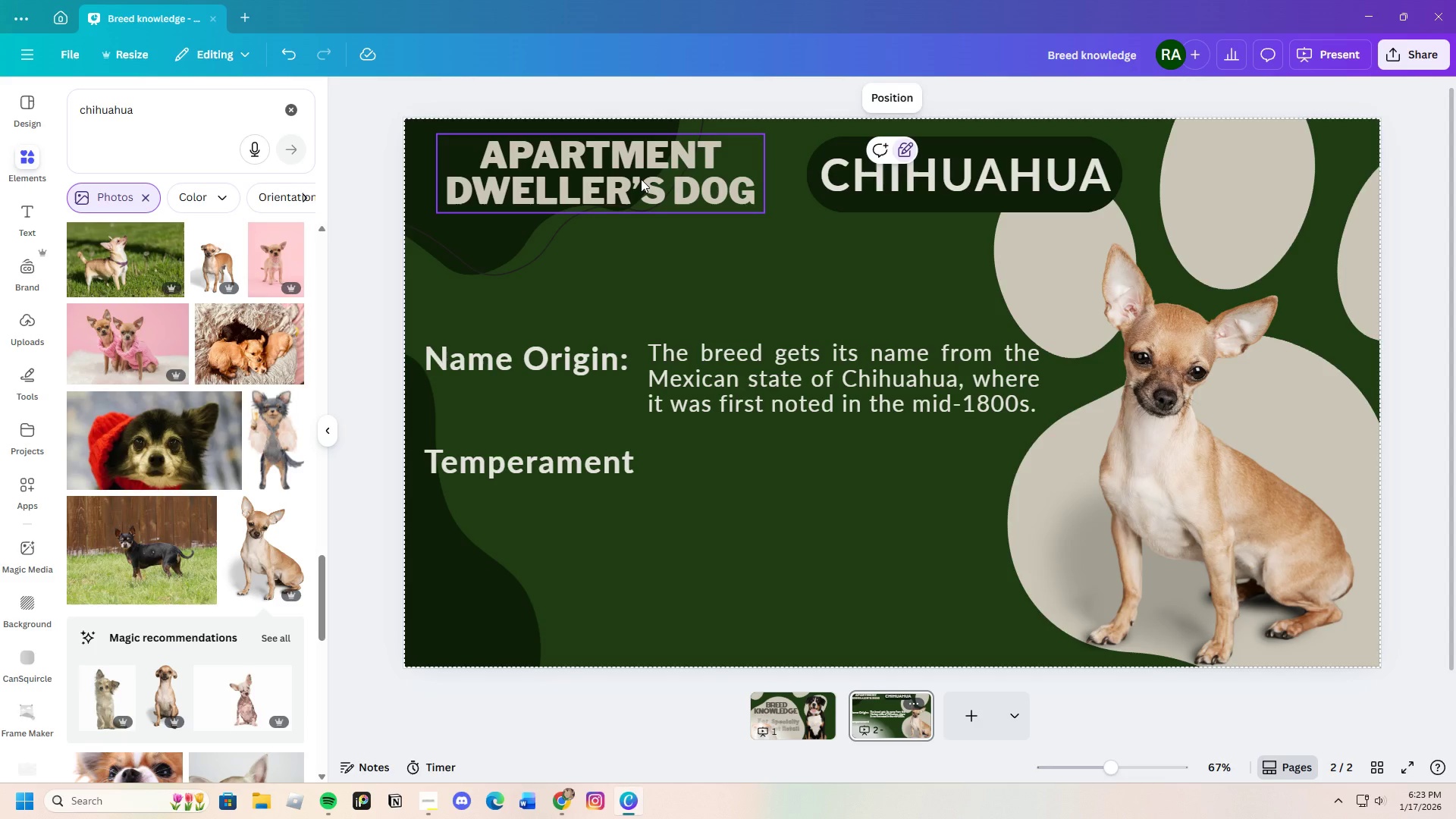 
left_click_drag(start_coordinate=[641, 179], to_coordinate=[629, 176])
 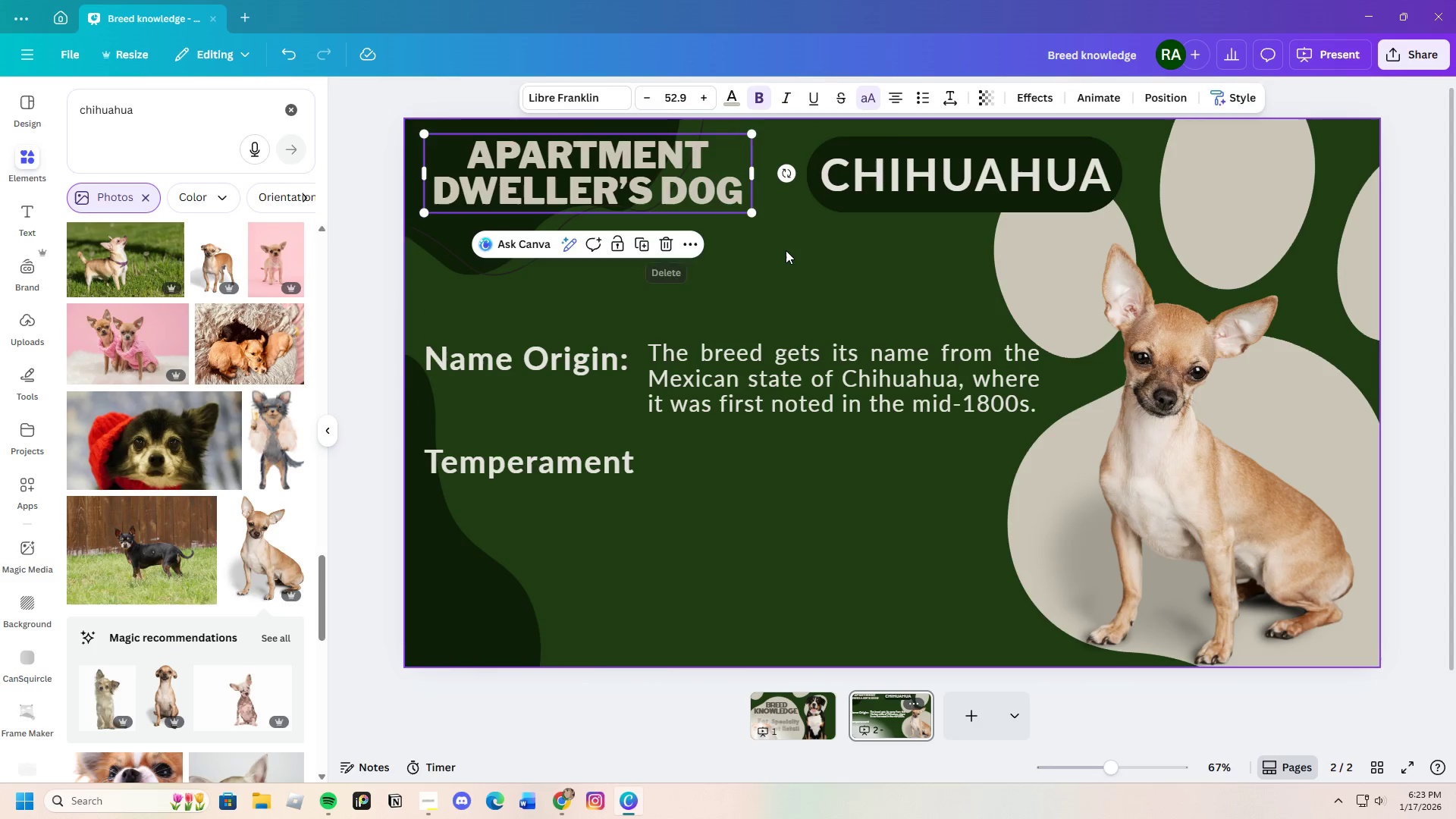 
left_click([786, 250])
 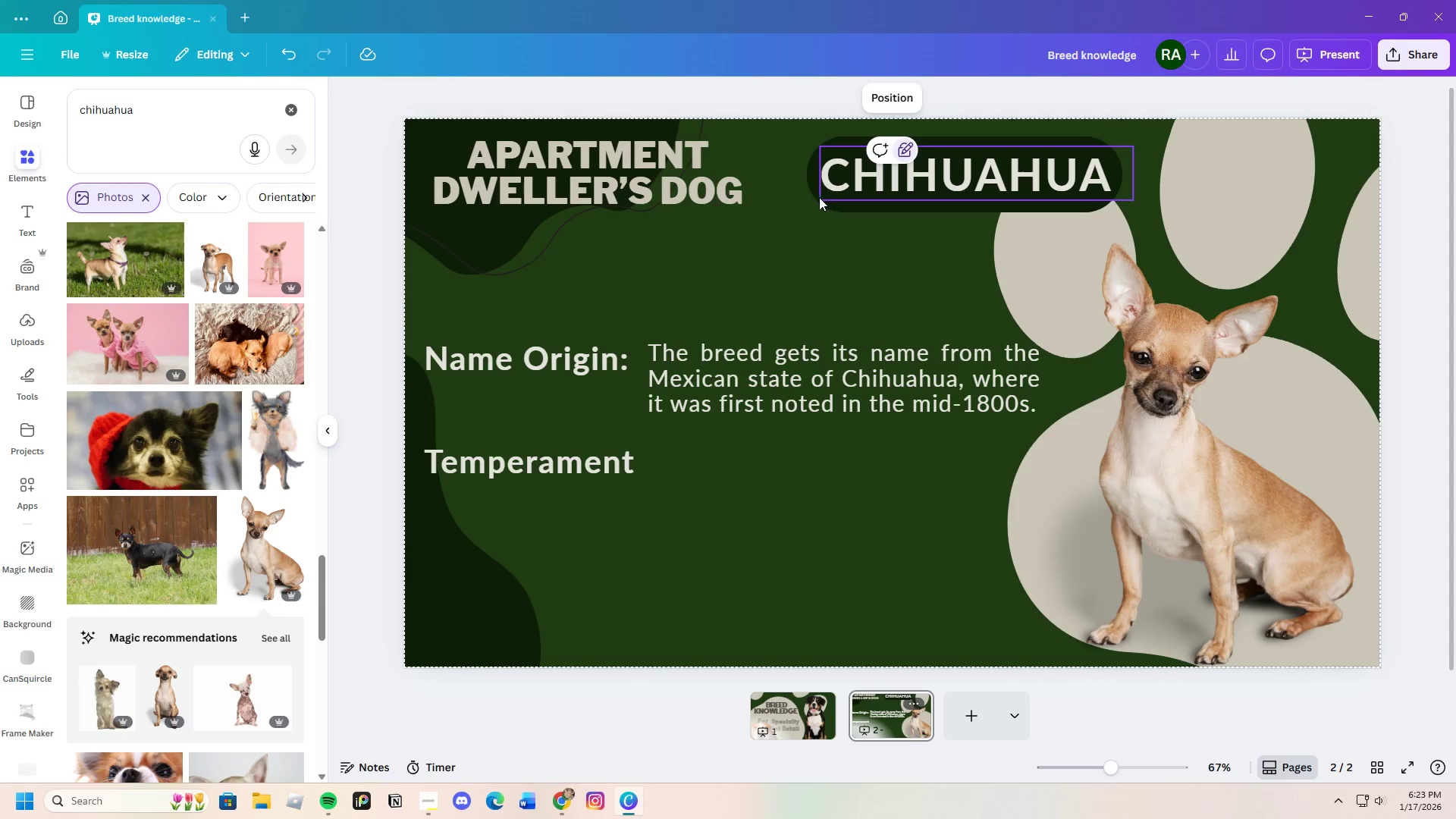 
left_click([793, 202])
 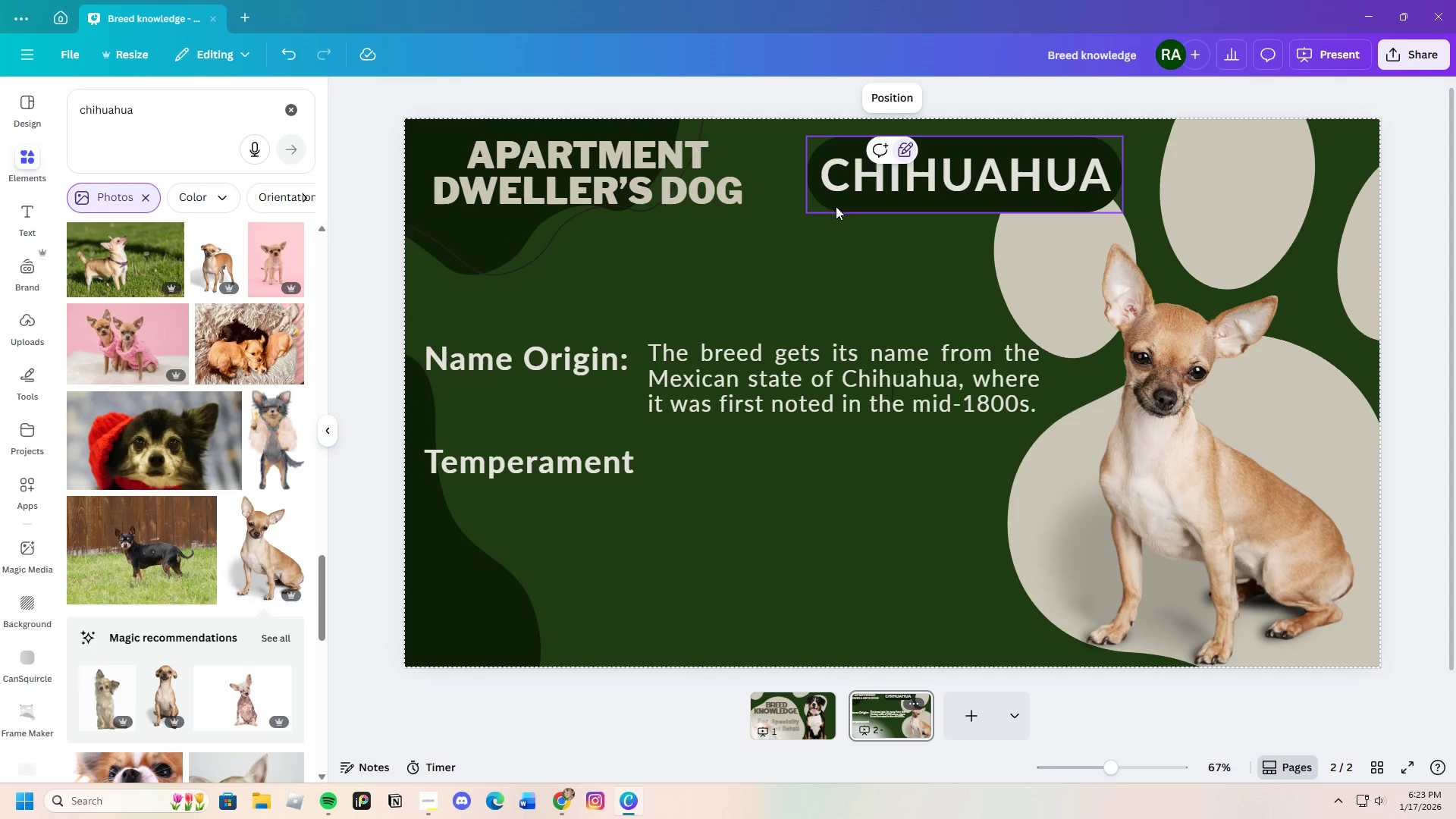 
left_click([838, 207])
 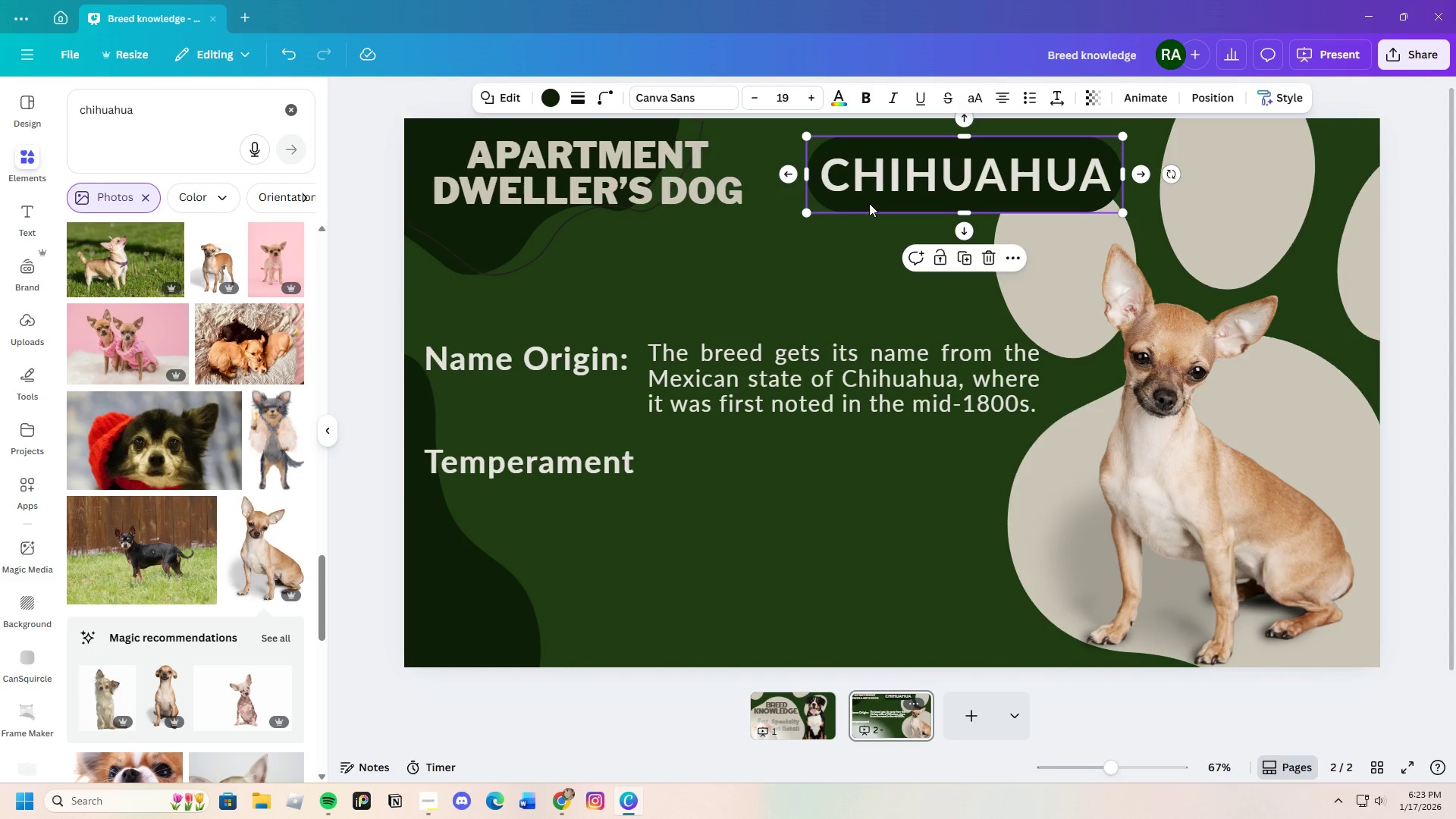 
left_click_drag(start_coordinate=[869, 203], to_coordinate=[879, 203])
 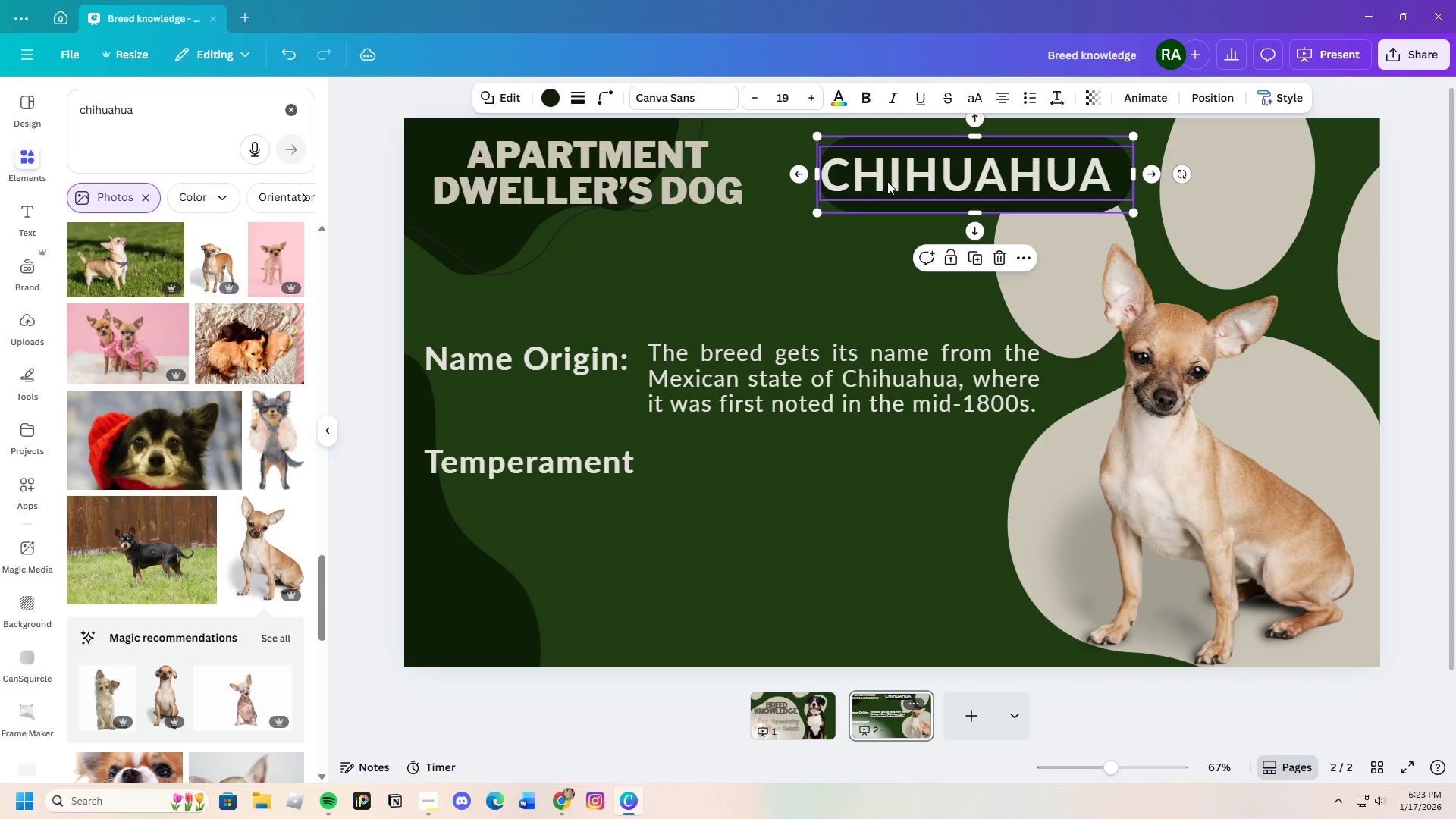 
left_click([887, 181])
 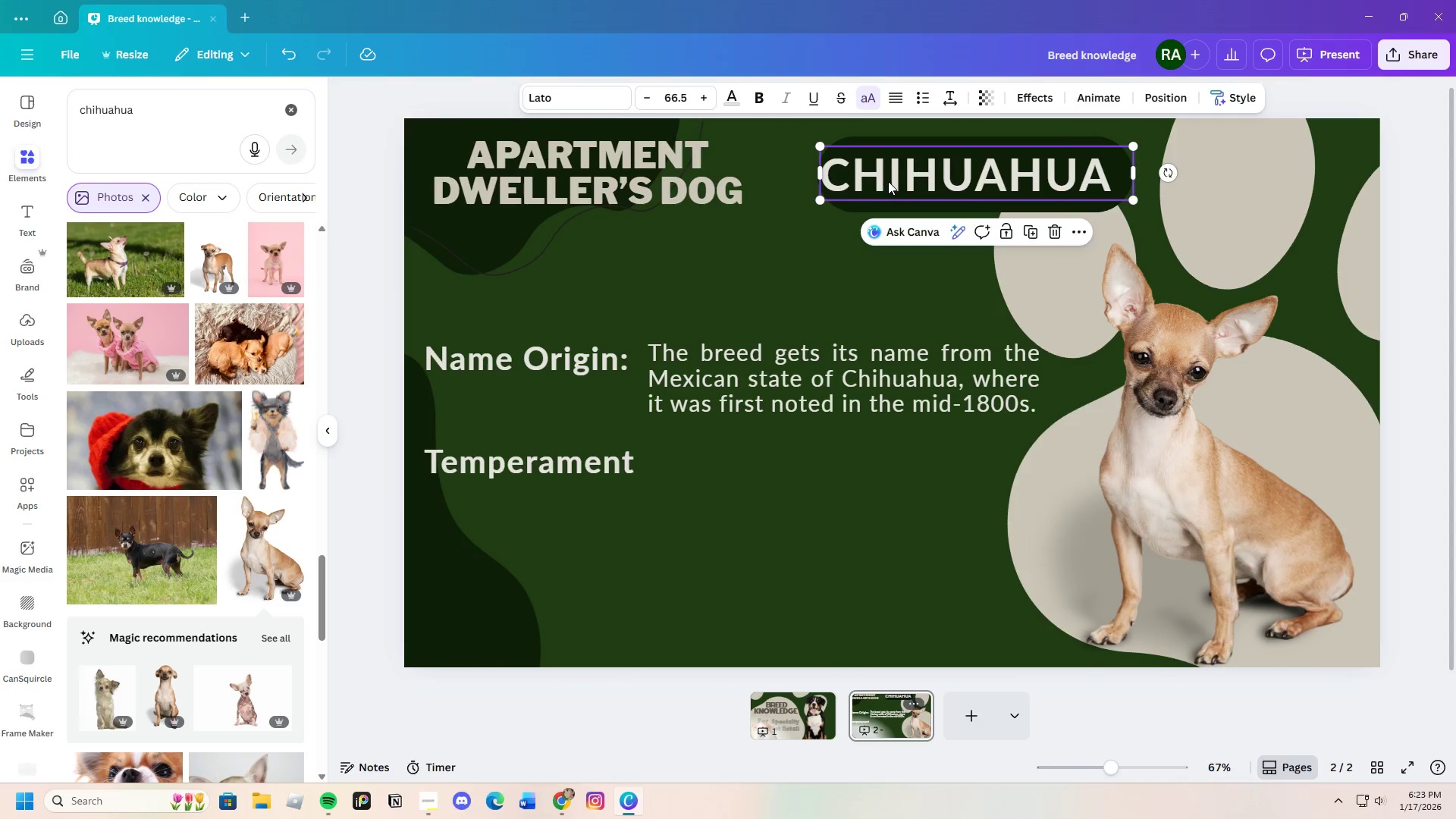 
left_click_drag(start_coordinate=[887, 181], to_coordinate=[896, 181])
 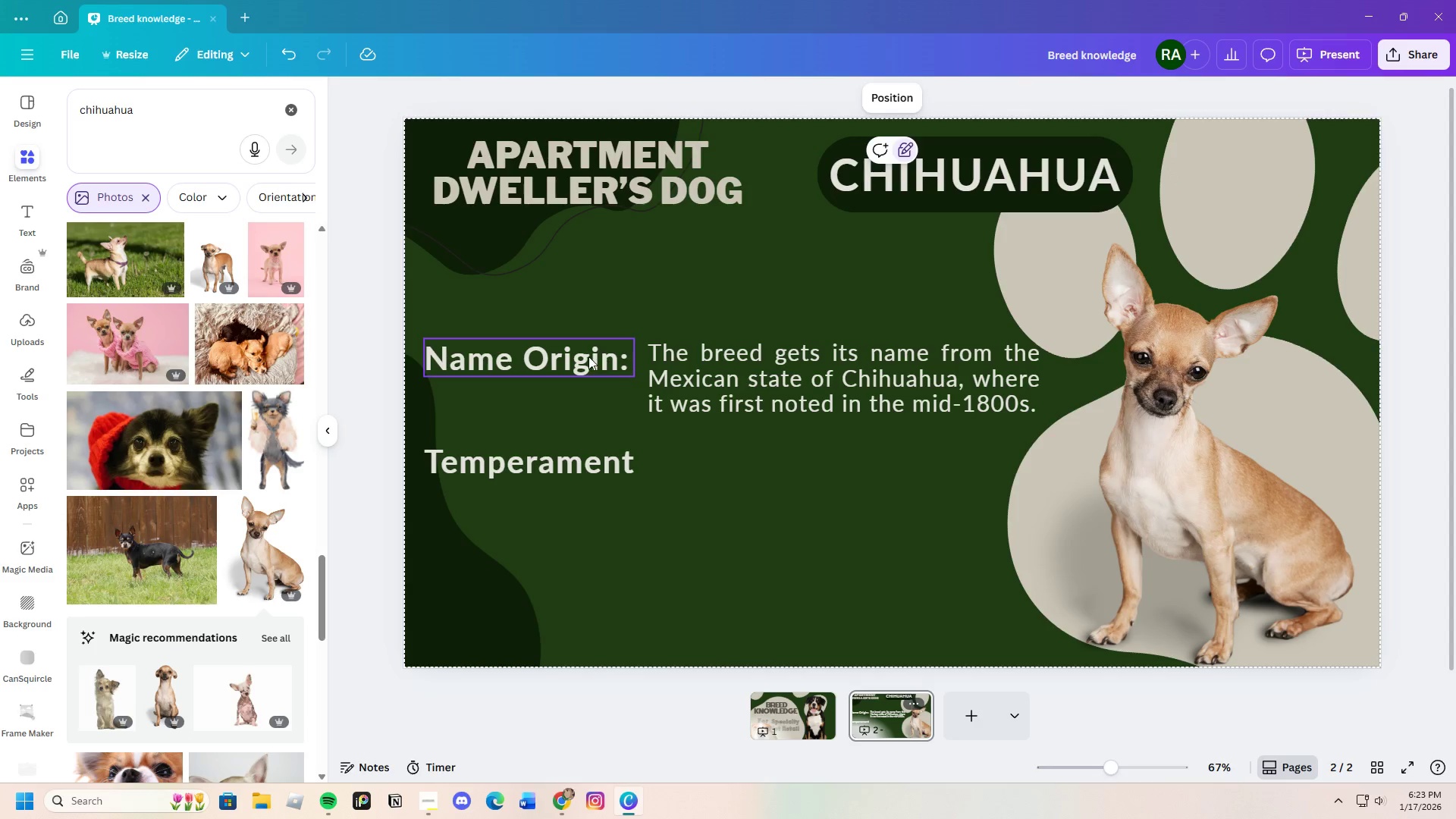 
left_click_drag(start_coordinate=[587, 356], to_coordinate=[588, 281])
 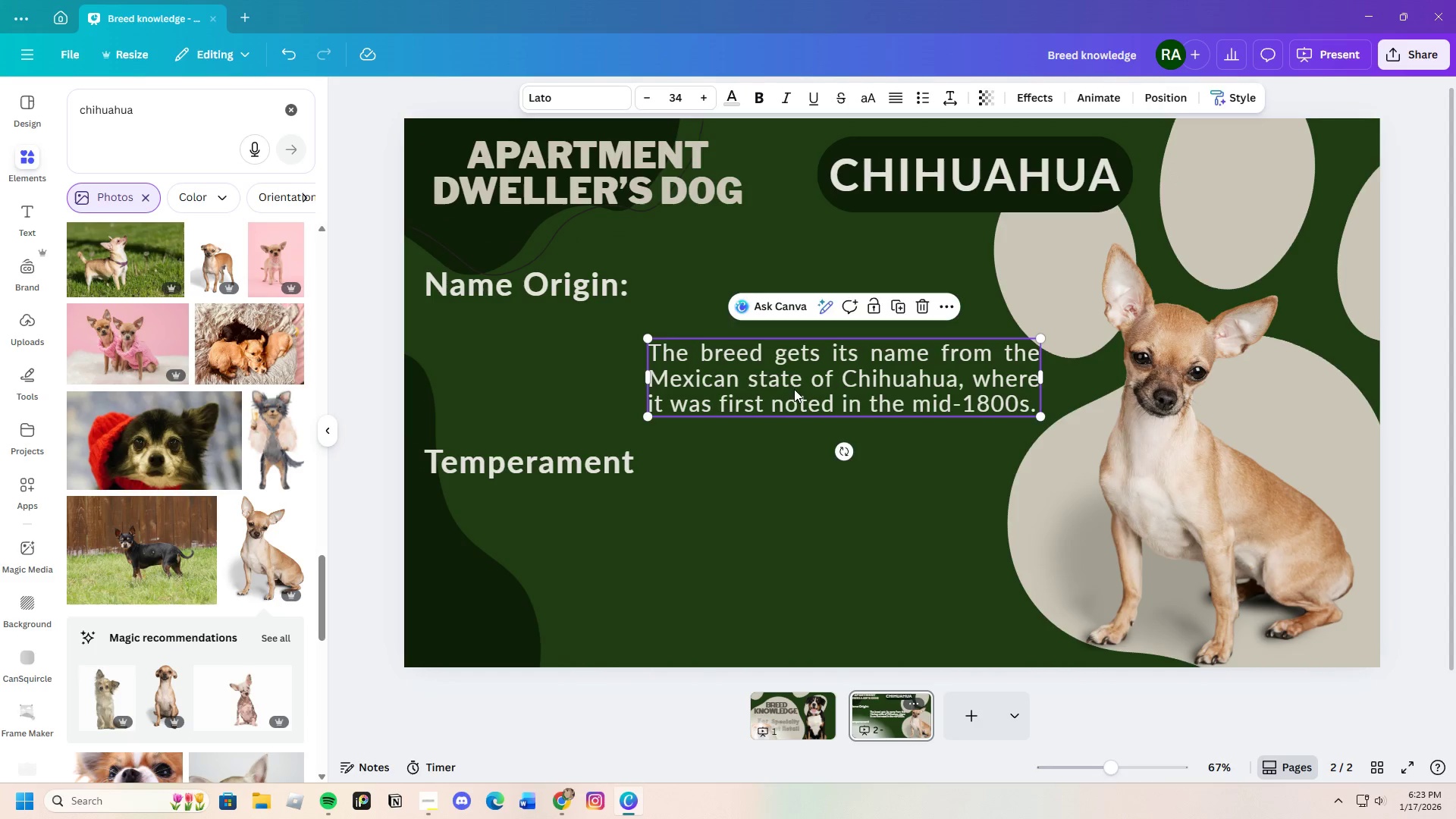 
left_click_drag(start_coordinate=[794, 386], to_coordinate=[797, 313])
 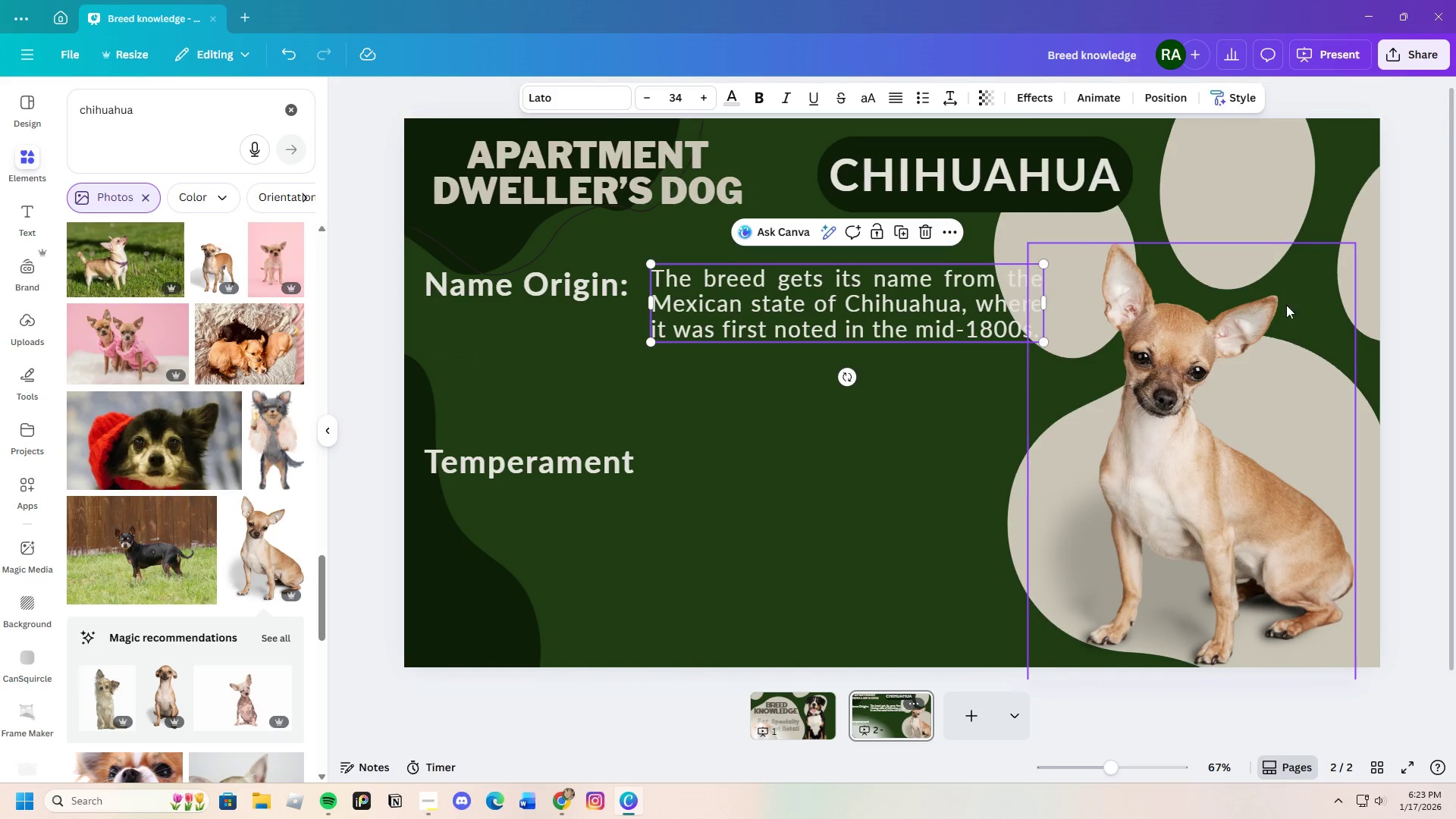 
left_click([1269, 185])
 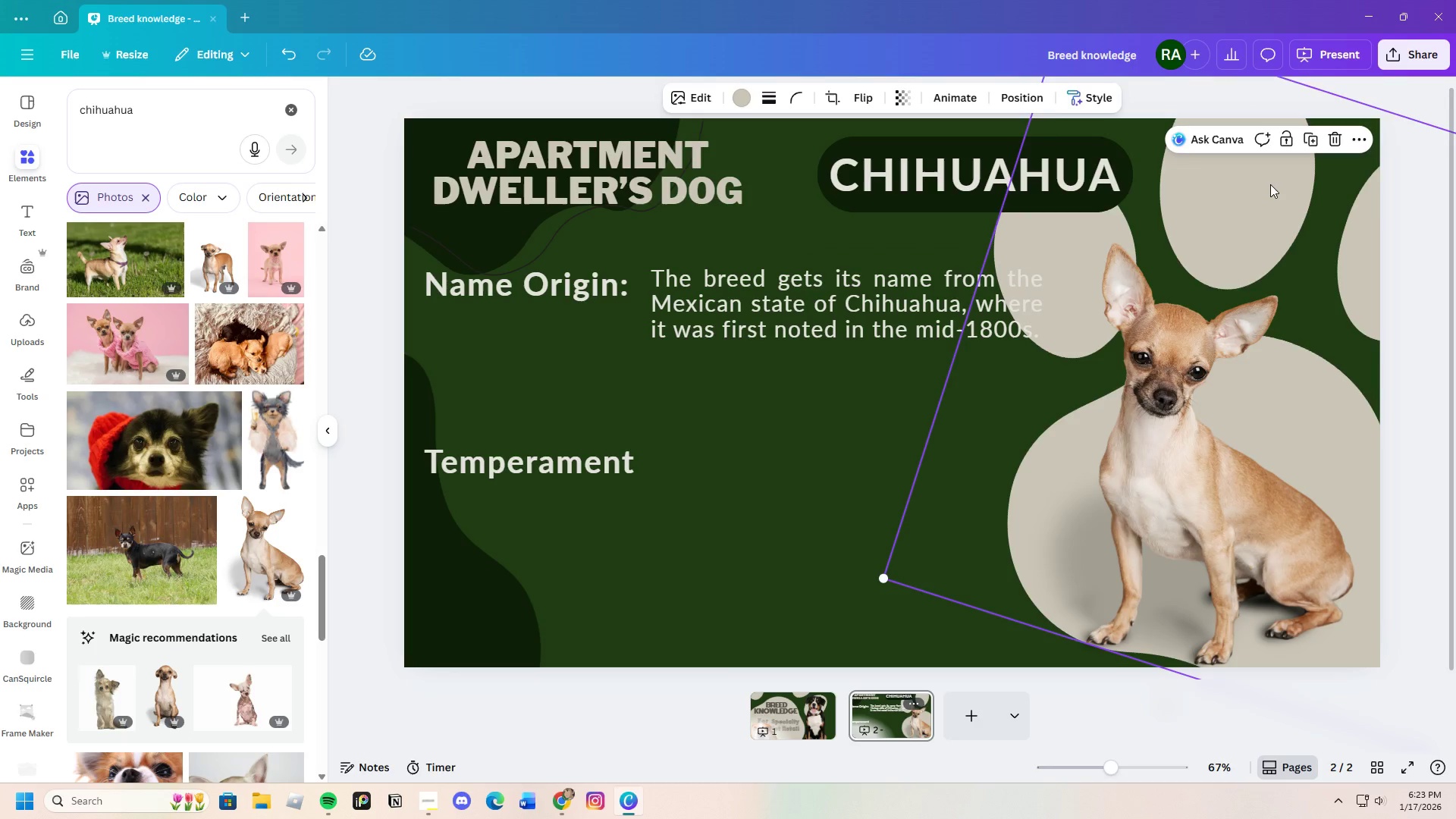 
left_click_drag(start_coordinate=[1267, 185], to_coordinate=[1342, 190])
 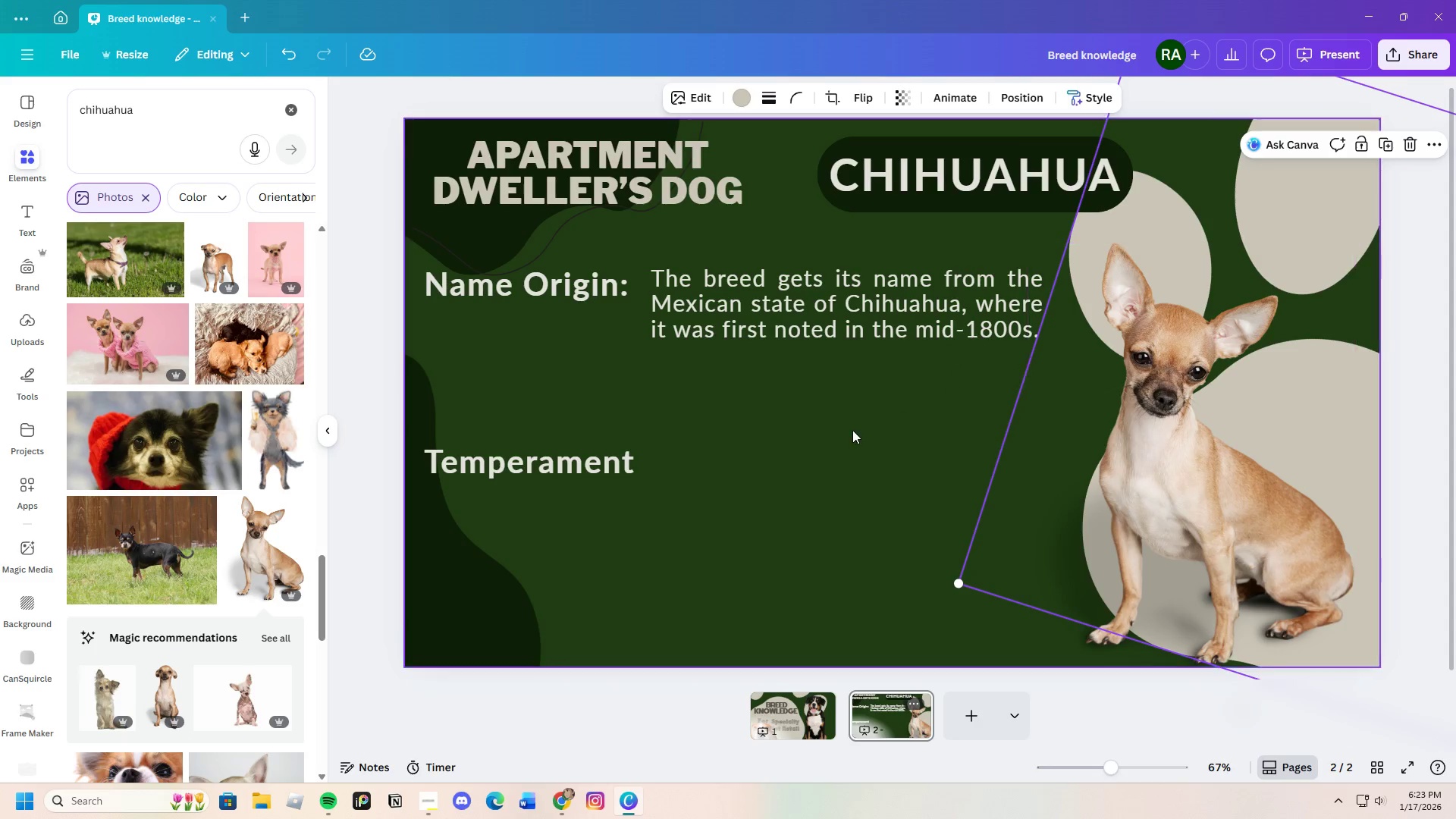 
left_click([821, 449])
 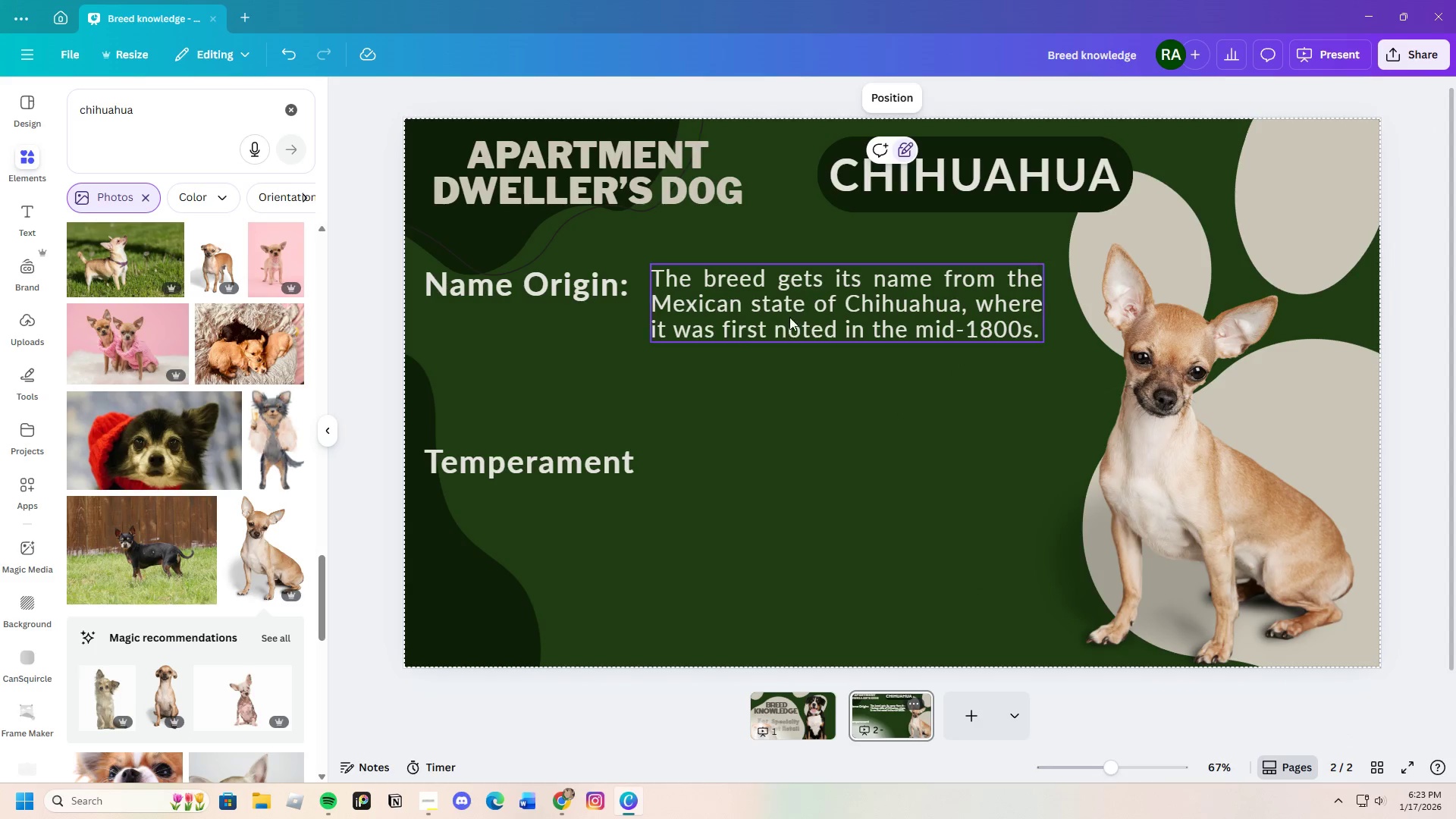 
left_click_drag(start_coordinate=[792, 308], to_coordinate=[799, 315])
 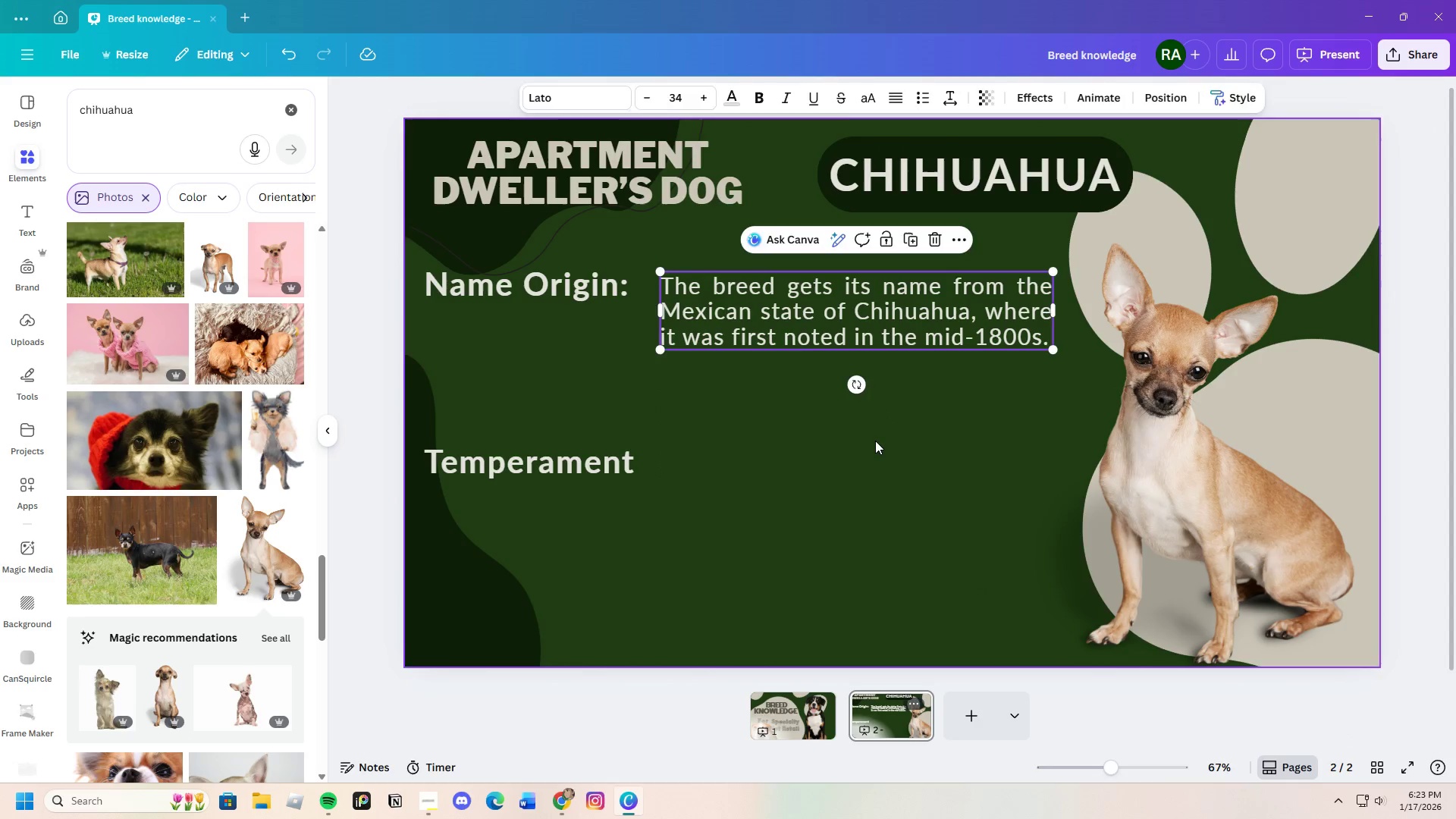 
left_click([875, 441])
 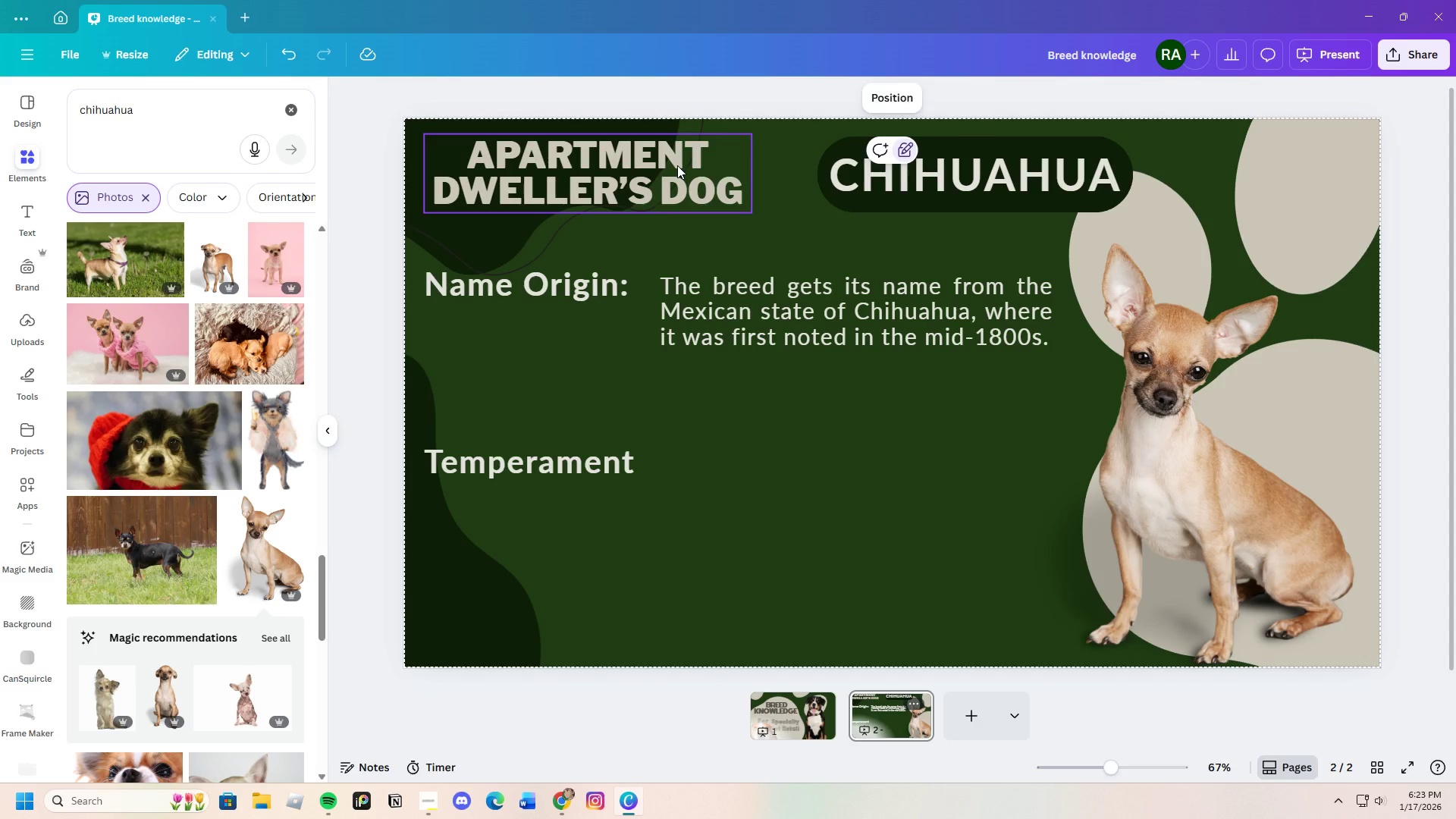 
left_click_drag(start_coordinate=[946, 188], to_coordinate=[1016, 179])
 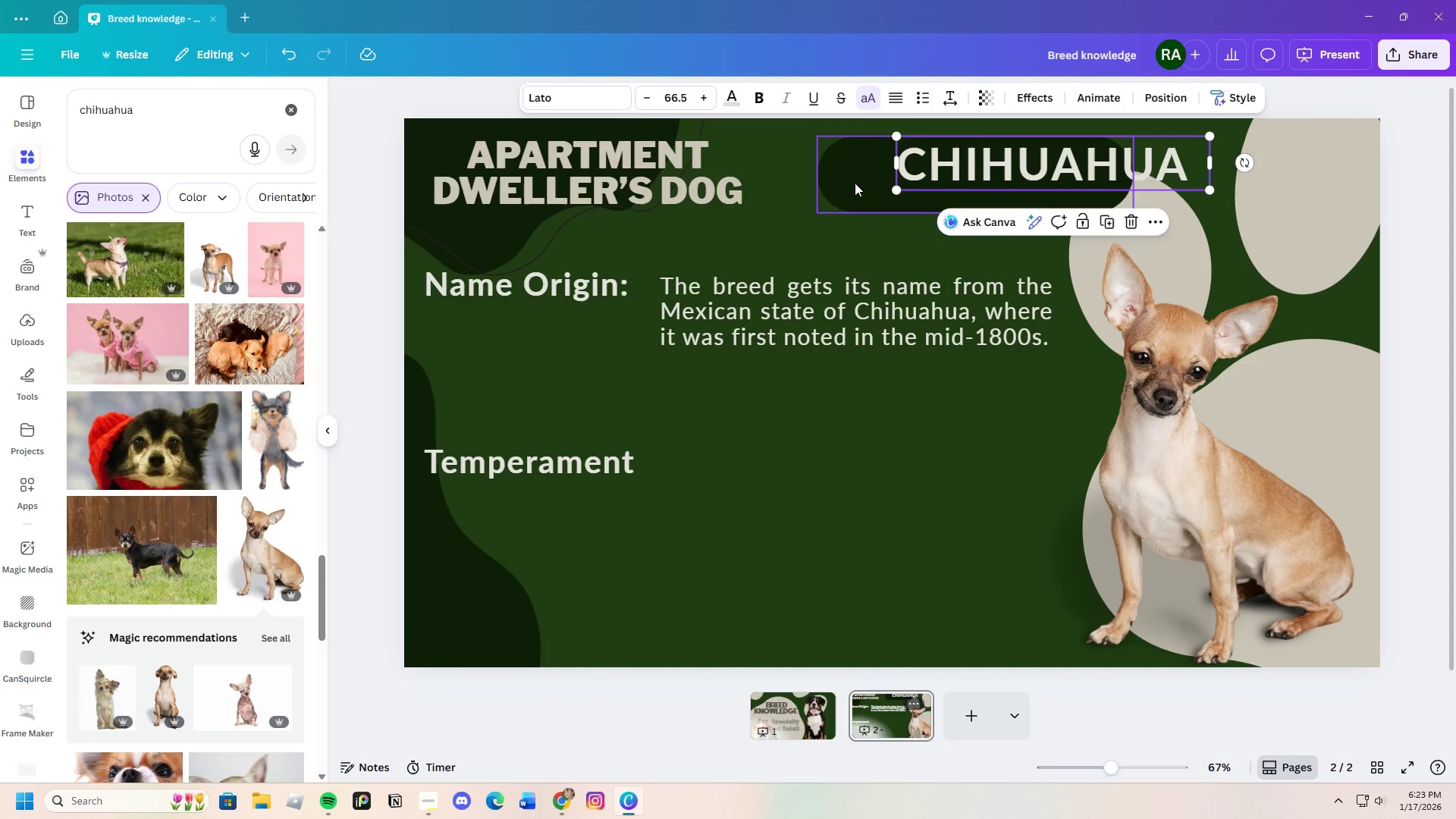 
left_click_drag(start_coordinate=[856, 183], to_coordinate=[856, 209])
 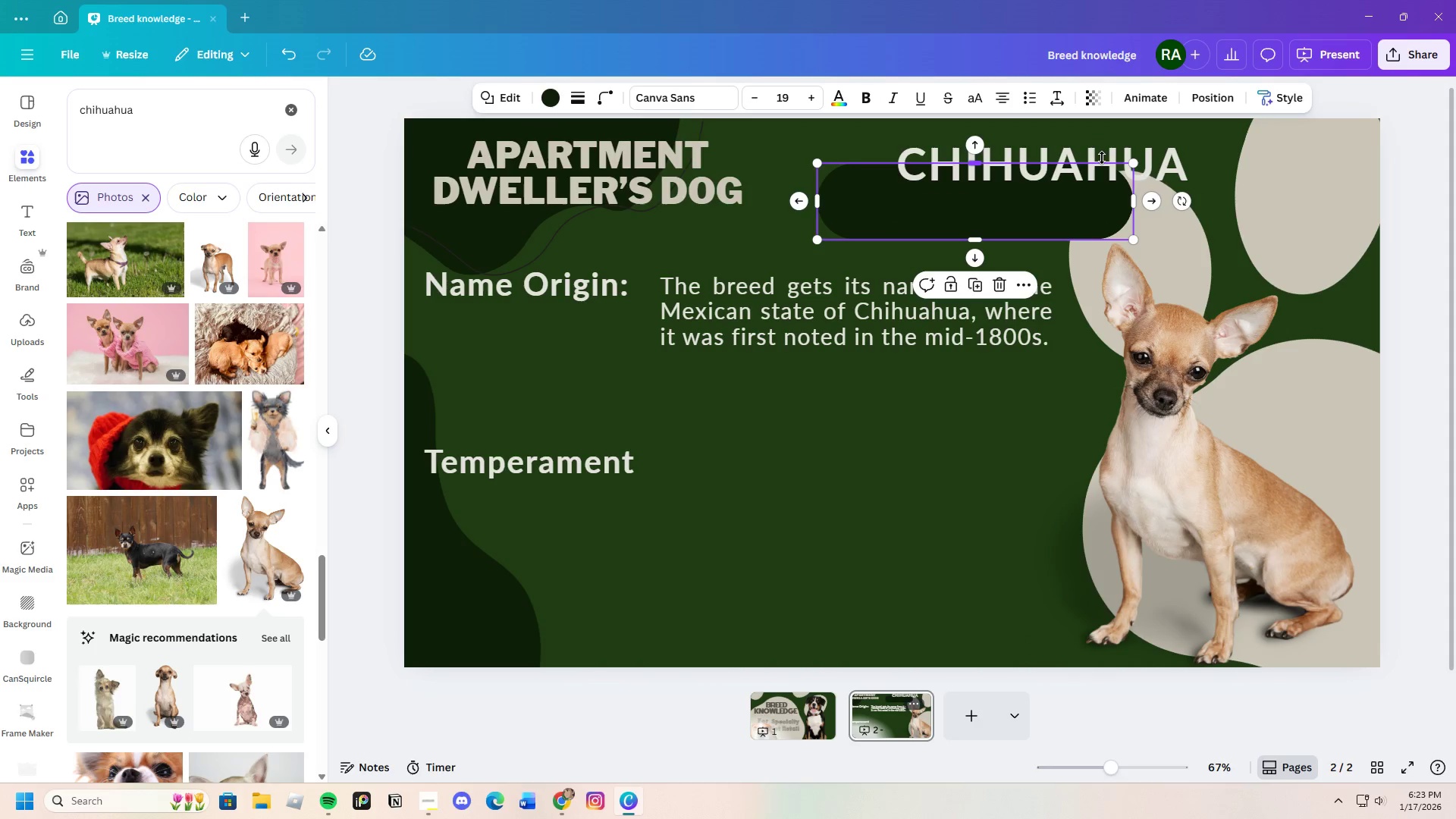 
left_click([1102, 158])
 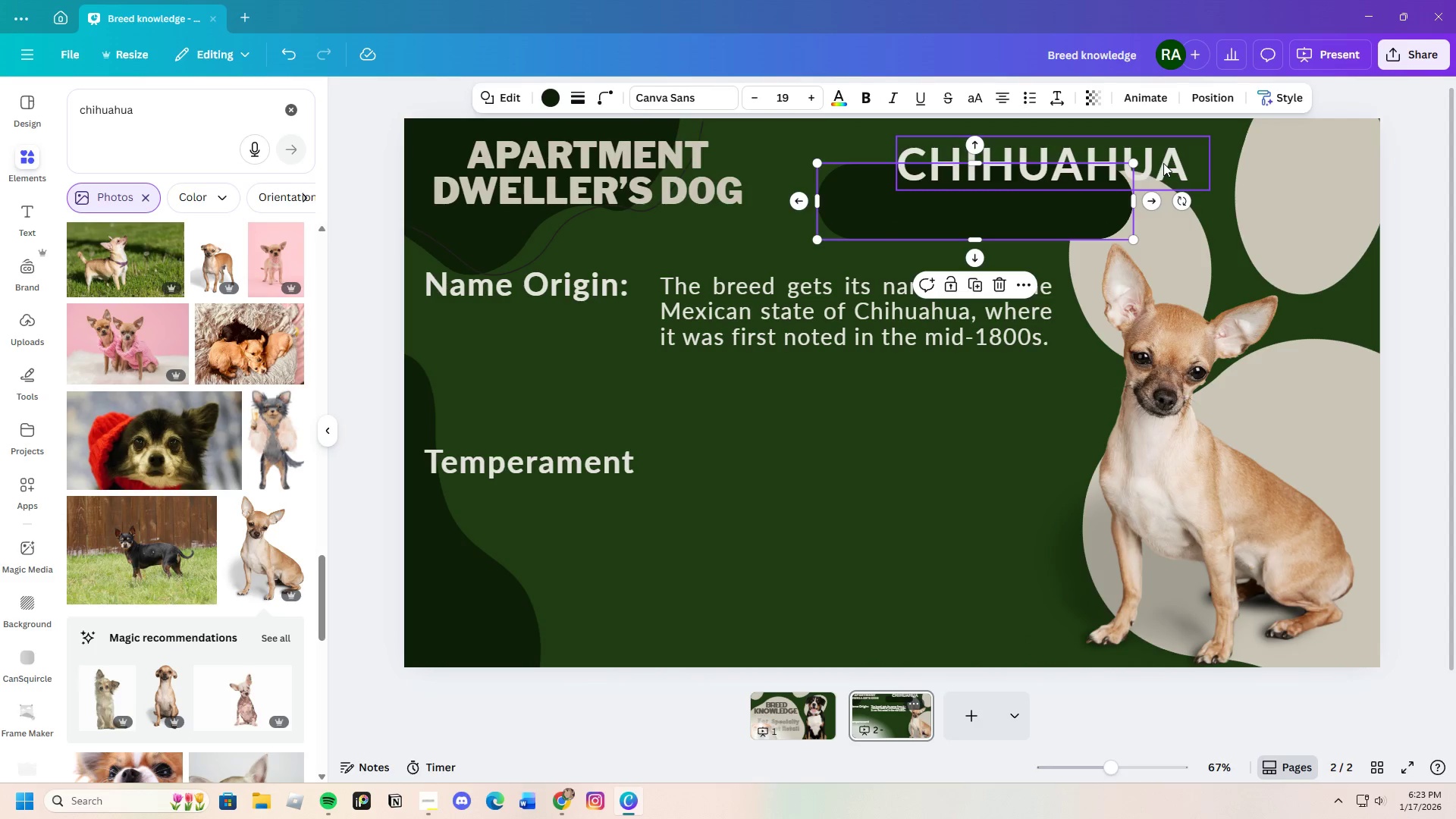 
left_click([1165, 164])
 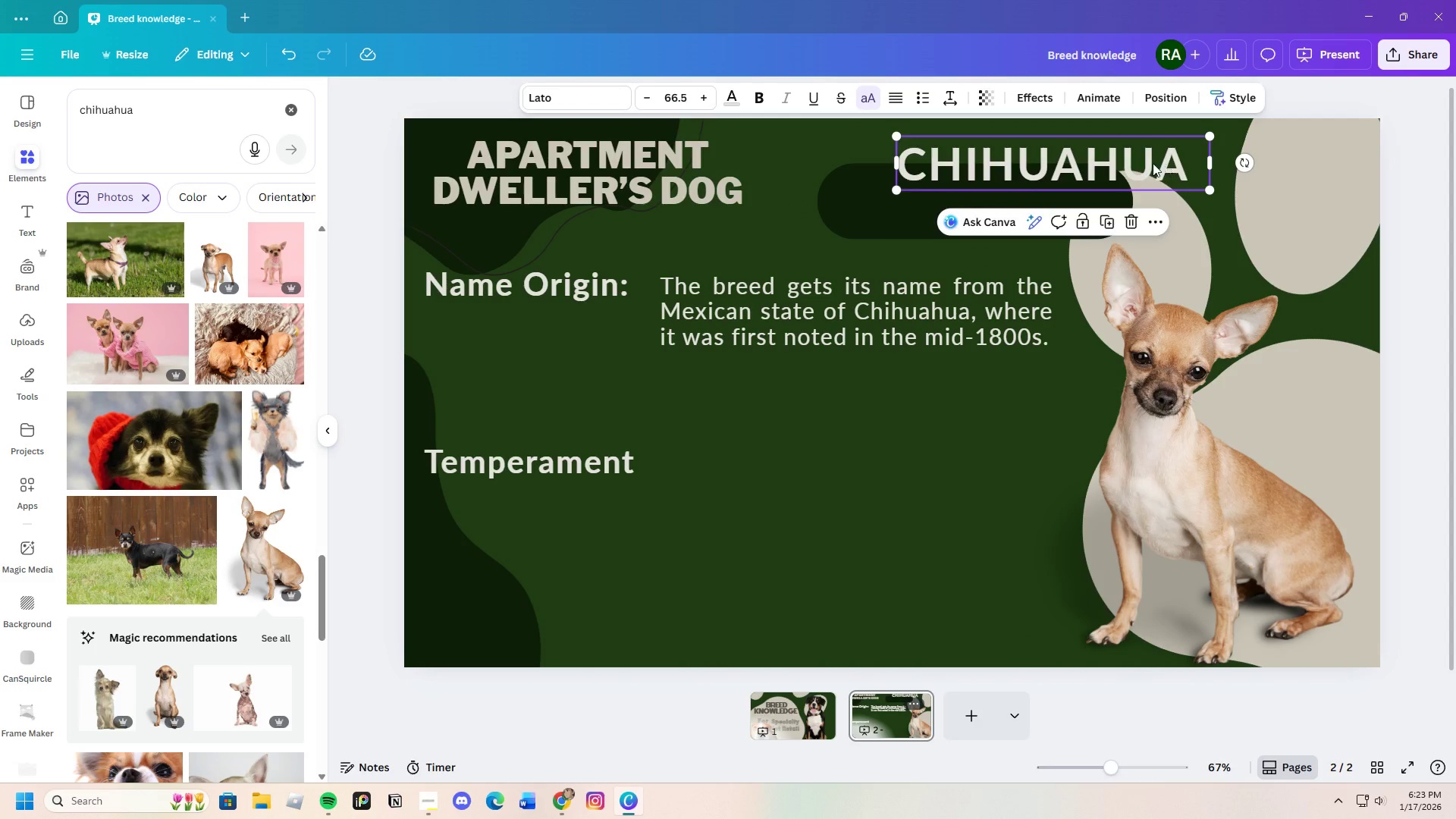 
left_click_drag(start_coordinate=[1159, 164], to_coordinate=[1100, 202])
 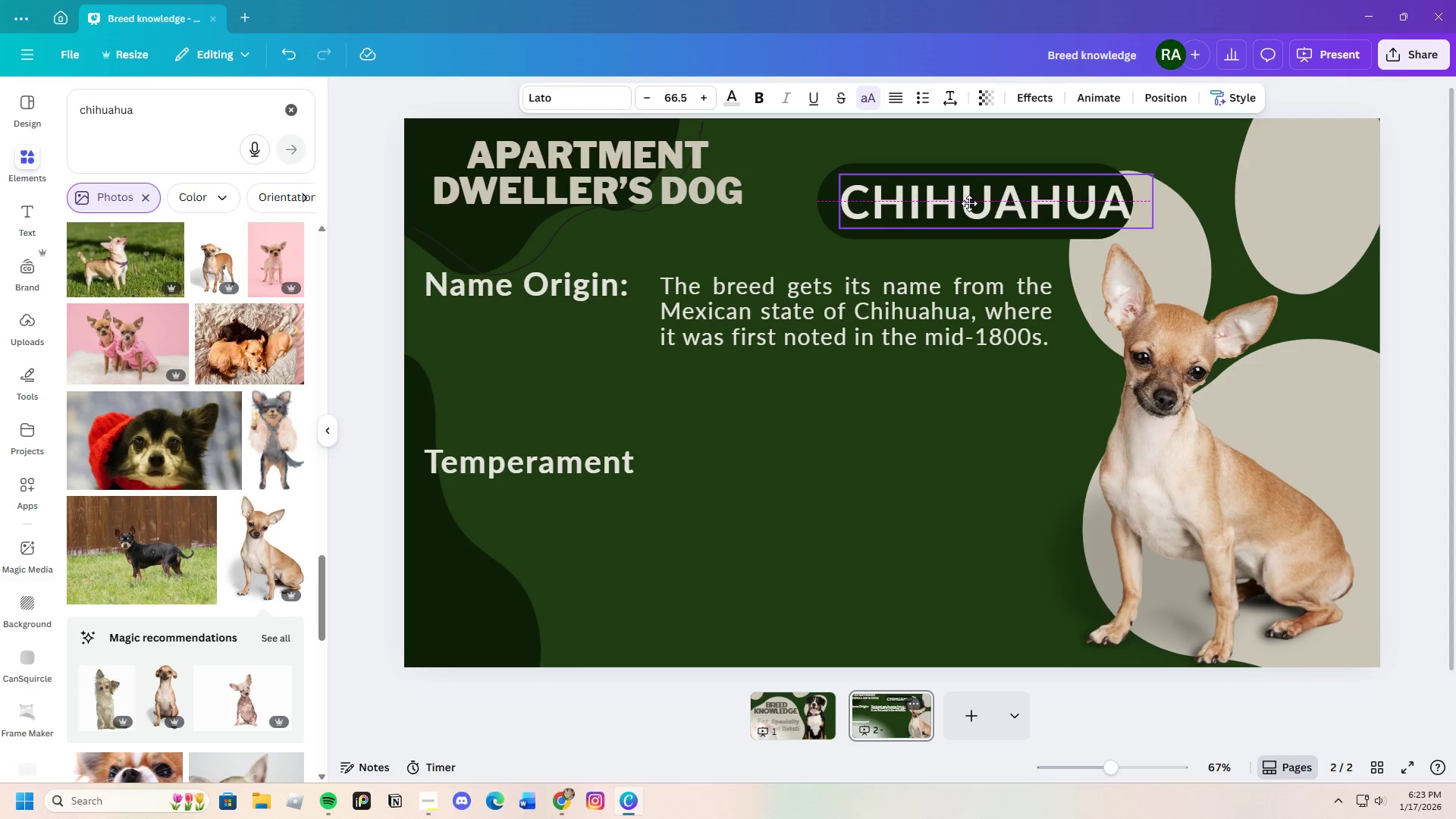 
left_click([908, 441])
 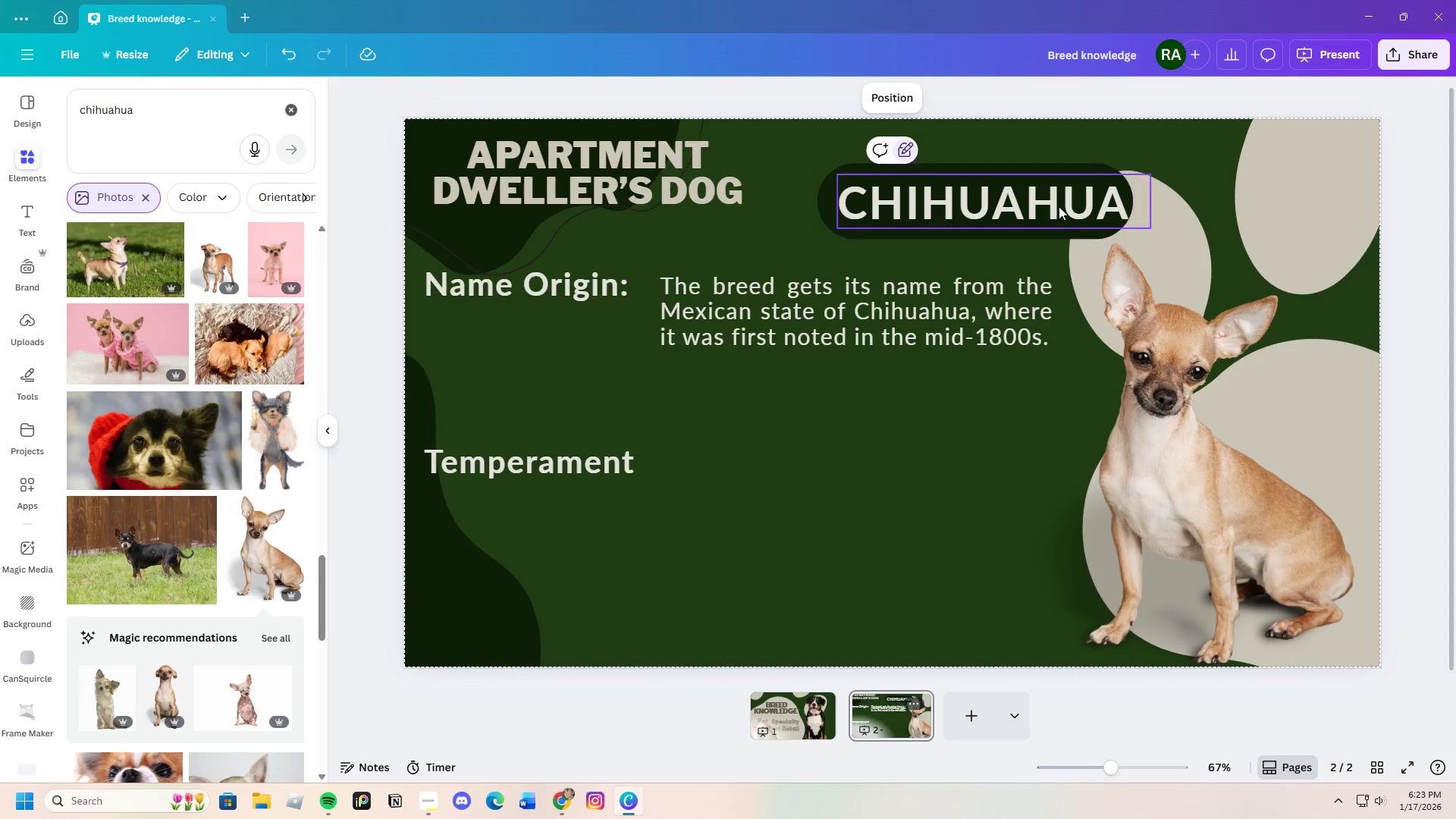 
left_click_drag(start_coordinate=[1053, 206], to_coordinate=[1044, 206])
 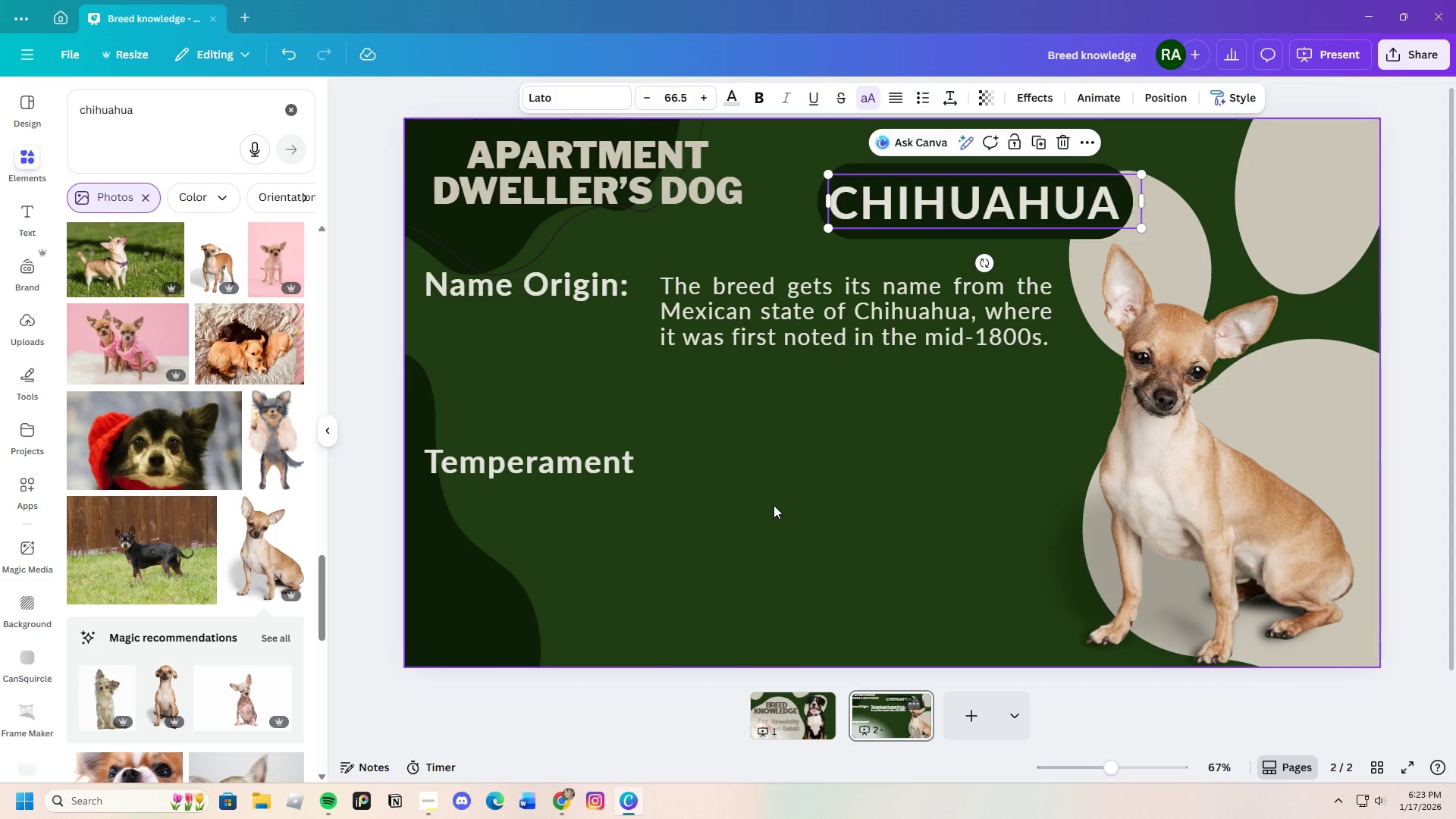 
left_click([774, 505])
 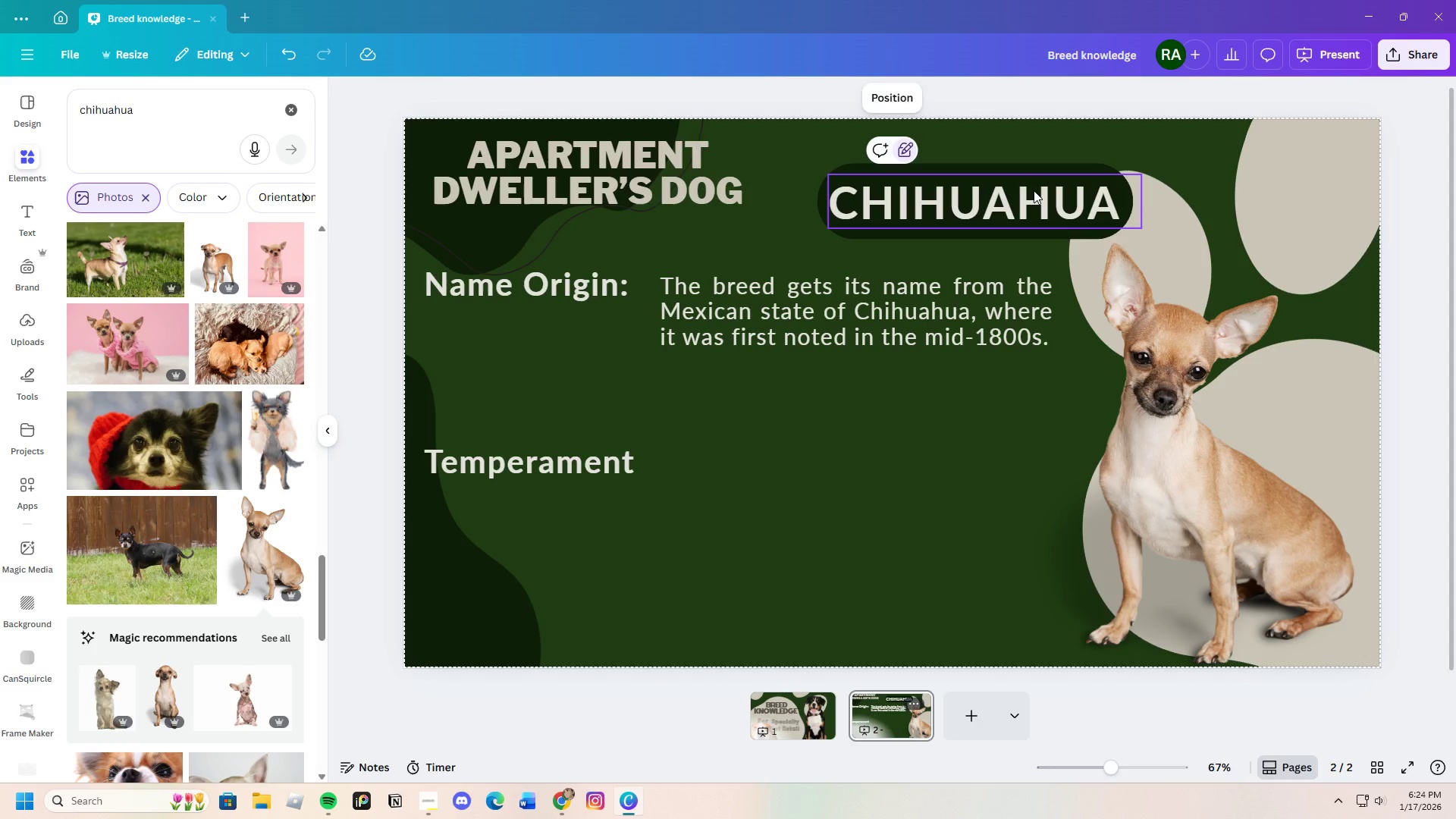 
left_click_drag(start_coordinate=[1006, 197], to_coordinate=[1012, 197])
 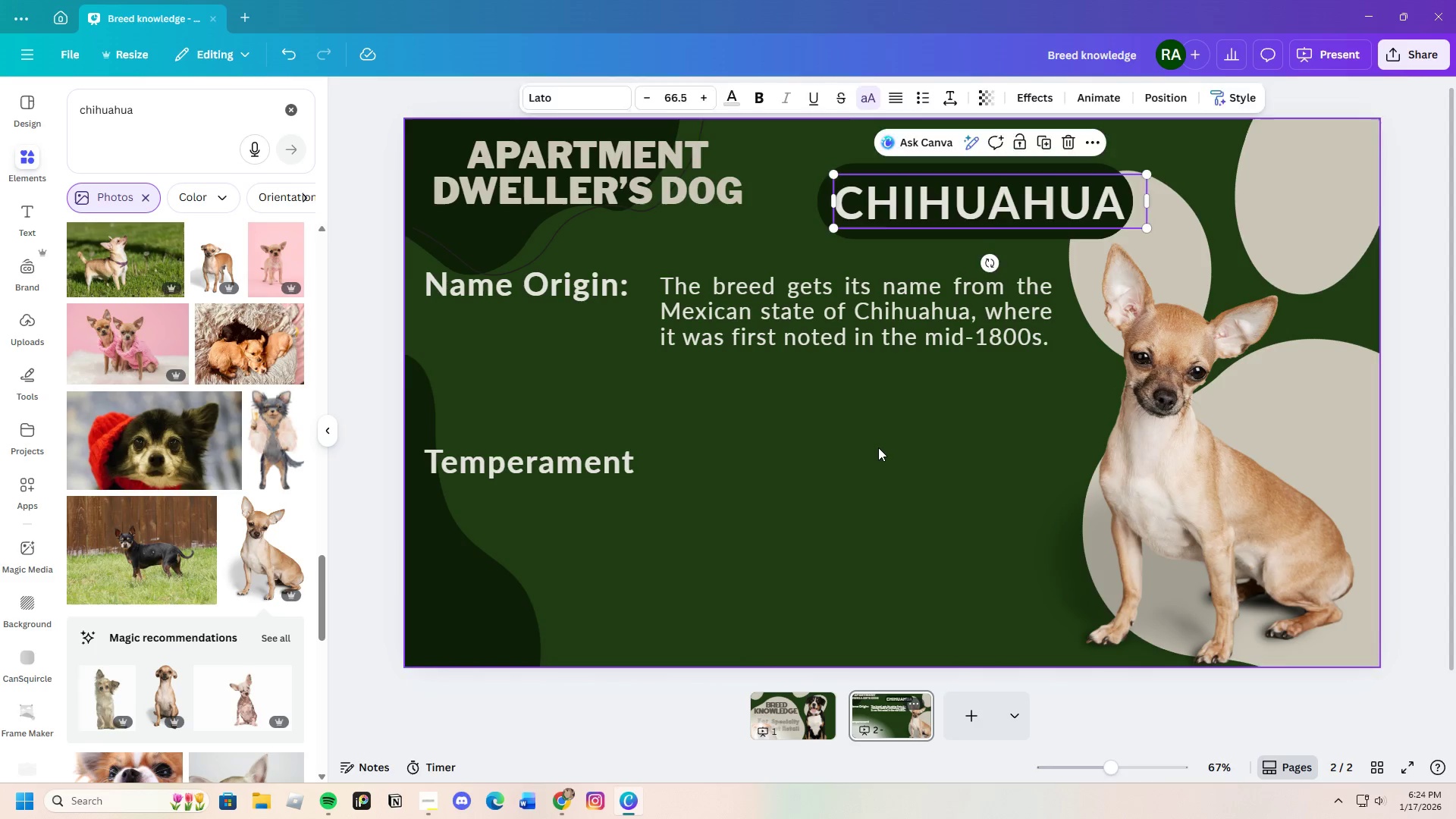 
left_click([878, 447])
 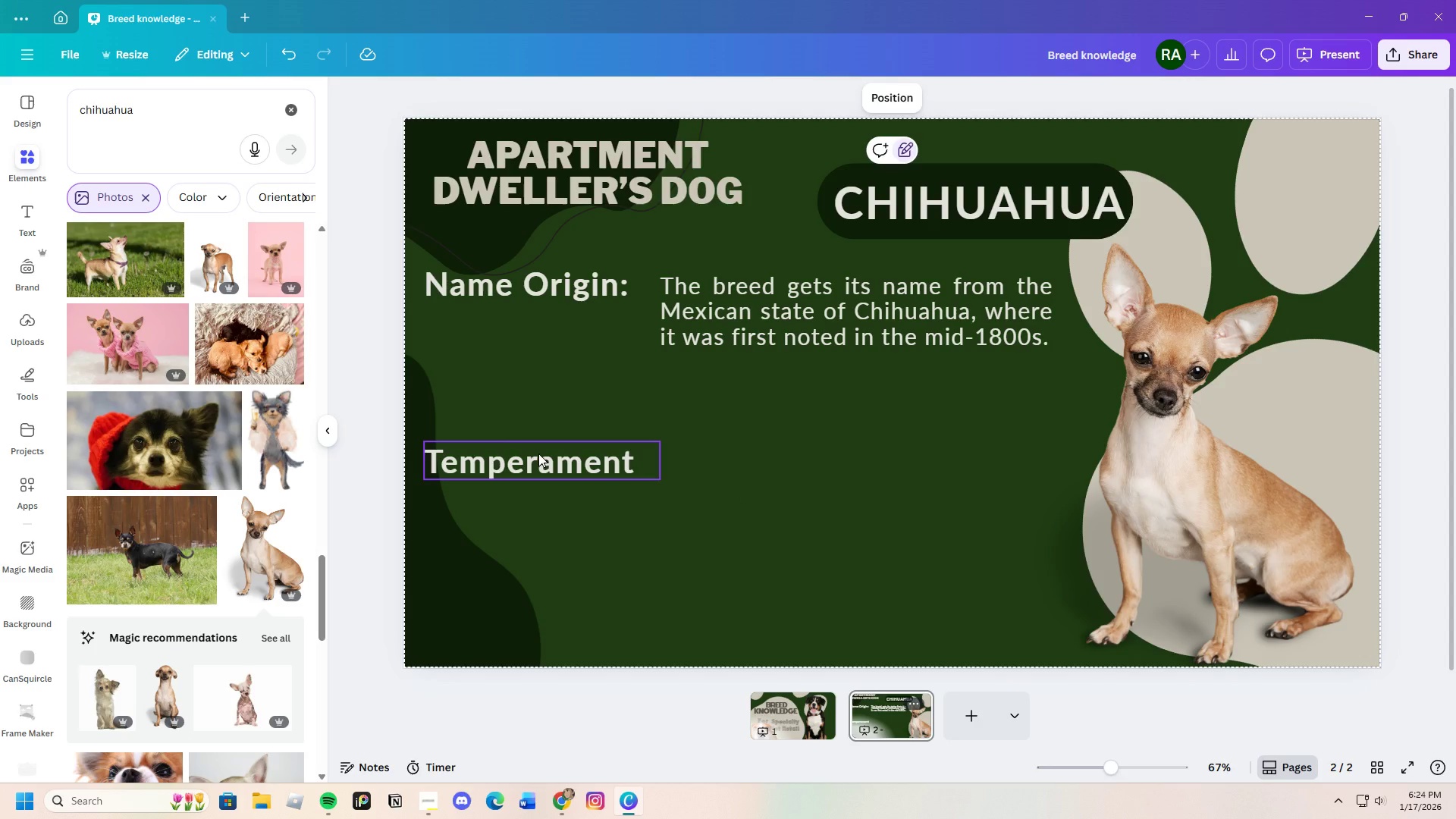 
wait(22.3)
 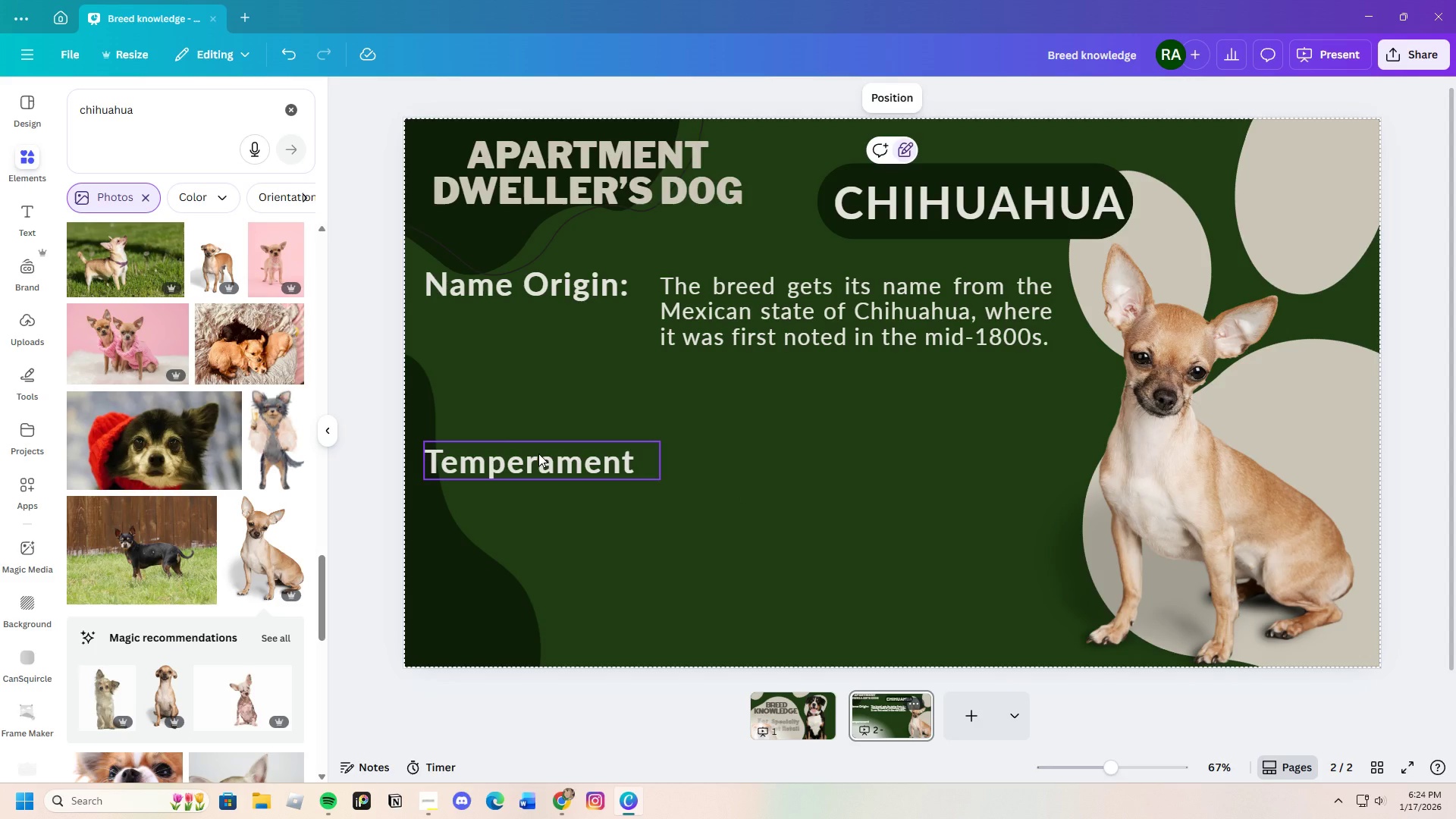 
left_click([545, 472])
 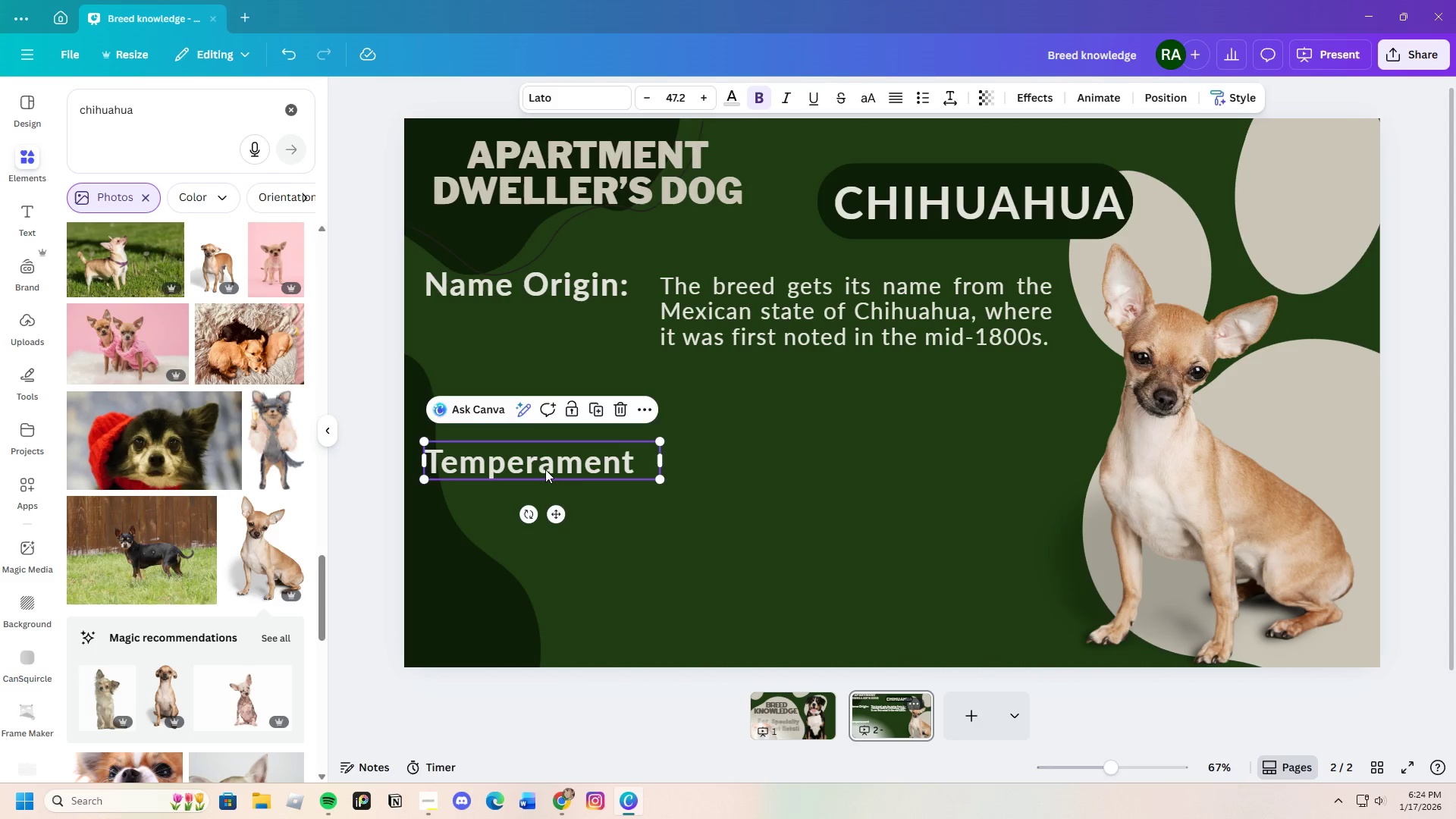 
left_click_drag(start_coordinate=[545, 469], to_coordinate=[546, 394])
 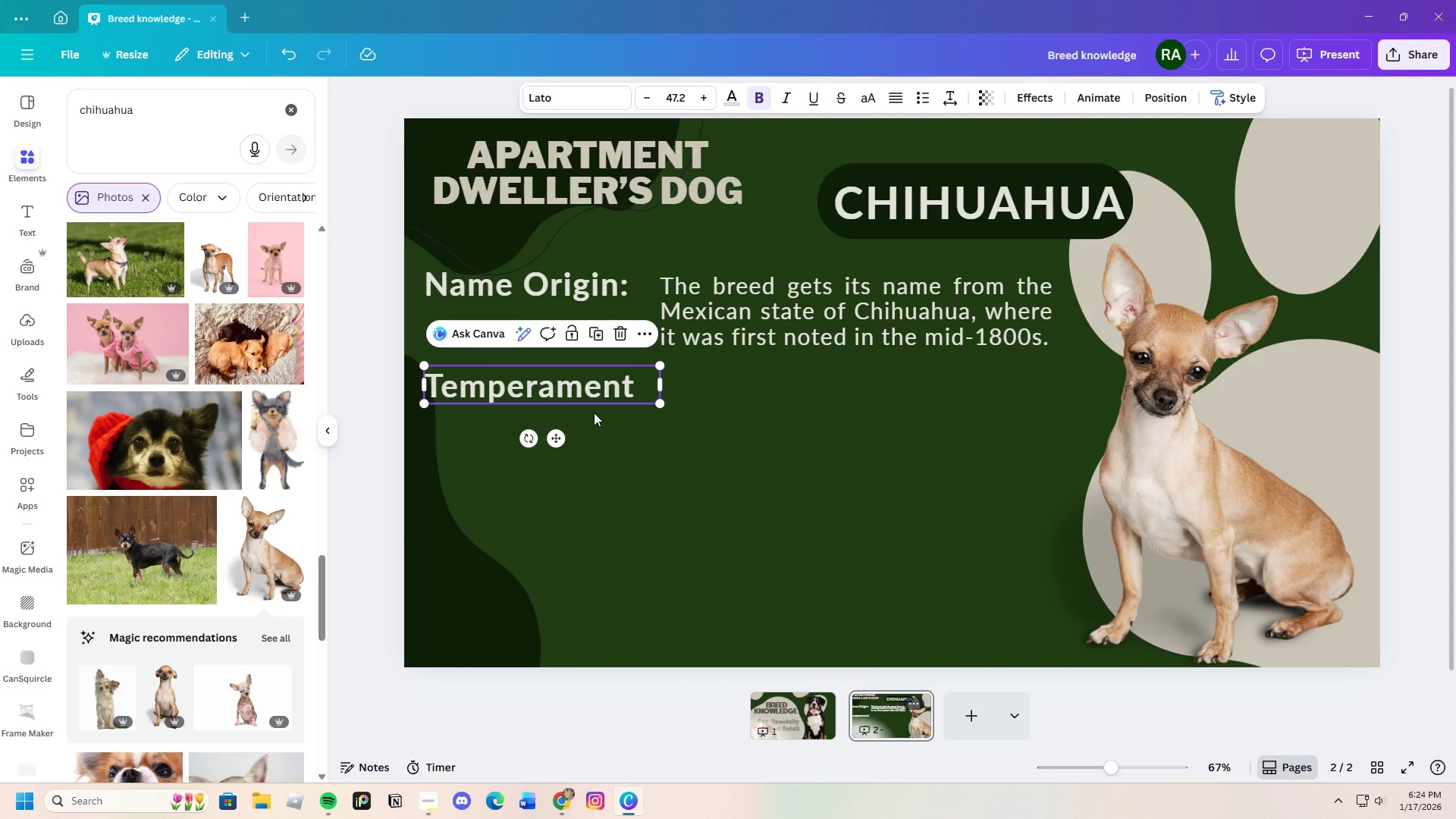 
left_click([763, 463])
 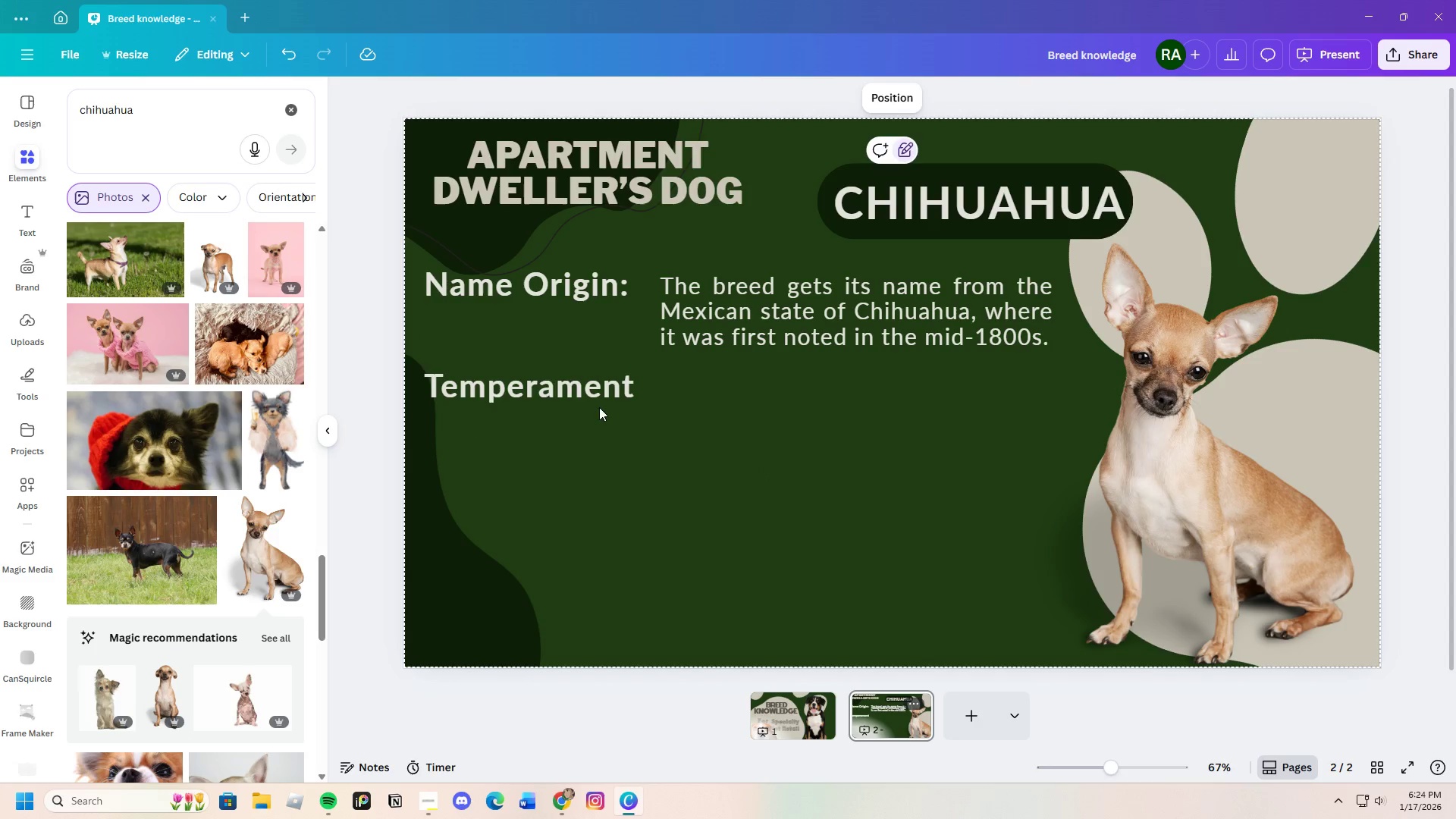 
left_click([550, 299])
 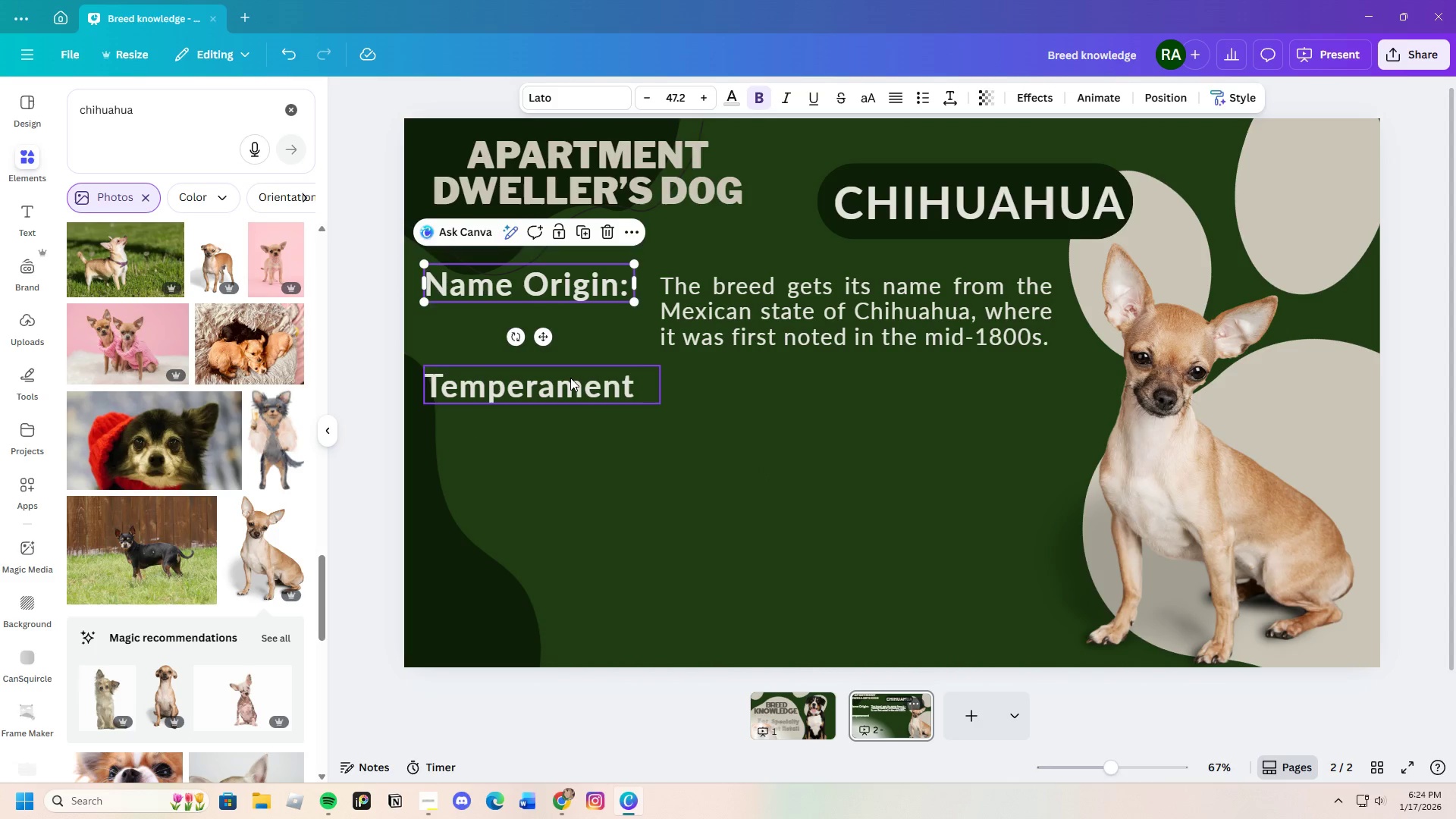 
left_click([570, 378])
 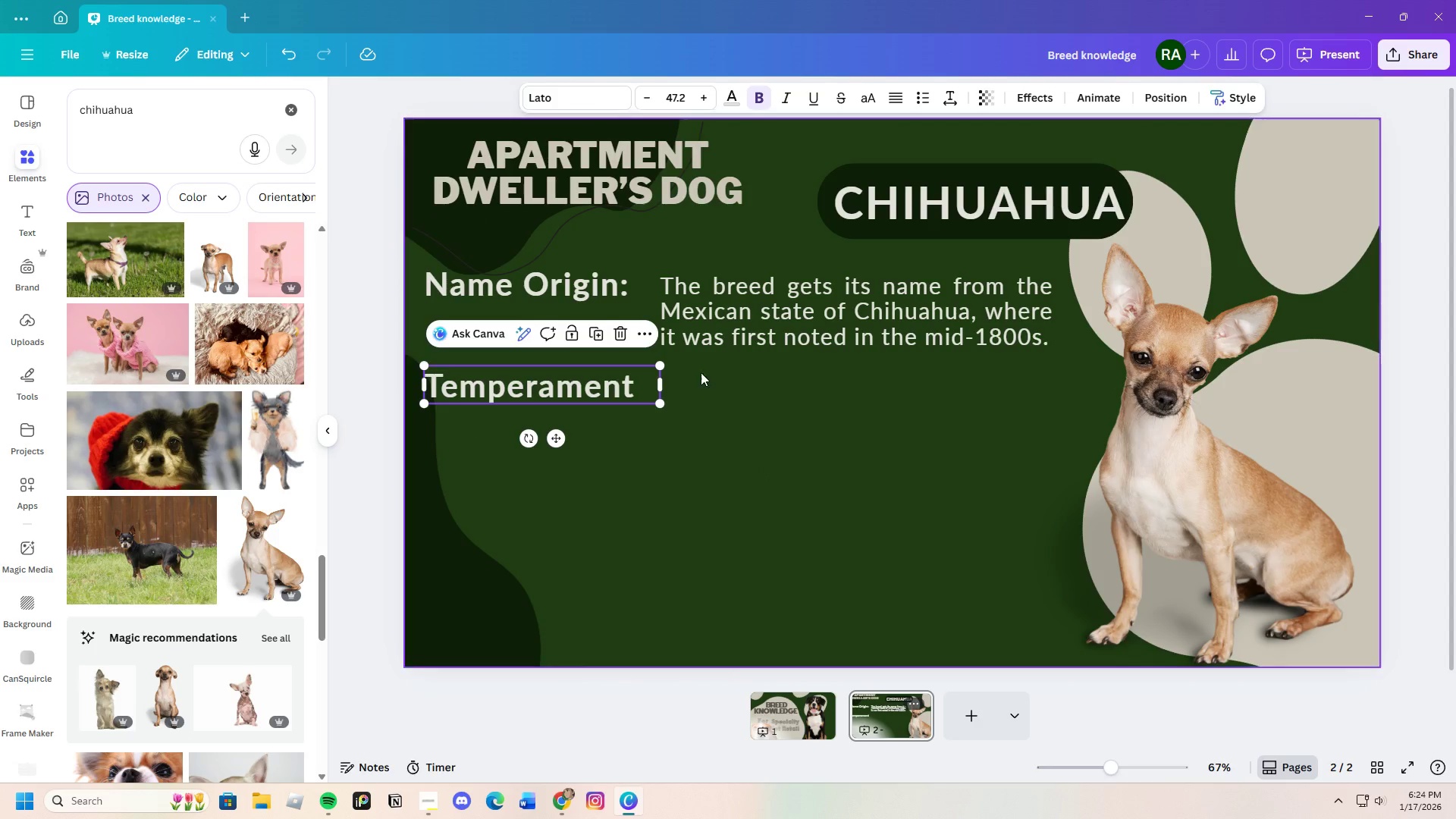 
left_click([750, 367])
 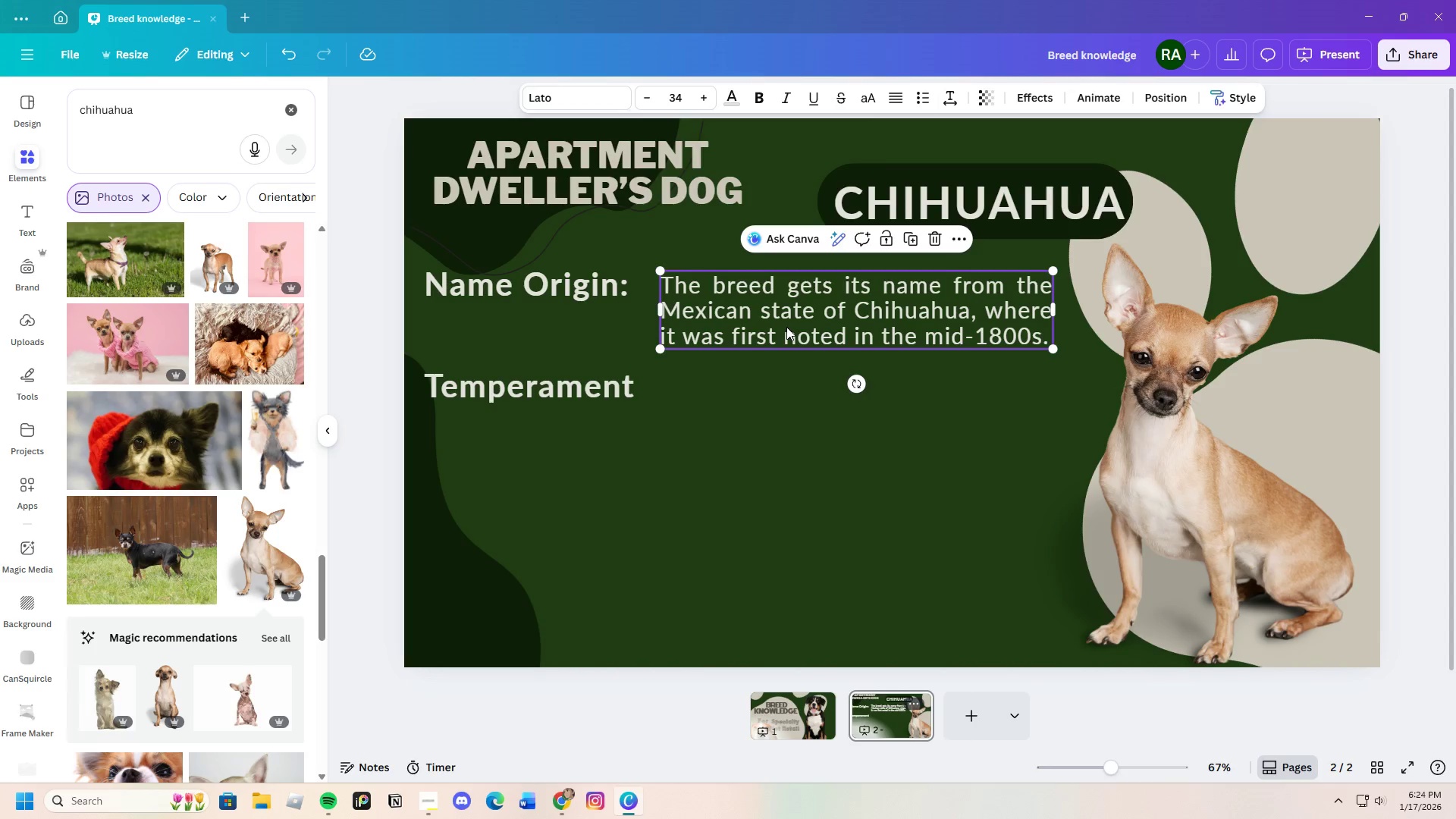 
left_click([831, 451])
 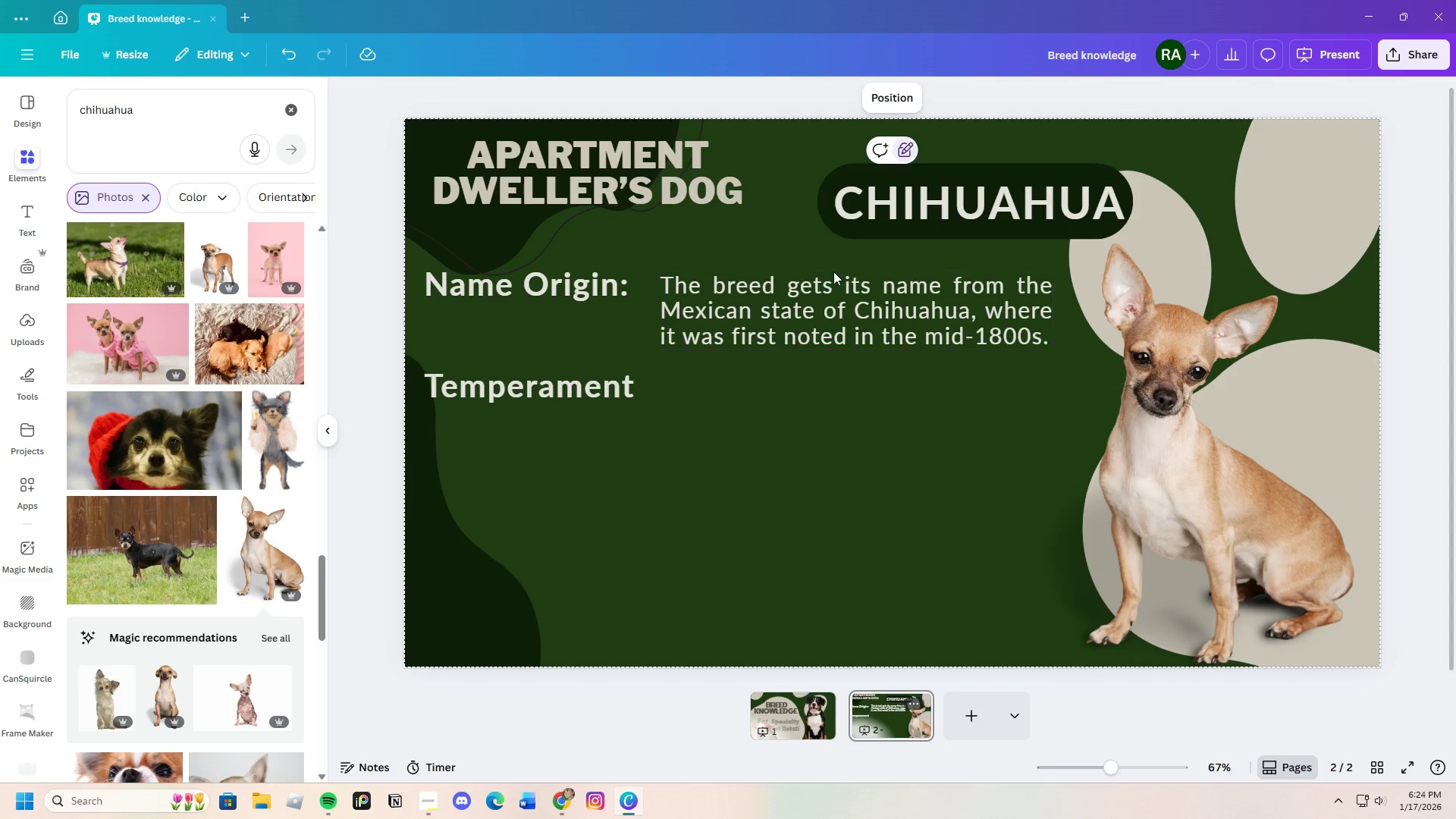 
wait(20.84)
 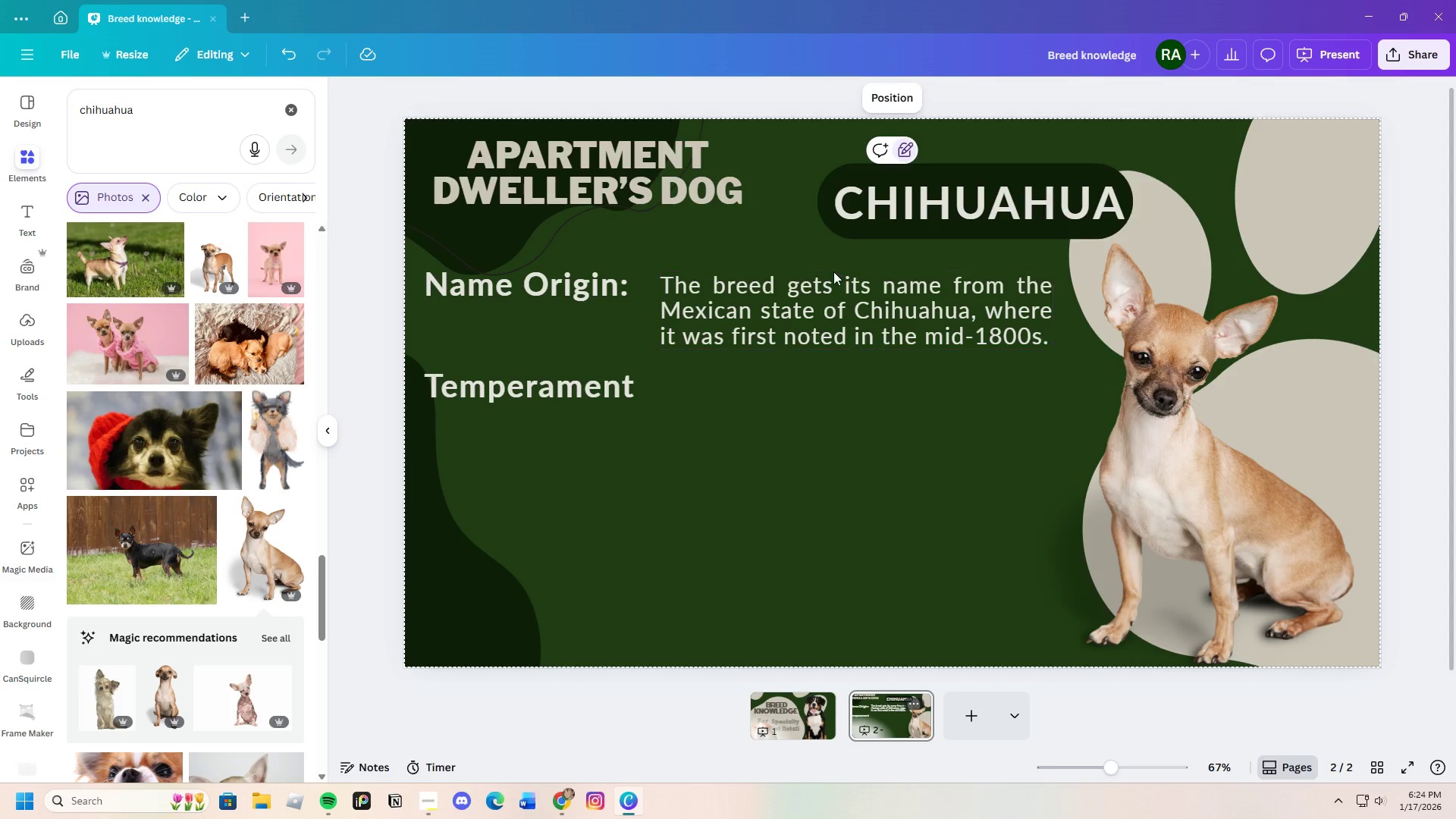 
double_click([597, 393])
 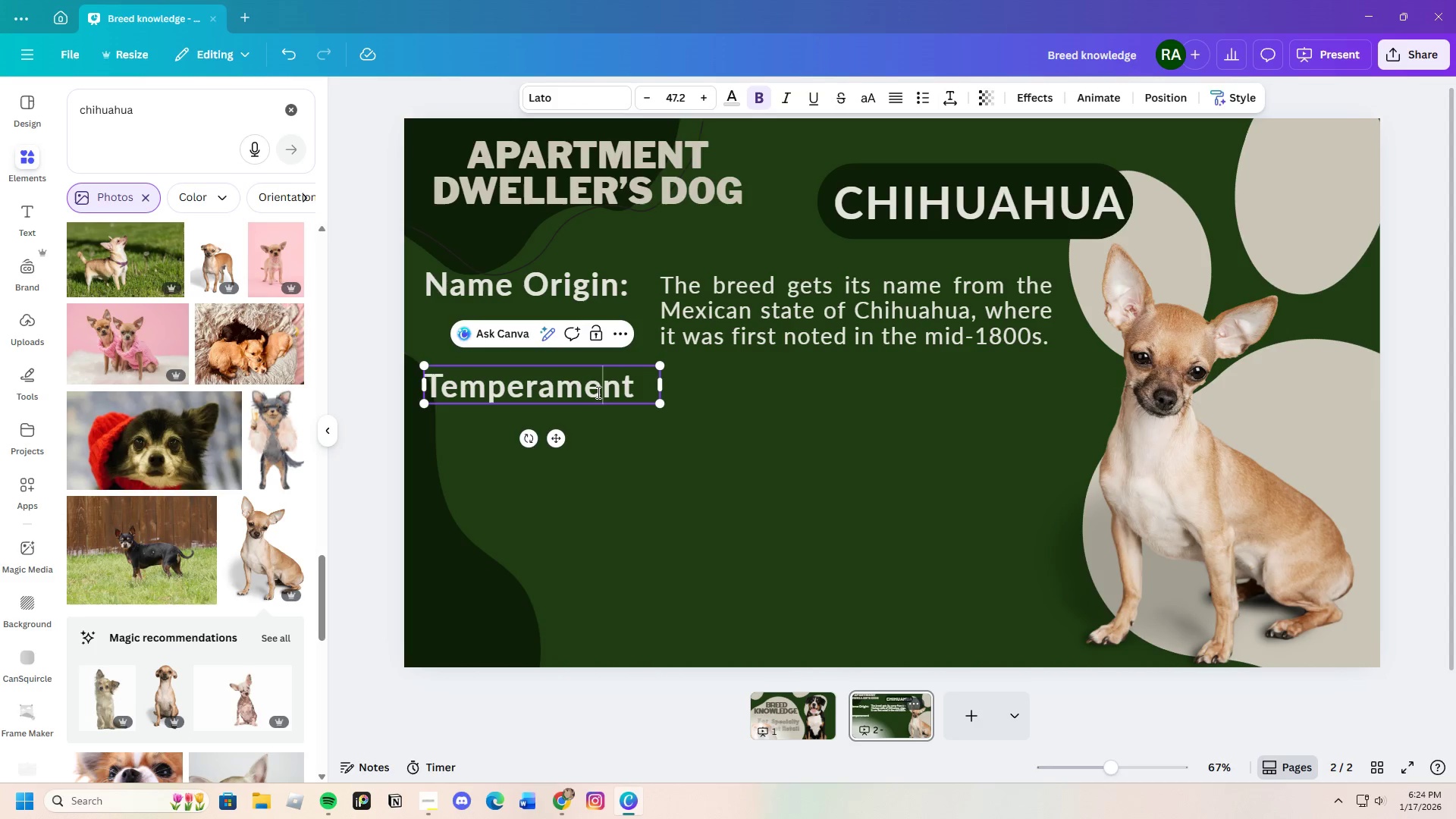 
left_click([682, 442])
 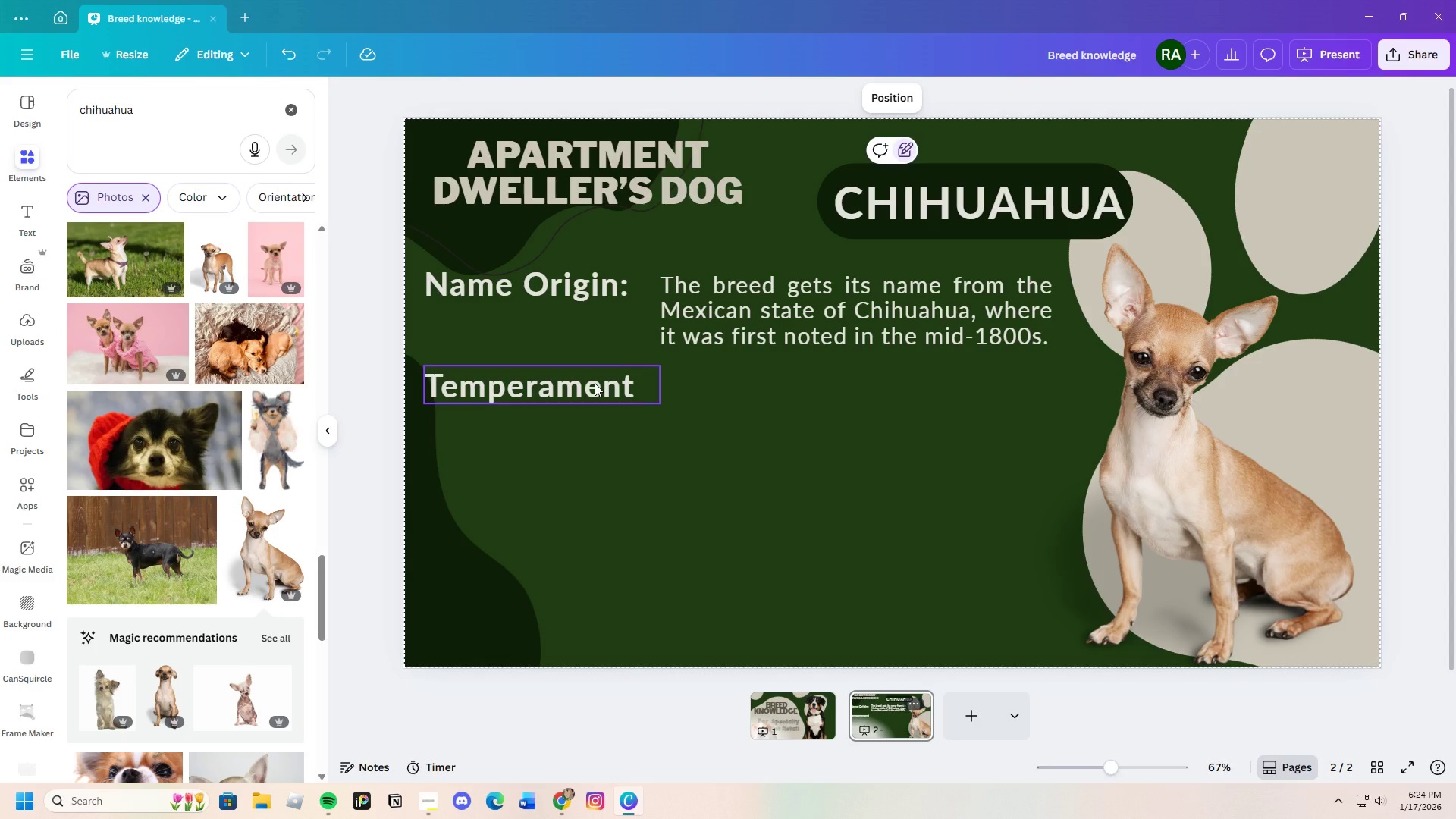 
left_click([609, 385])
 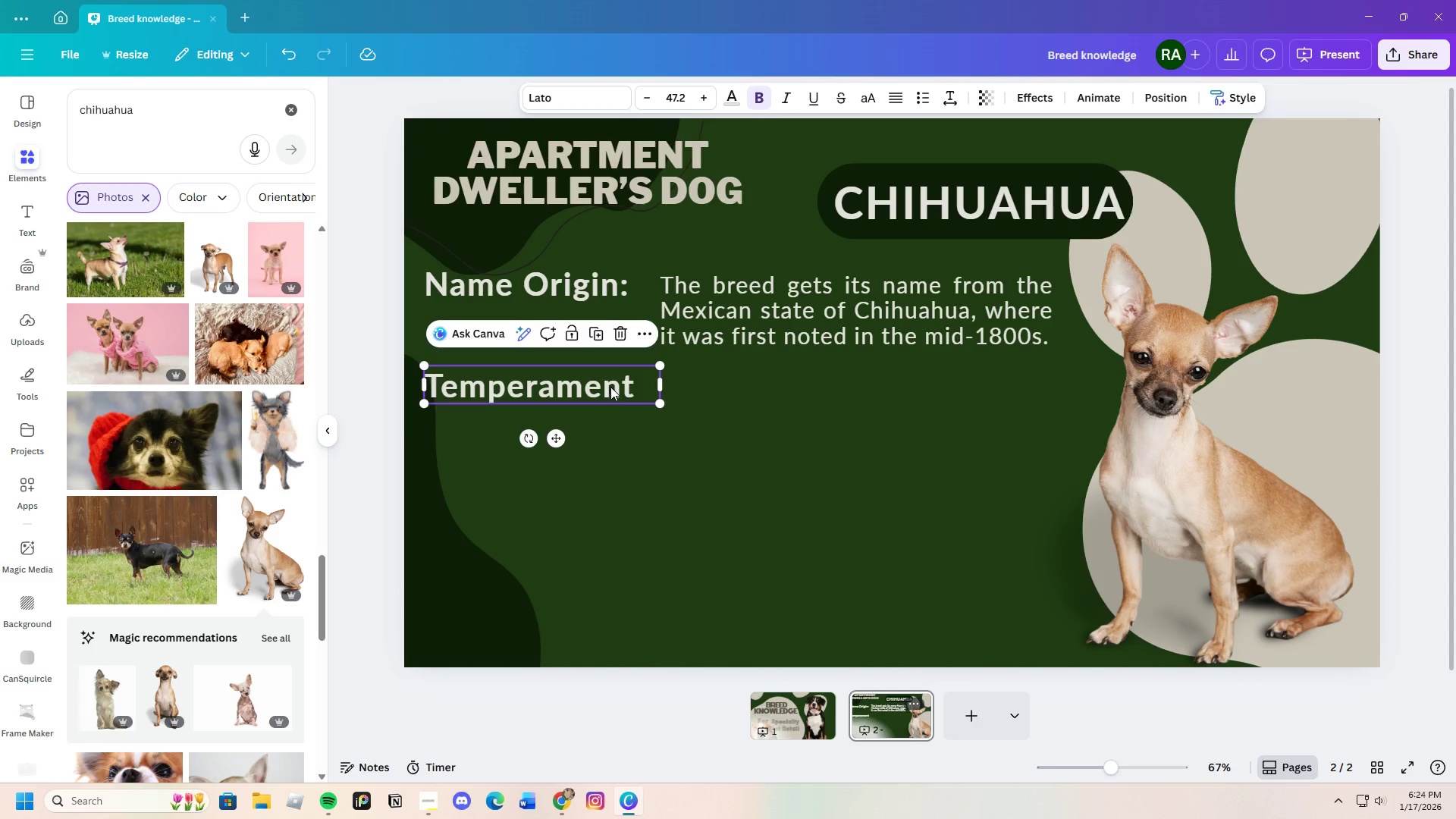 
left_click_drag(start_coordinate=[610, 386], to_coordinate=[604, 428])
 